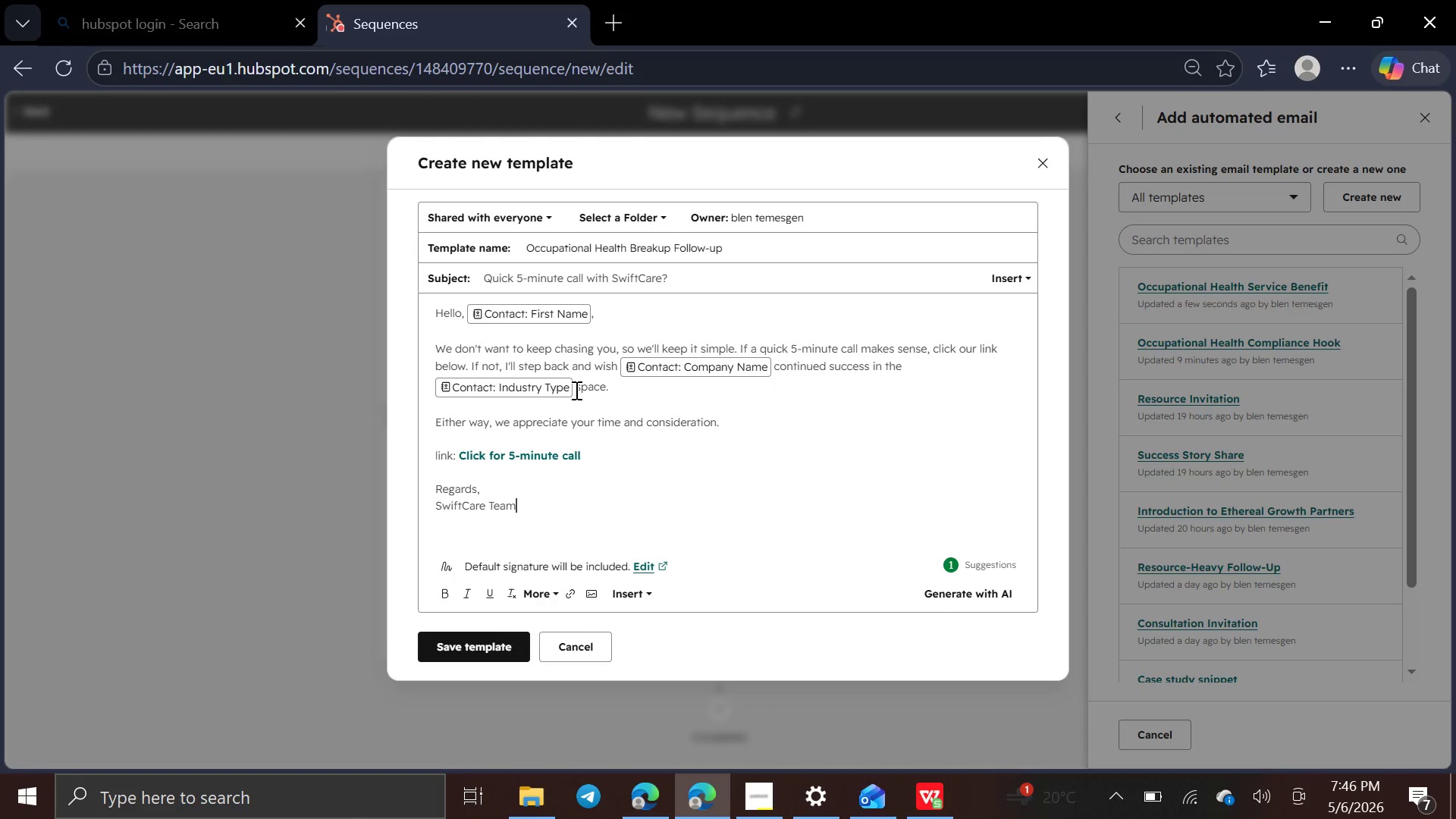 
wait(5.81)
 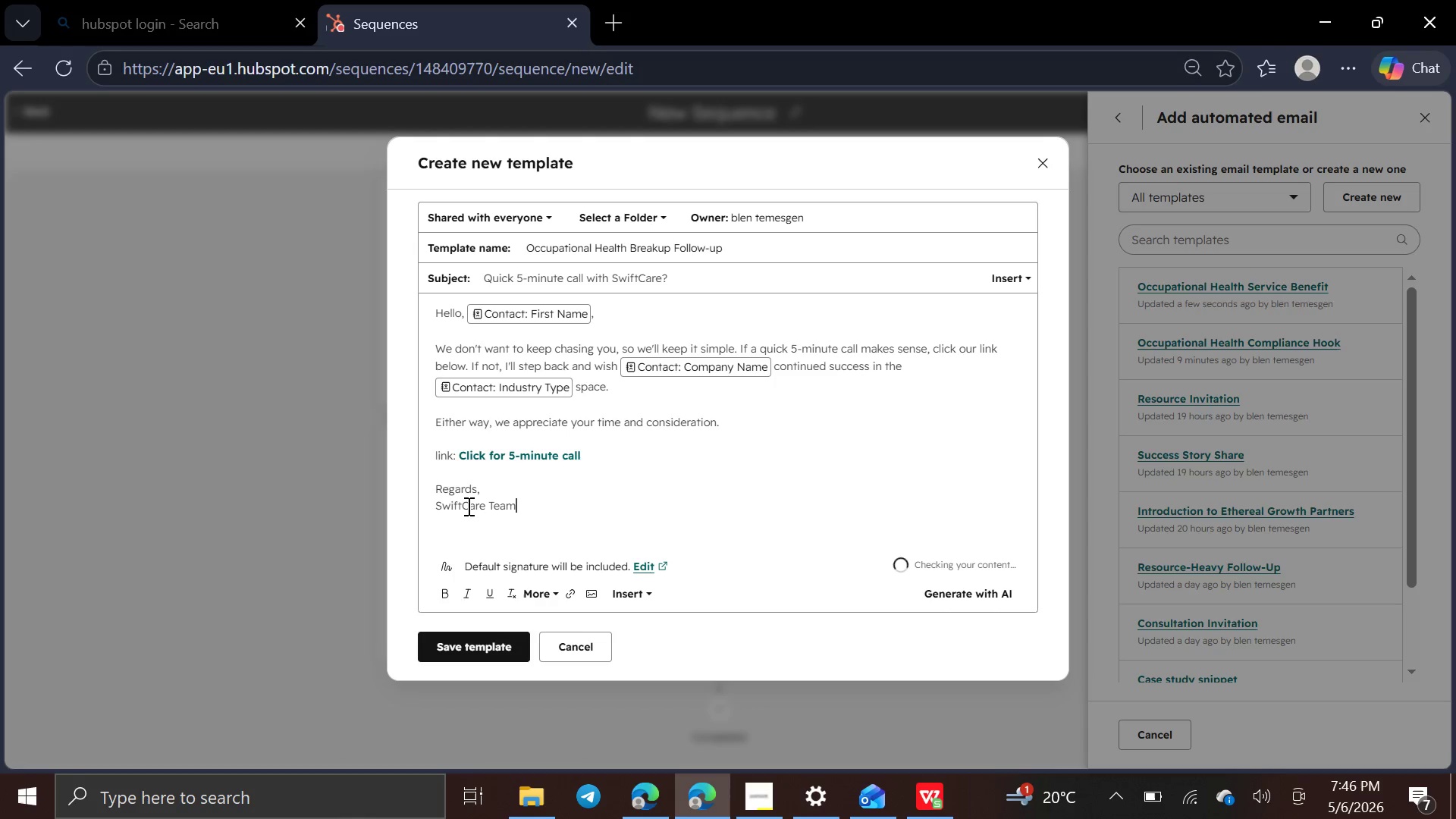 
left_click([570, 308])
 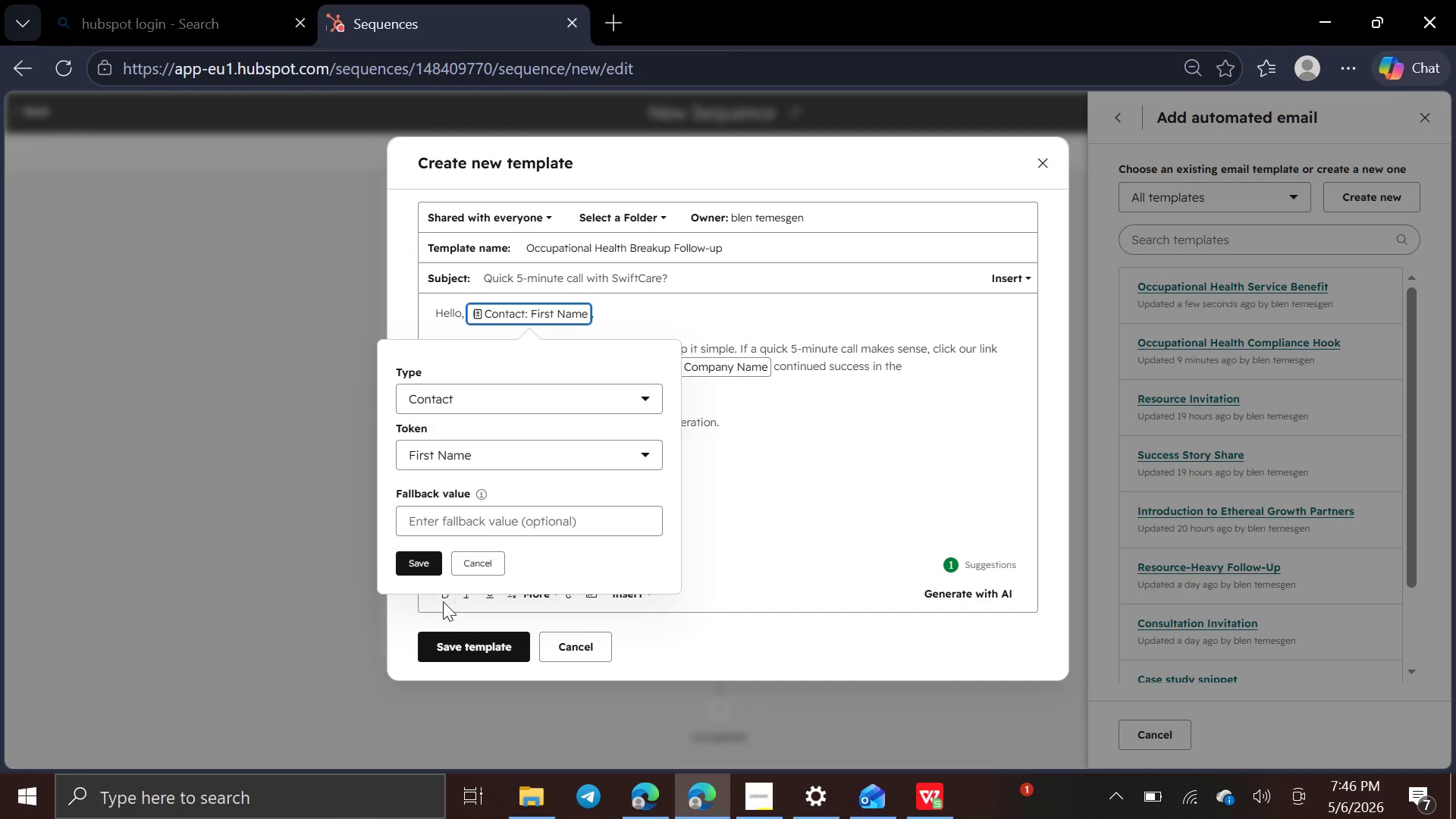 
left_click([443, 600])
 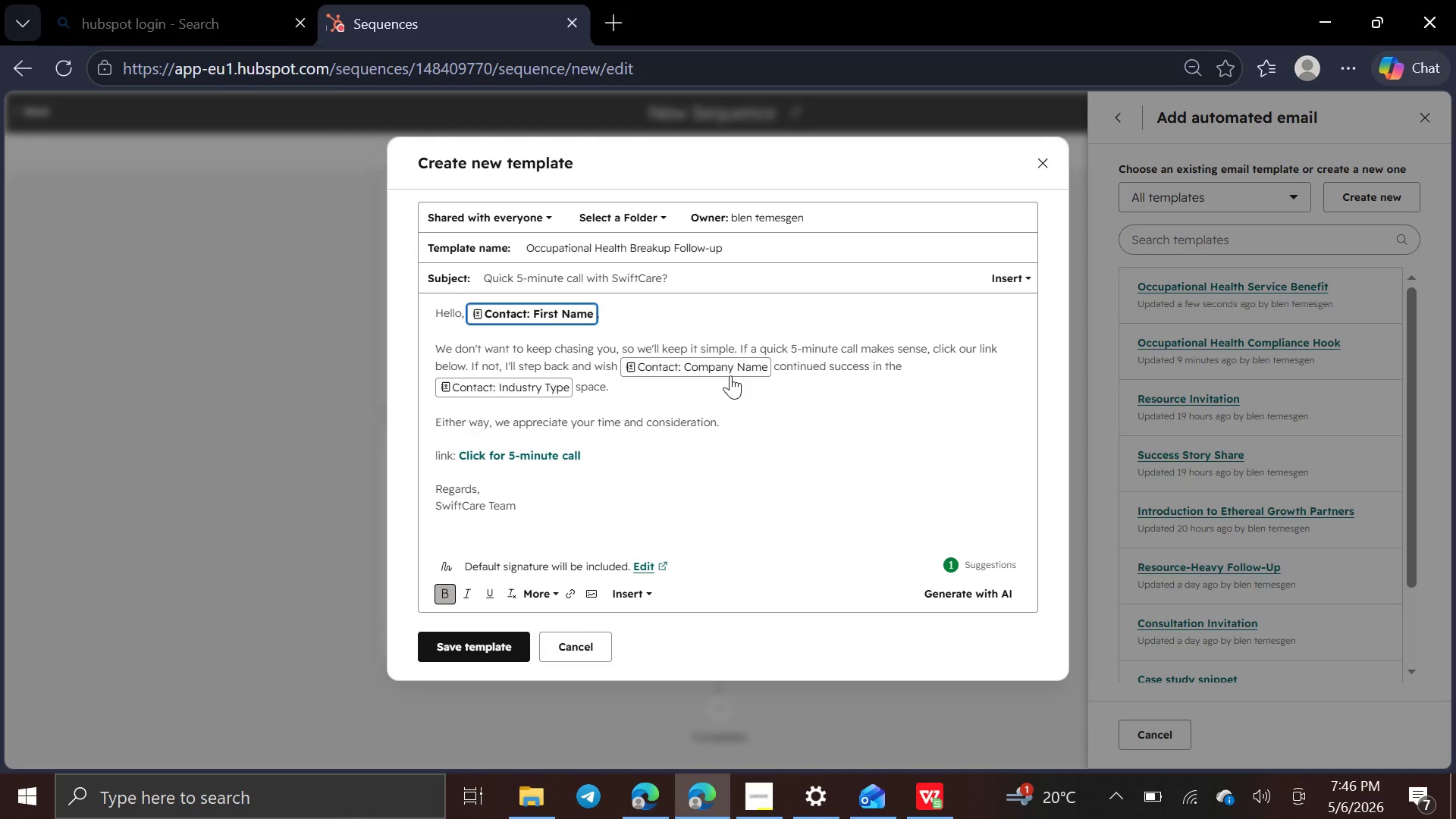 
left_click([733, 370])
 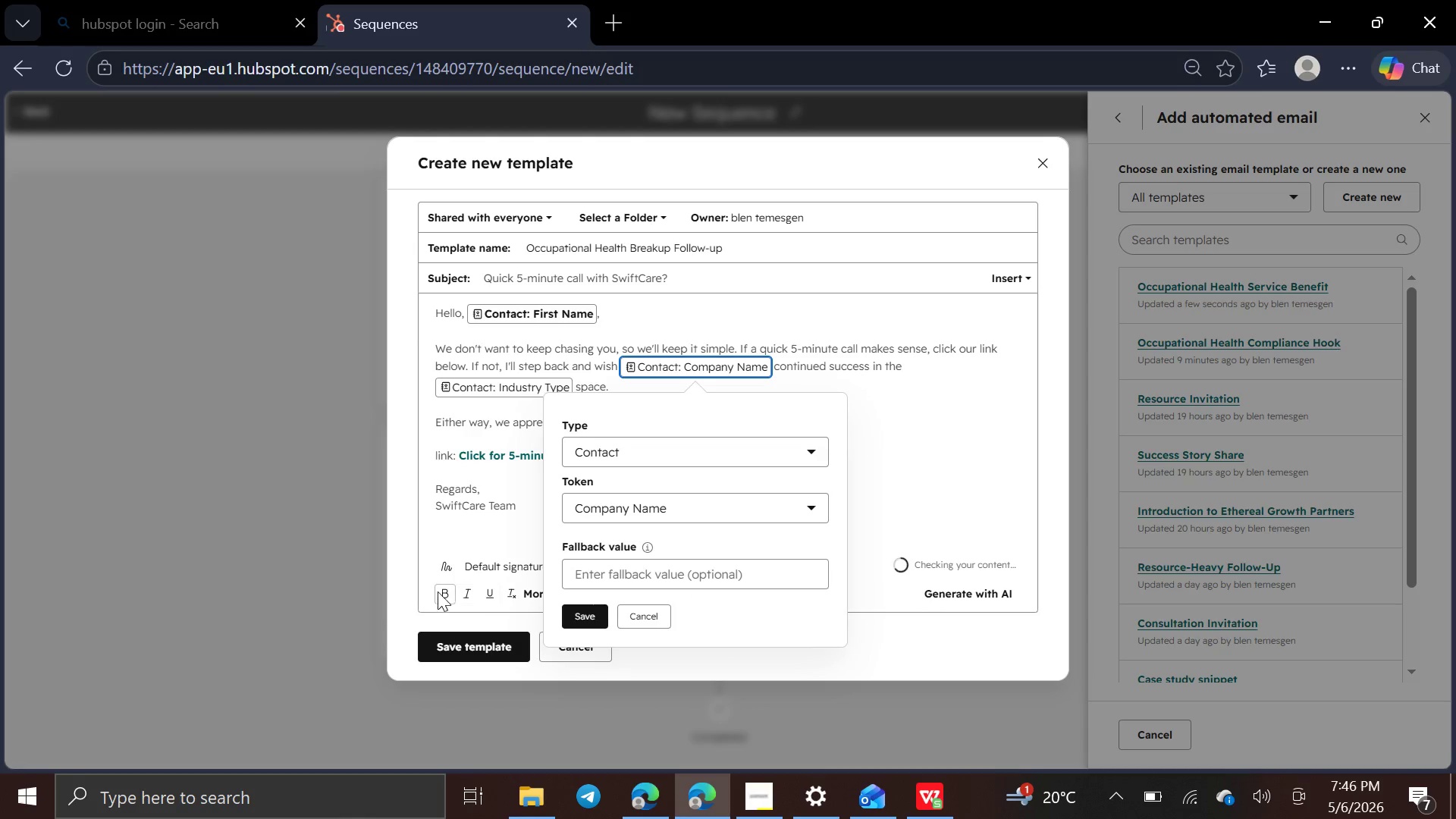 
left_click([441, 591])
 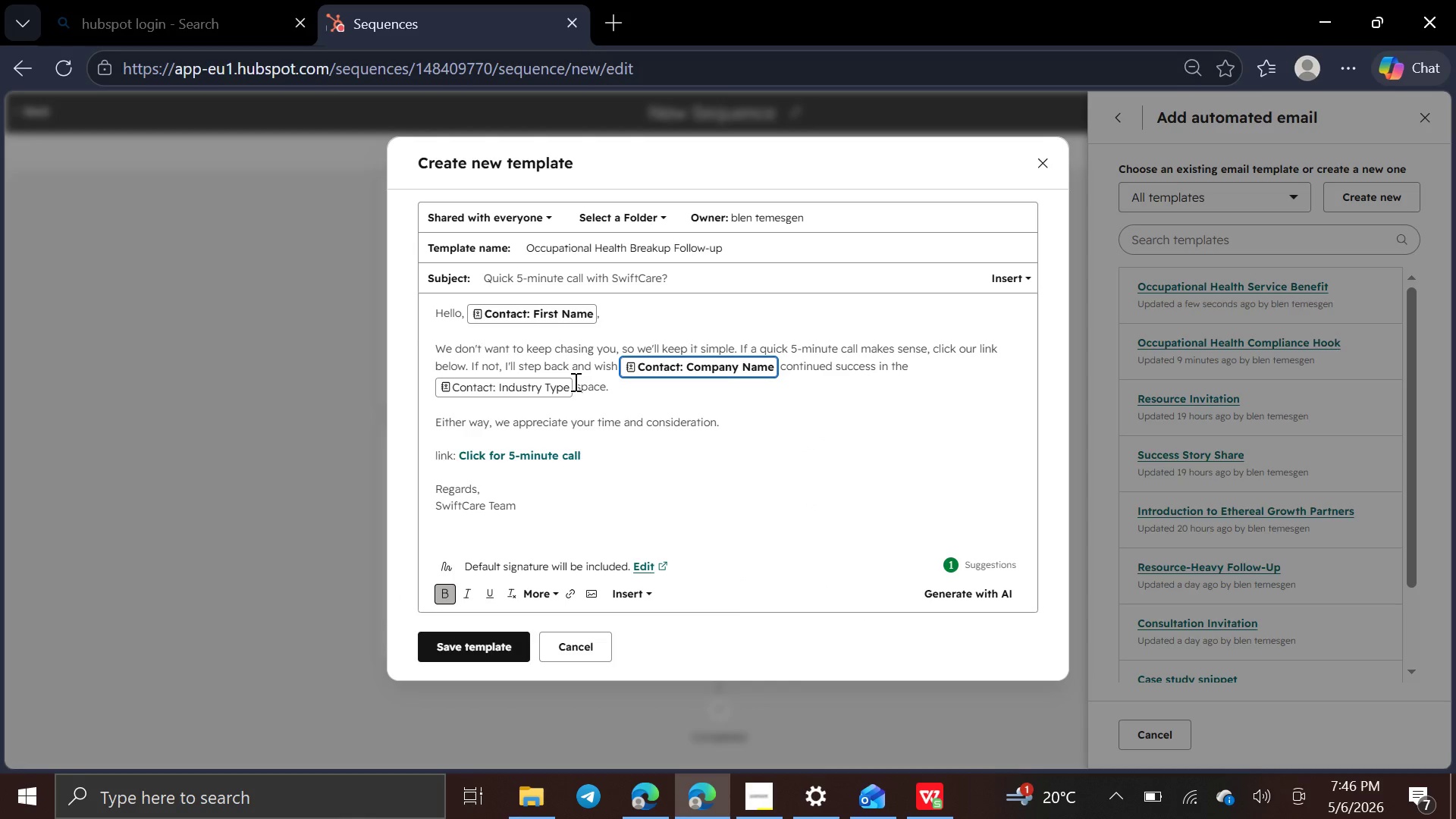 
left_click_drag(start_coordinate=[574, 383], to_coordinate=[908, 363])
 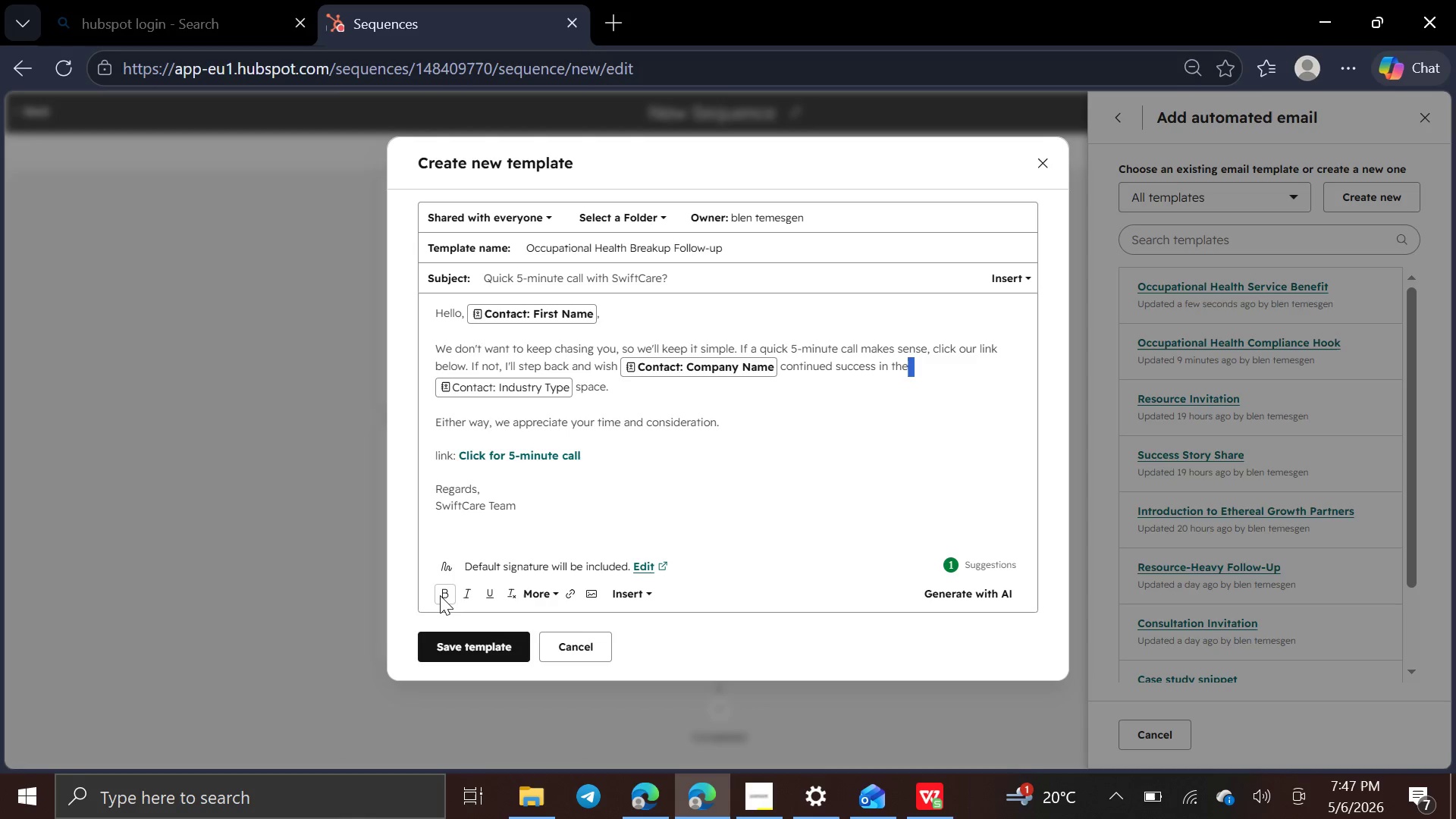 
left_click([444, 592])
 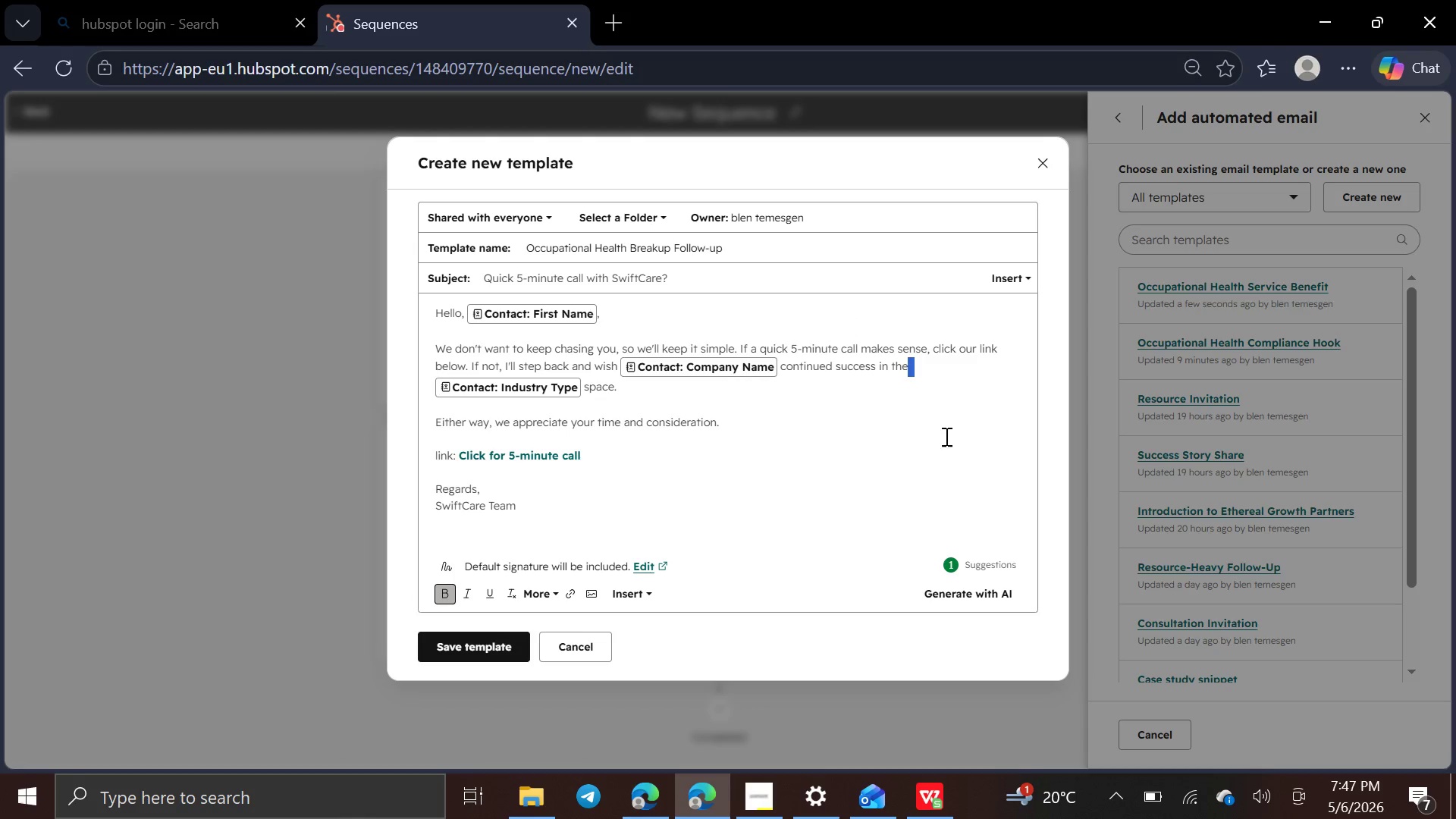 
left_click([940, 437])
 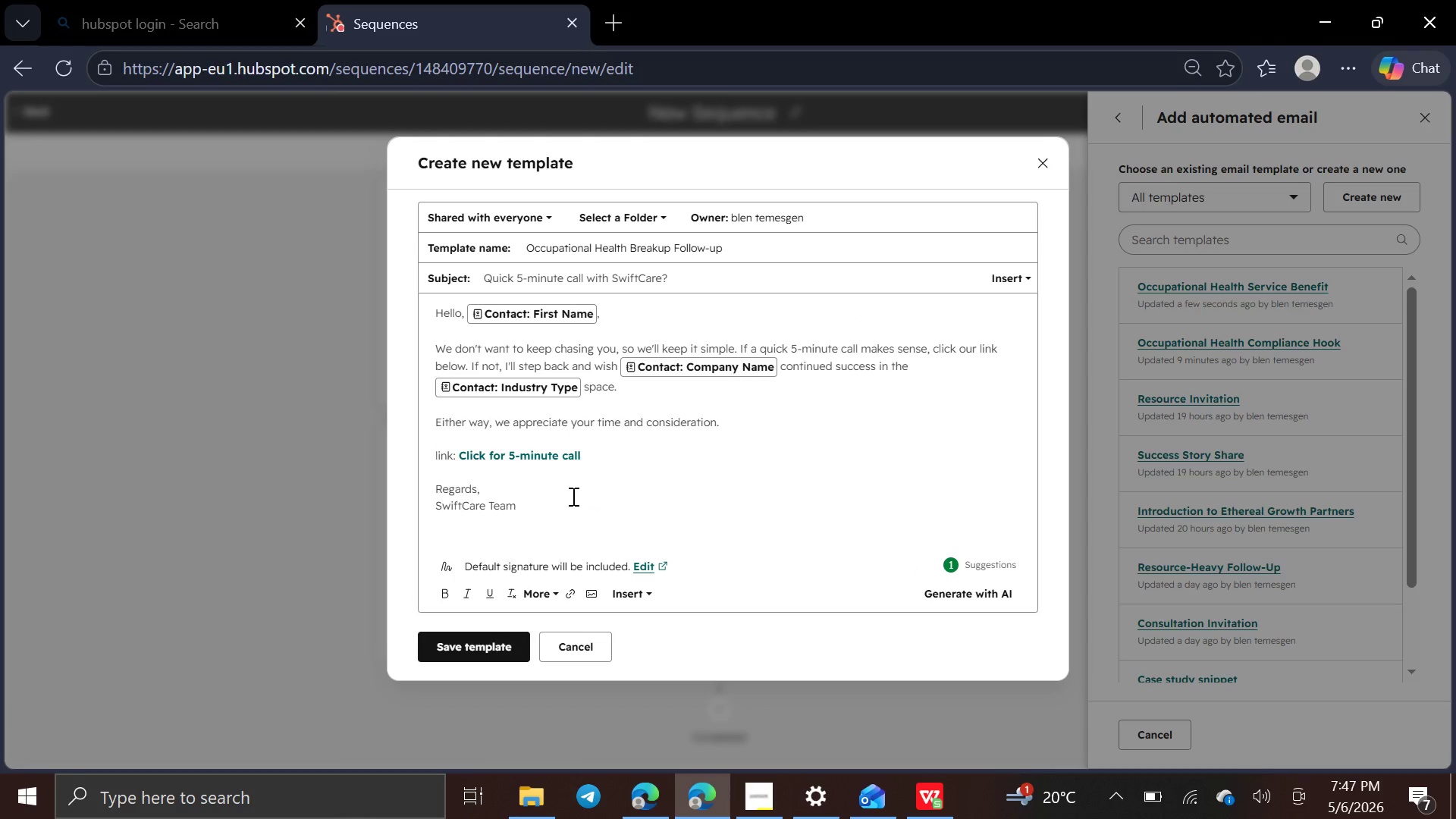 
left_click([534, 507])
 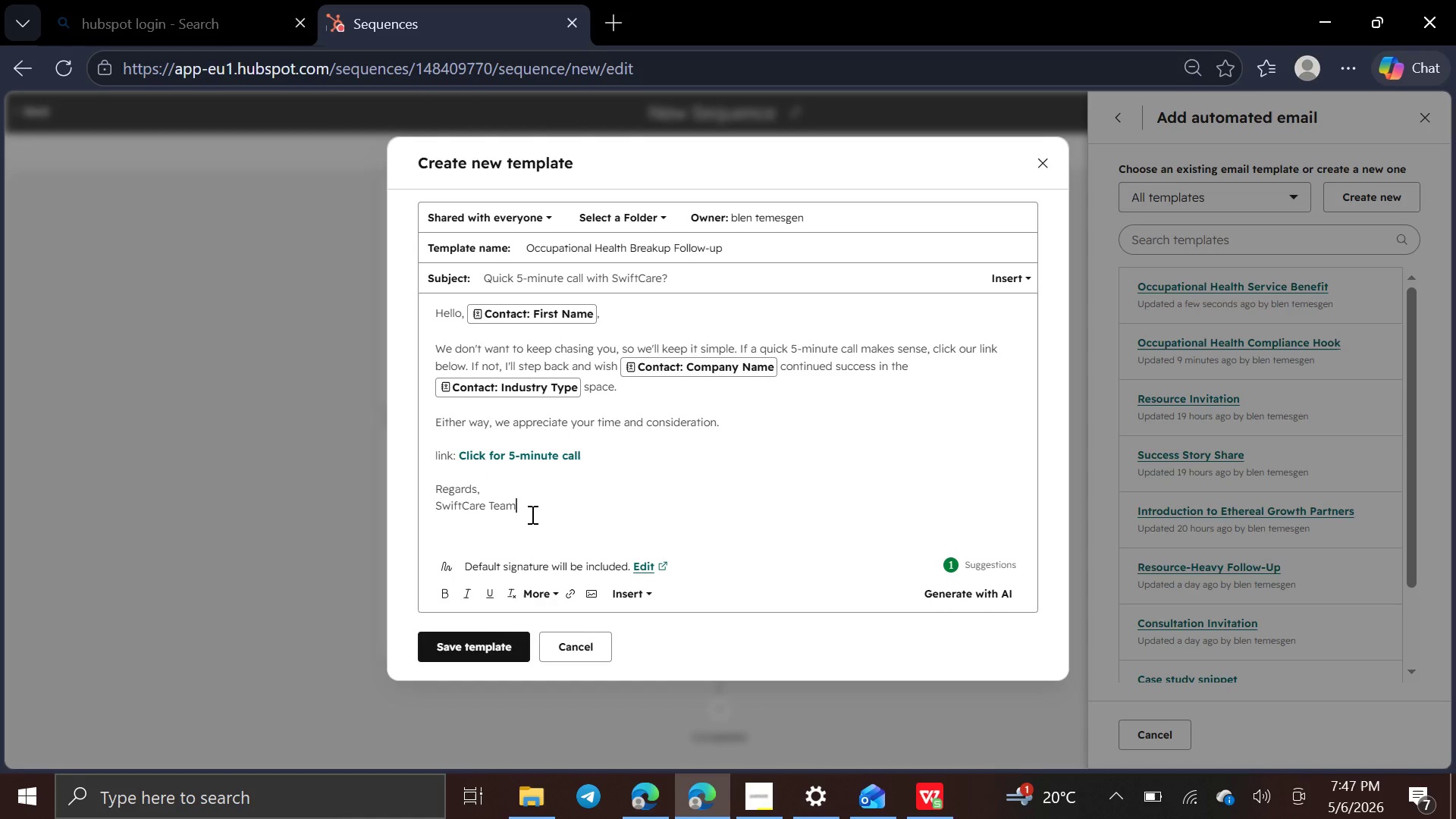 
left_click_drag(start_coordinate=[527, 508], to_coordinate=[426, 312])
 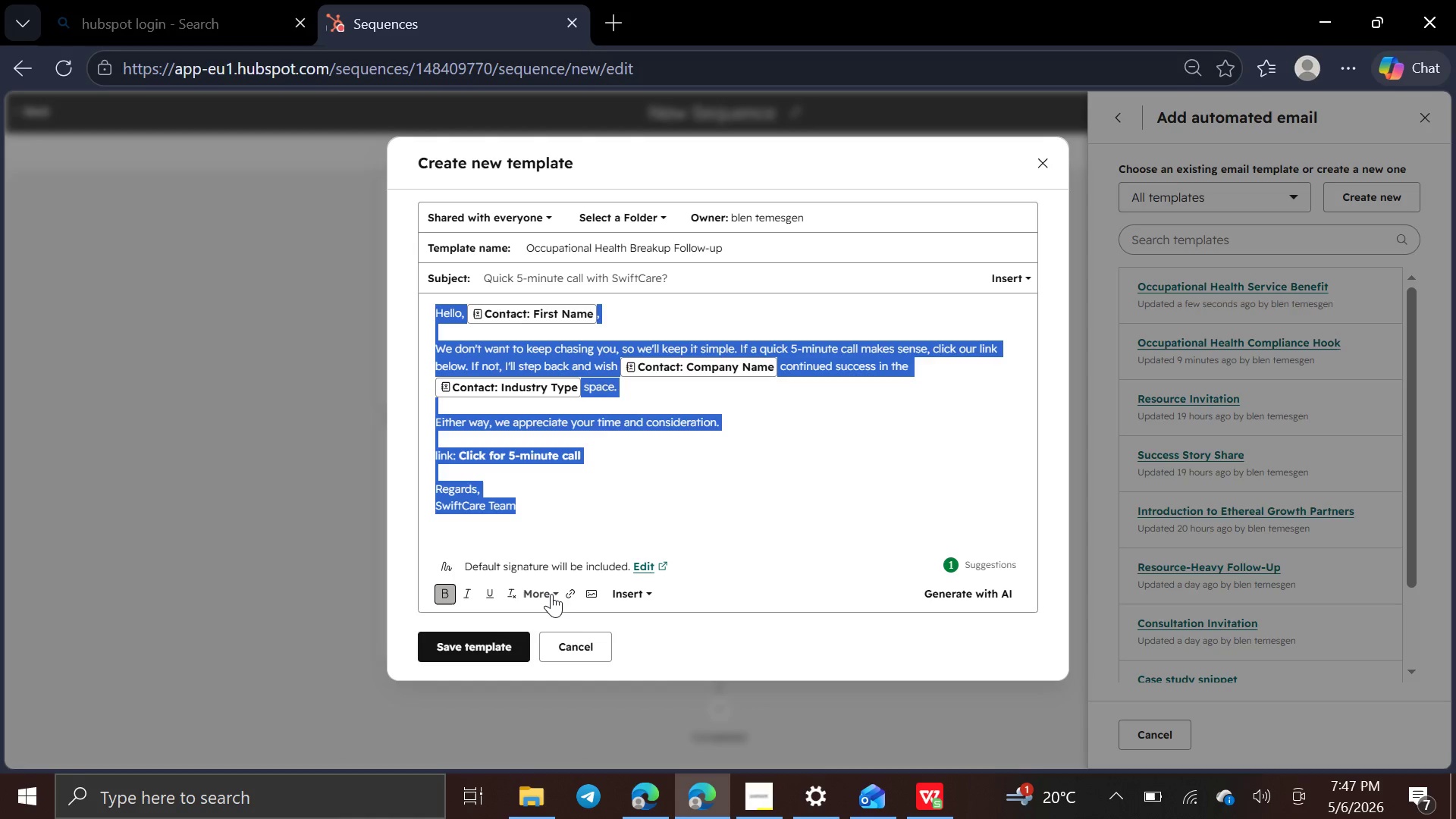 
left_click([550, 592])
 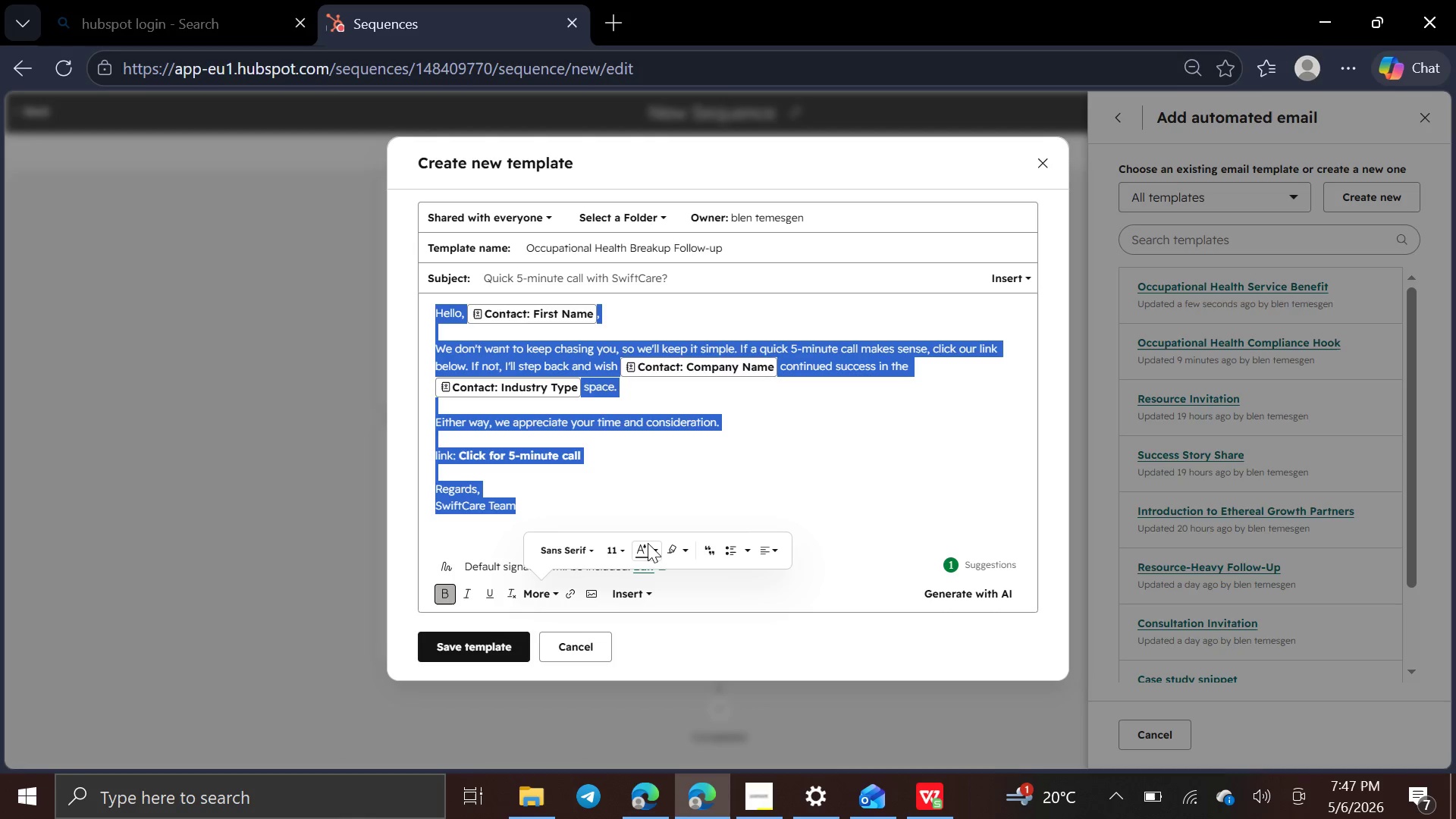 
left_click([652, 545])
 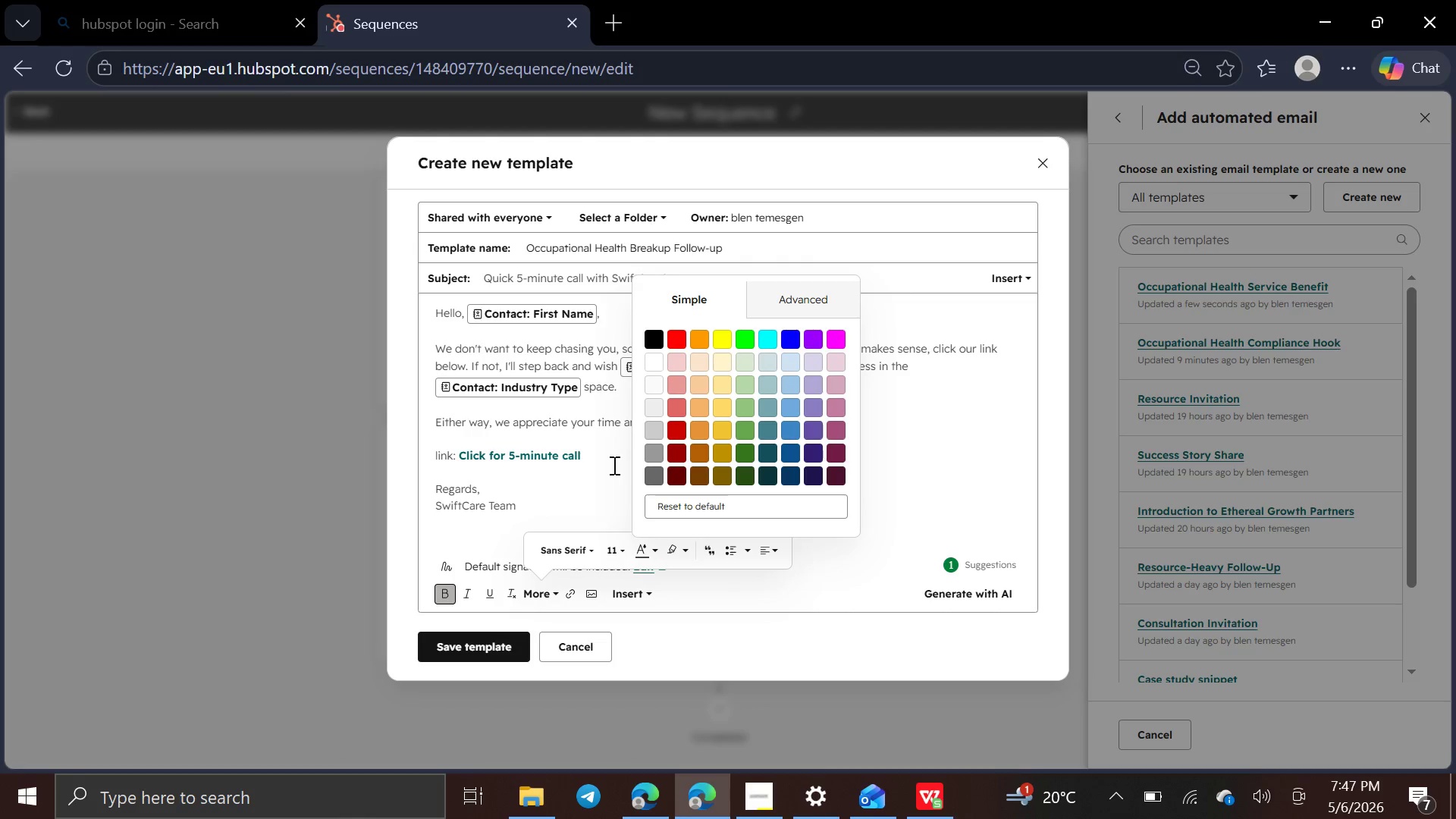 
wait(5.05)
 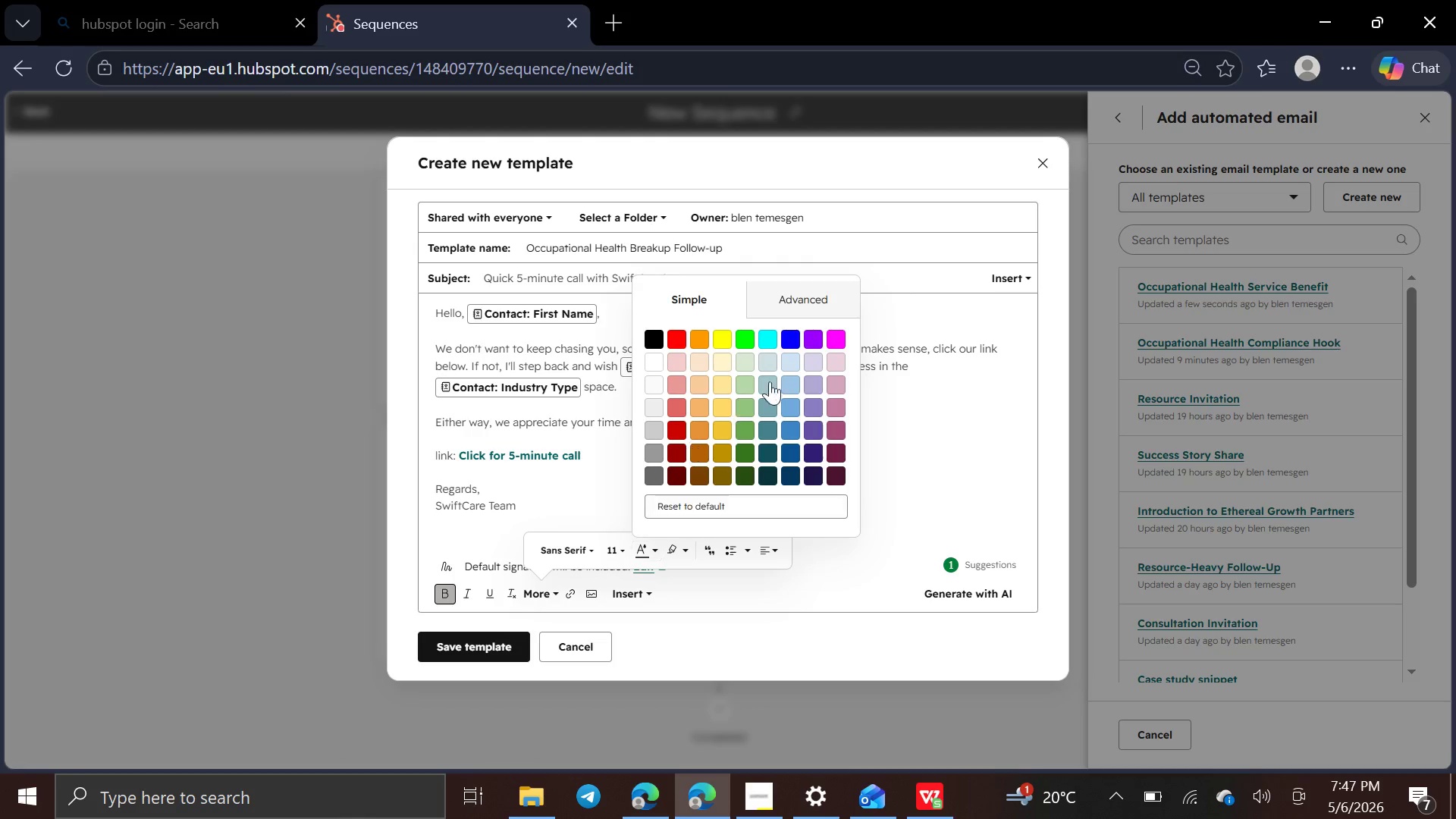 
left_click([832, 452])
 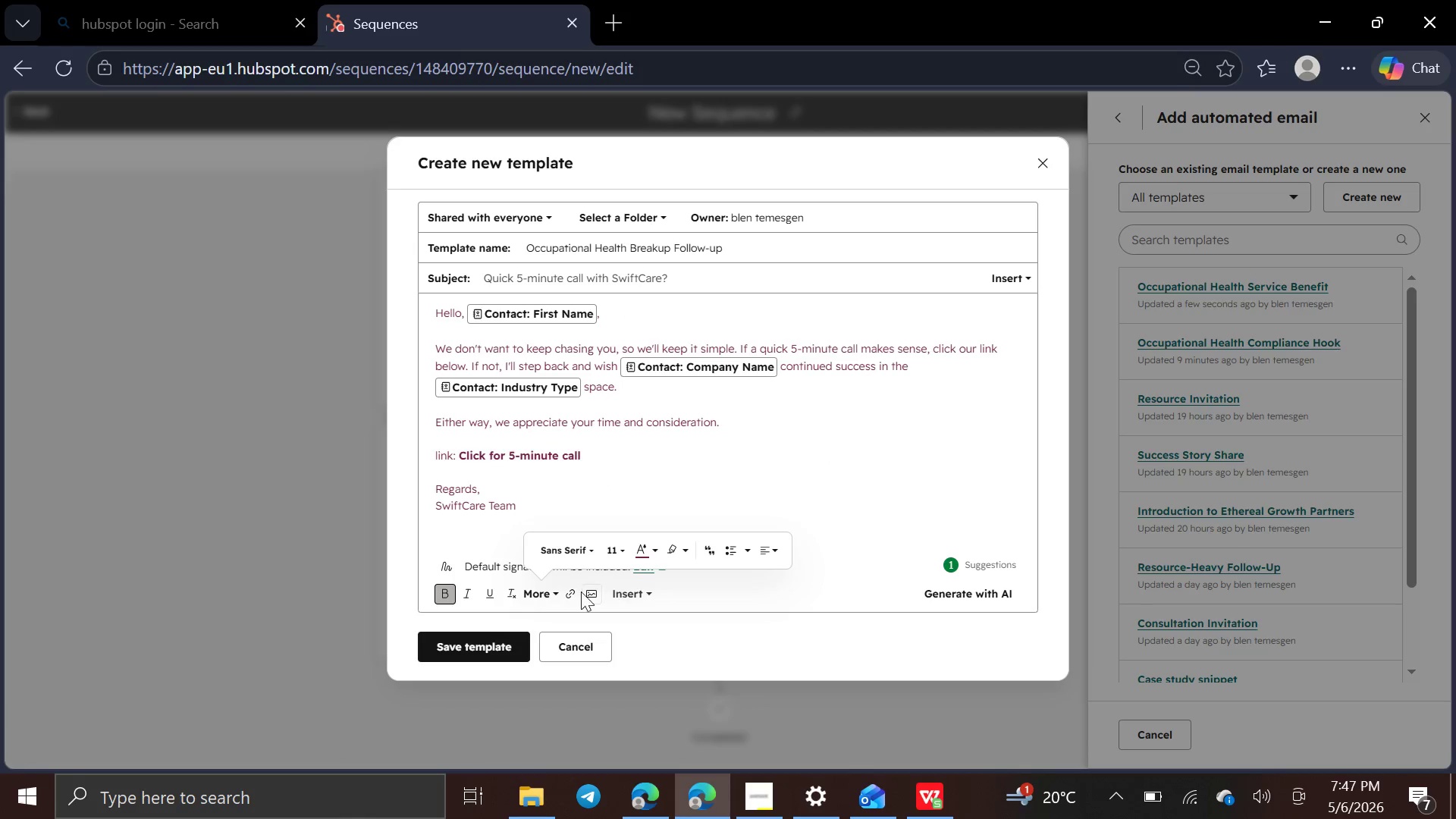 
wait(5.02)
 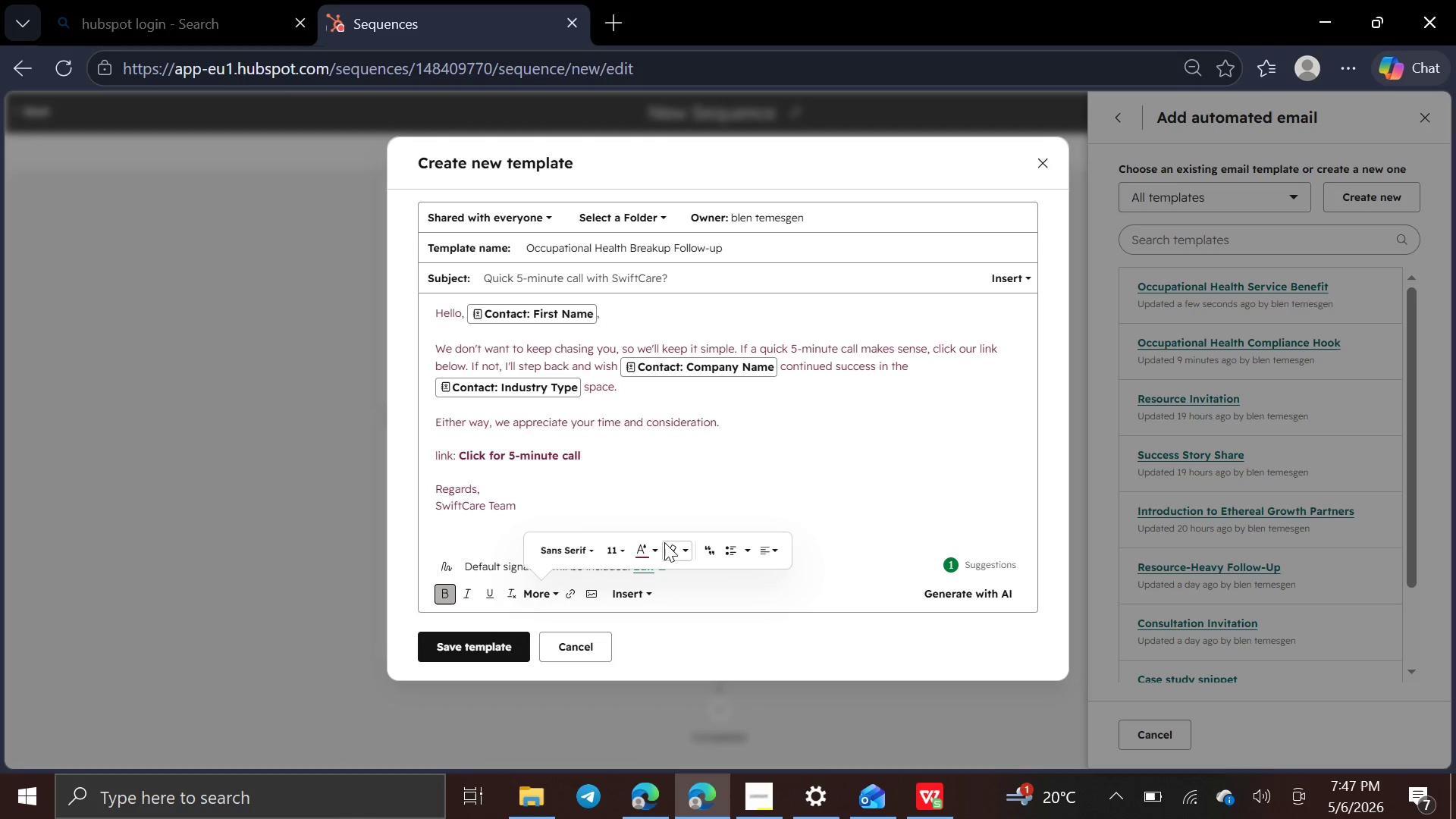 
left_click([624, 550])
 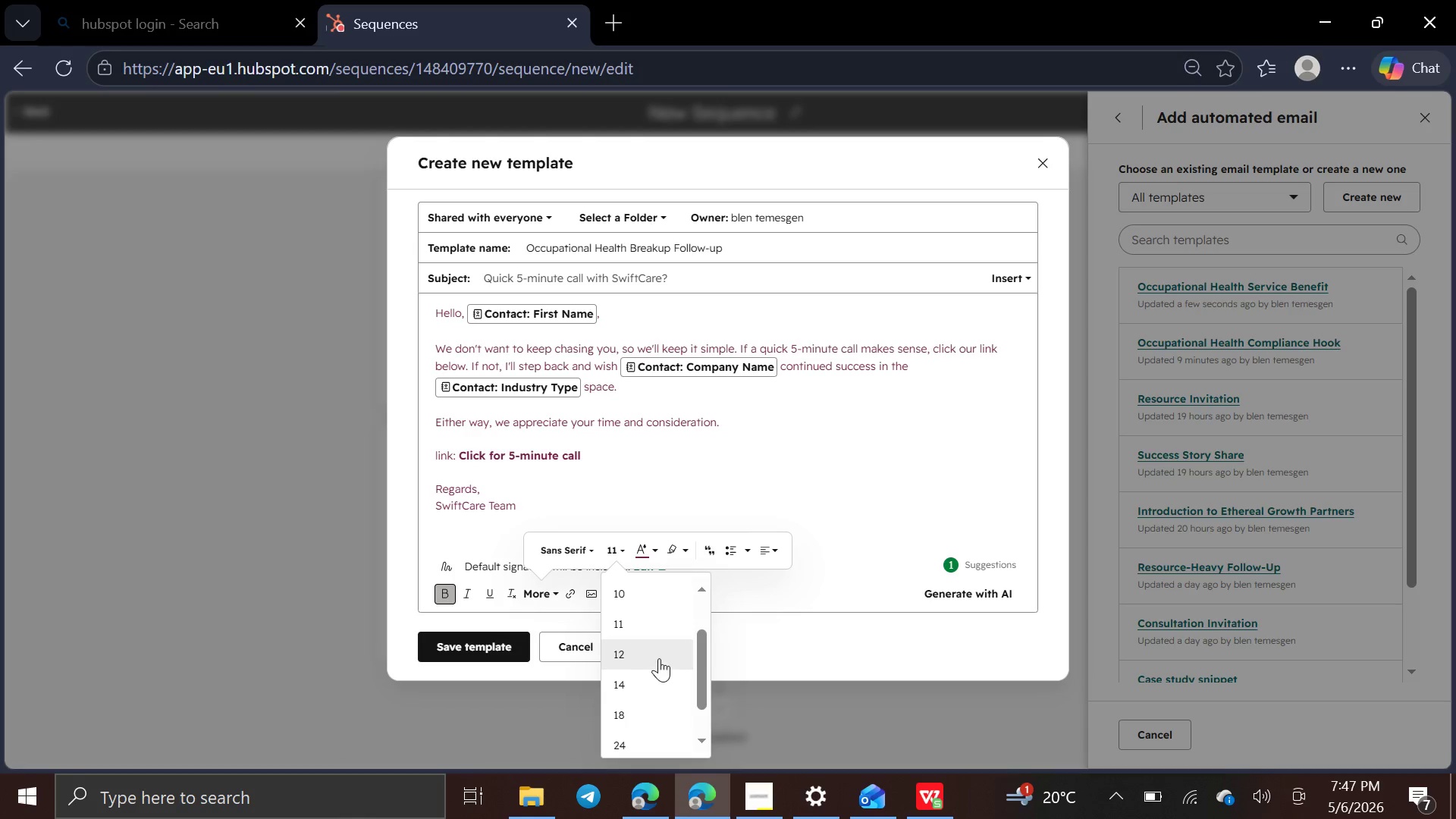 
left_click([658, 654])
 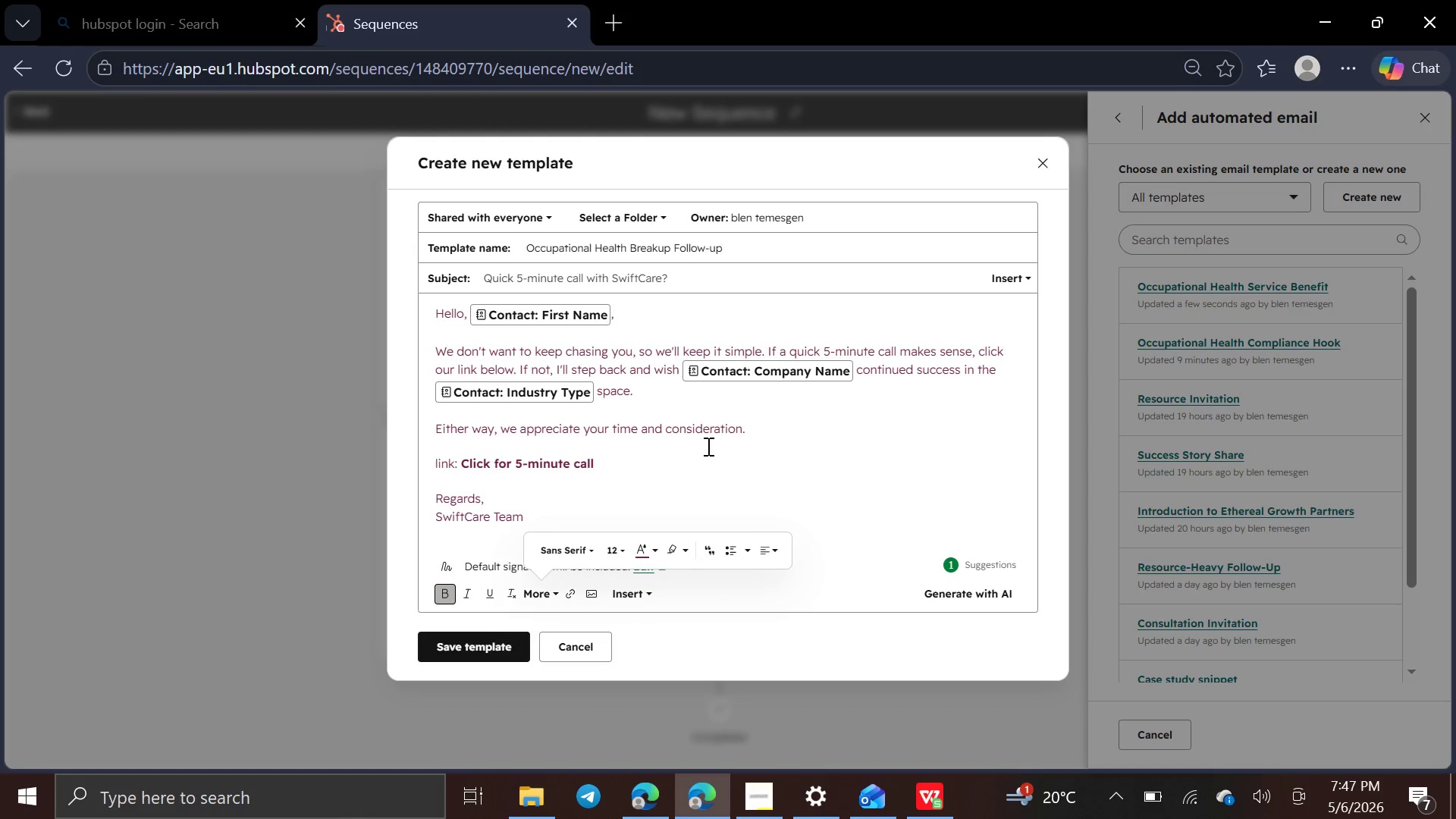 
left_click([707, 470])
 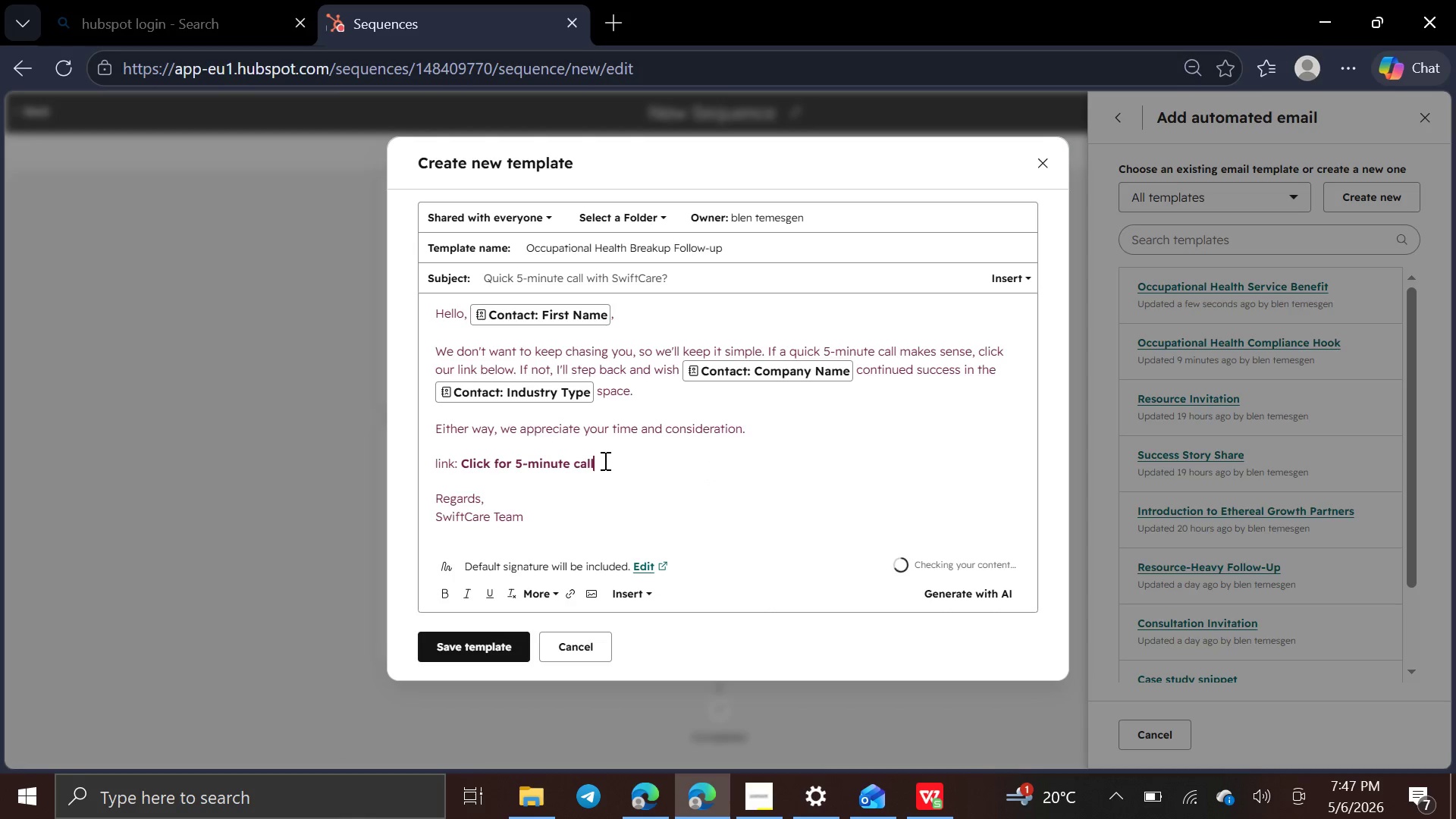 
left_click_drag(start_coordinate=[601, 460], to_coordinate=[460, 461])
 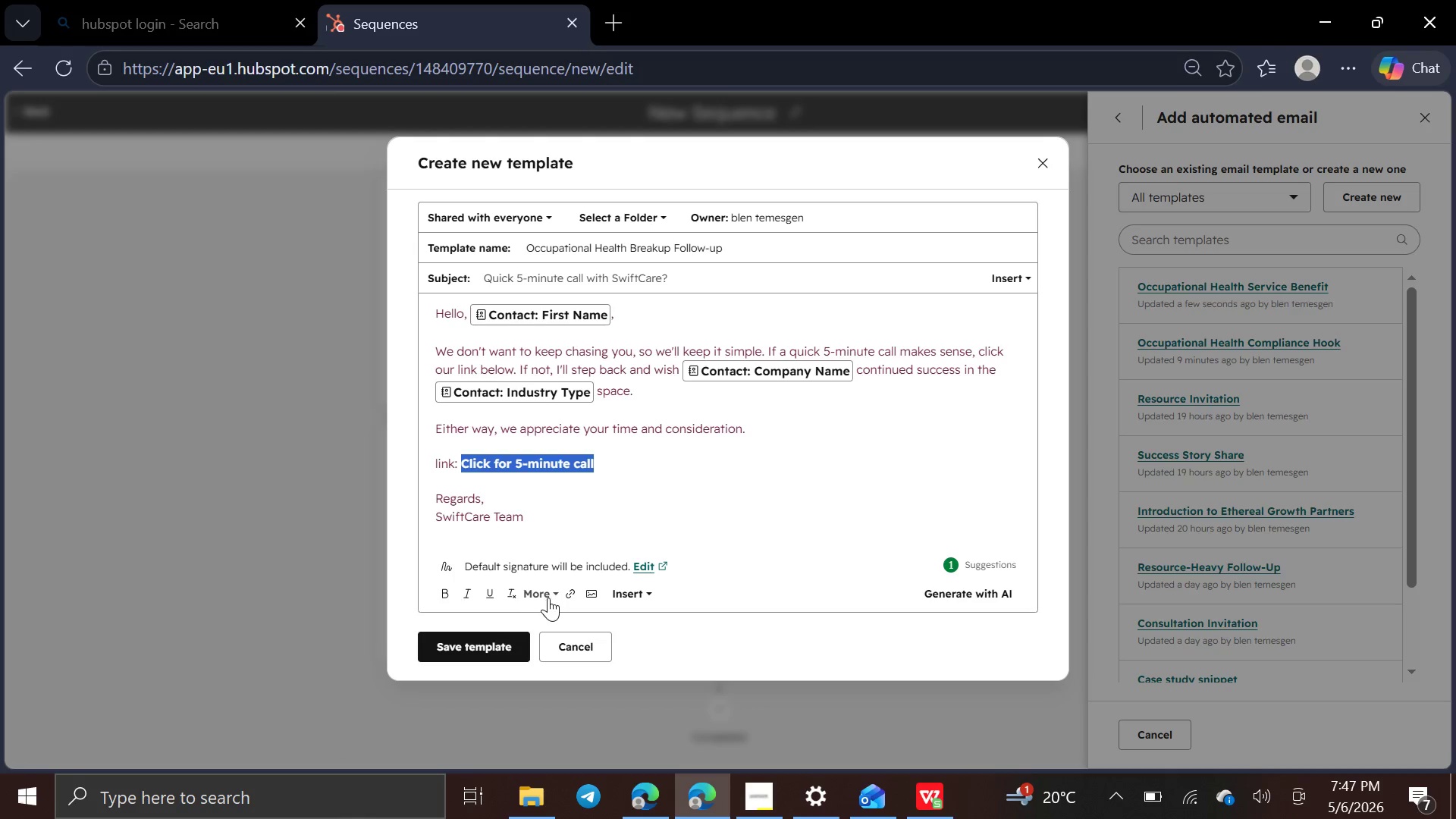 
left_click([551, 593])
 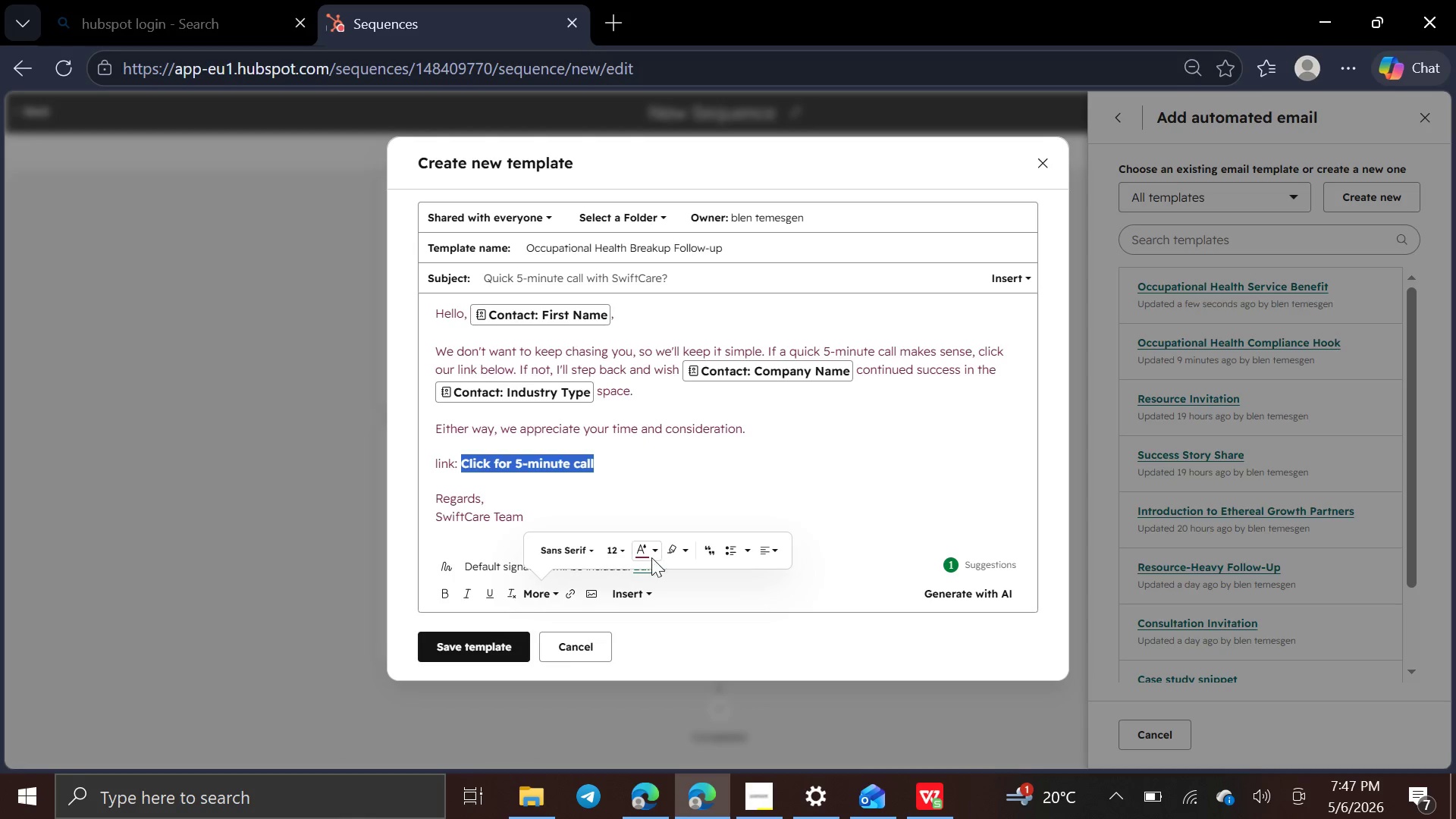 
left_click([656, 553])
 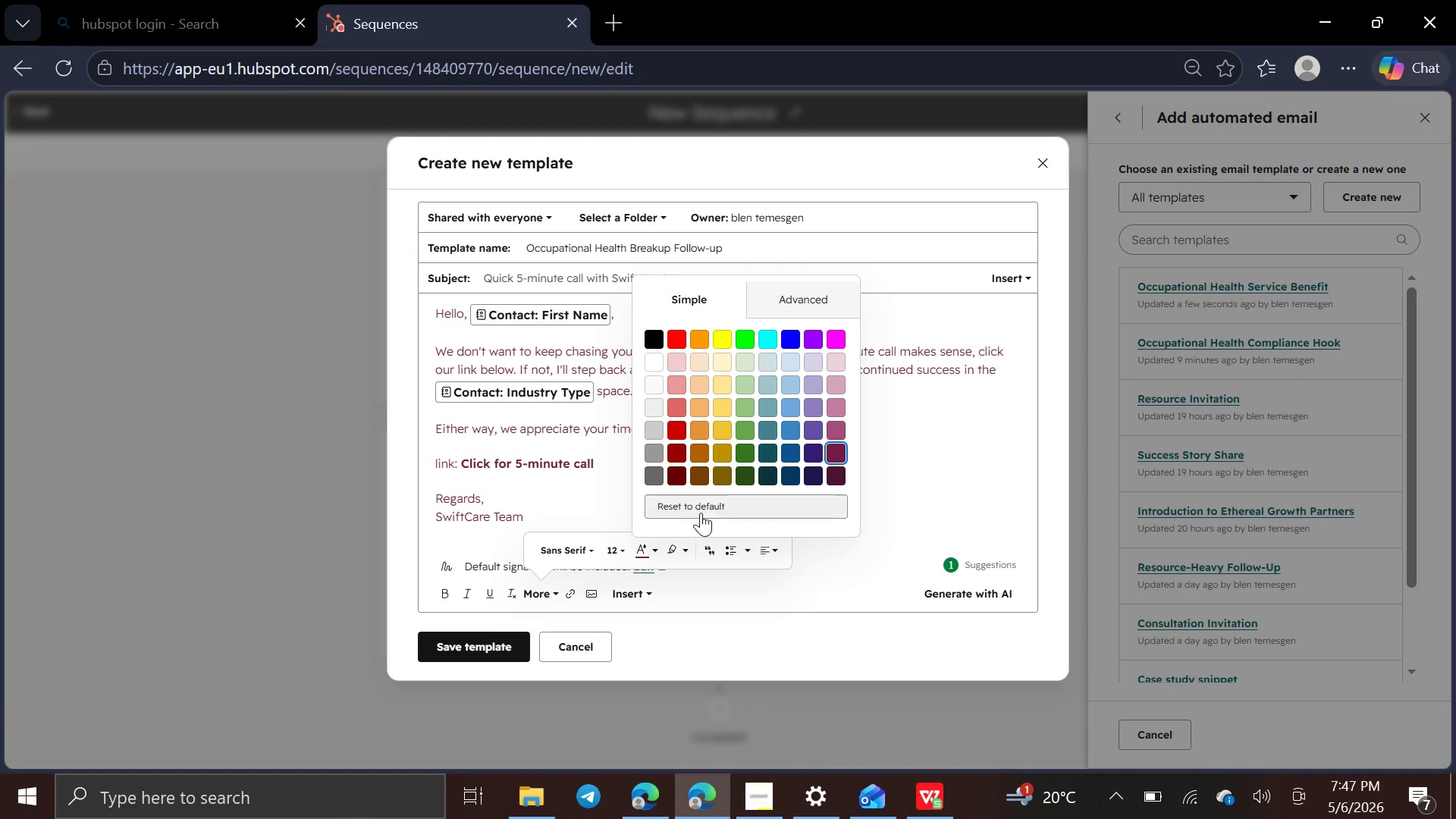 
left_click([708, 507])
 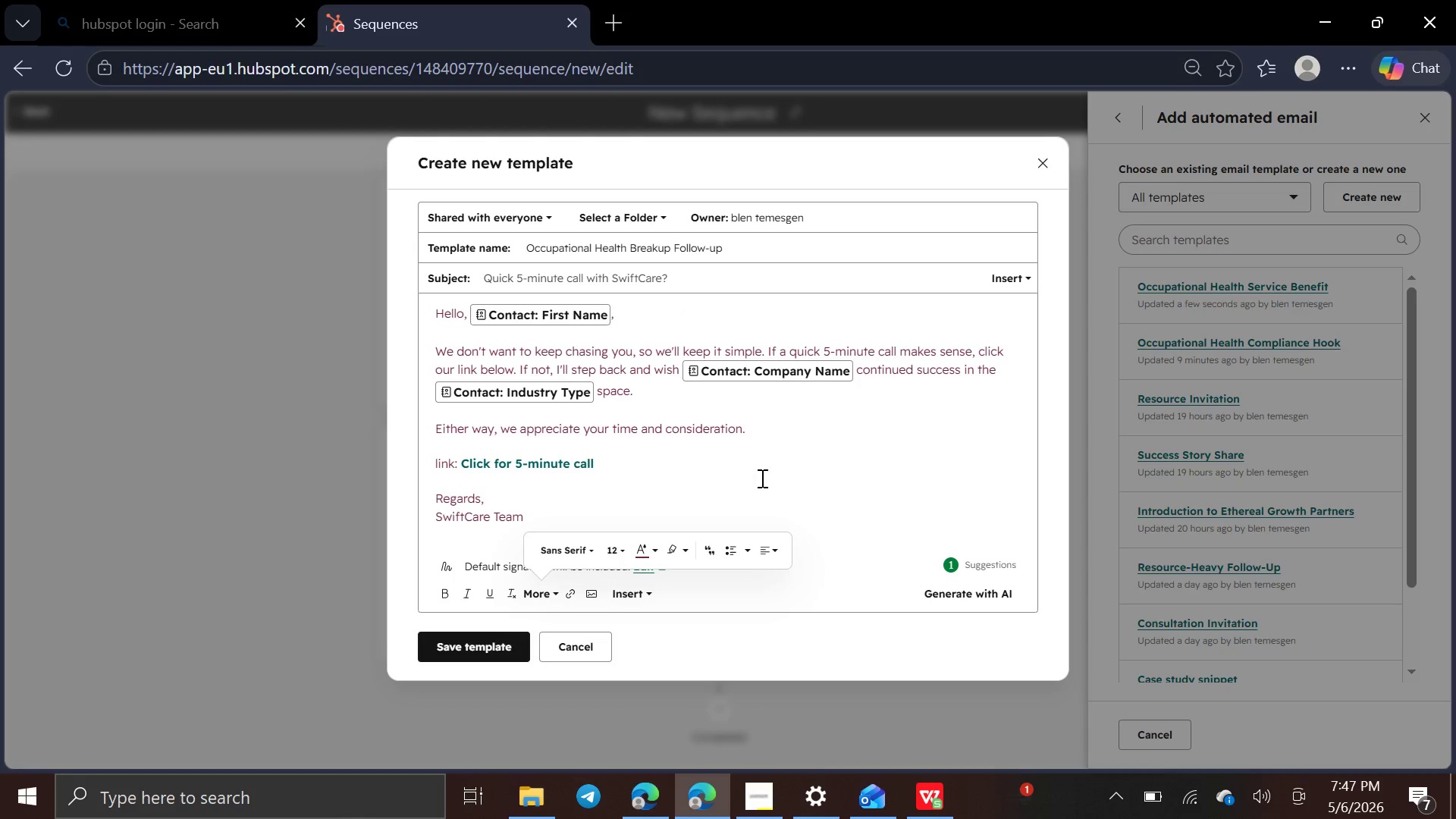 
left_click([761, 478])
 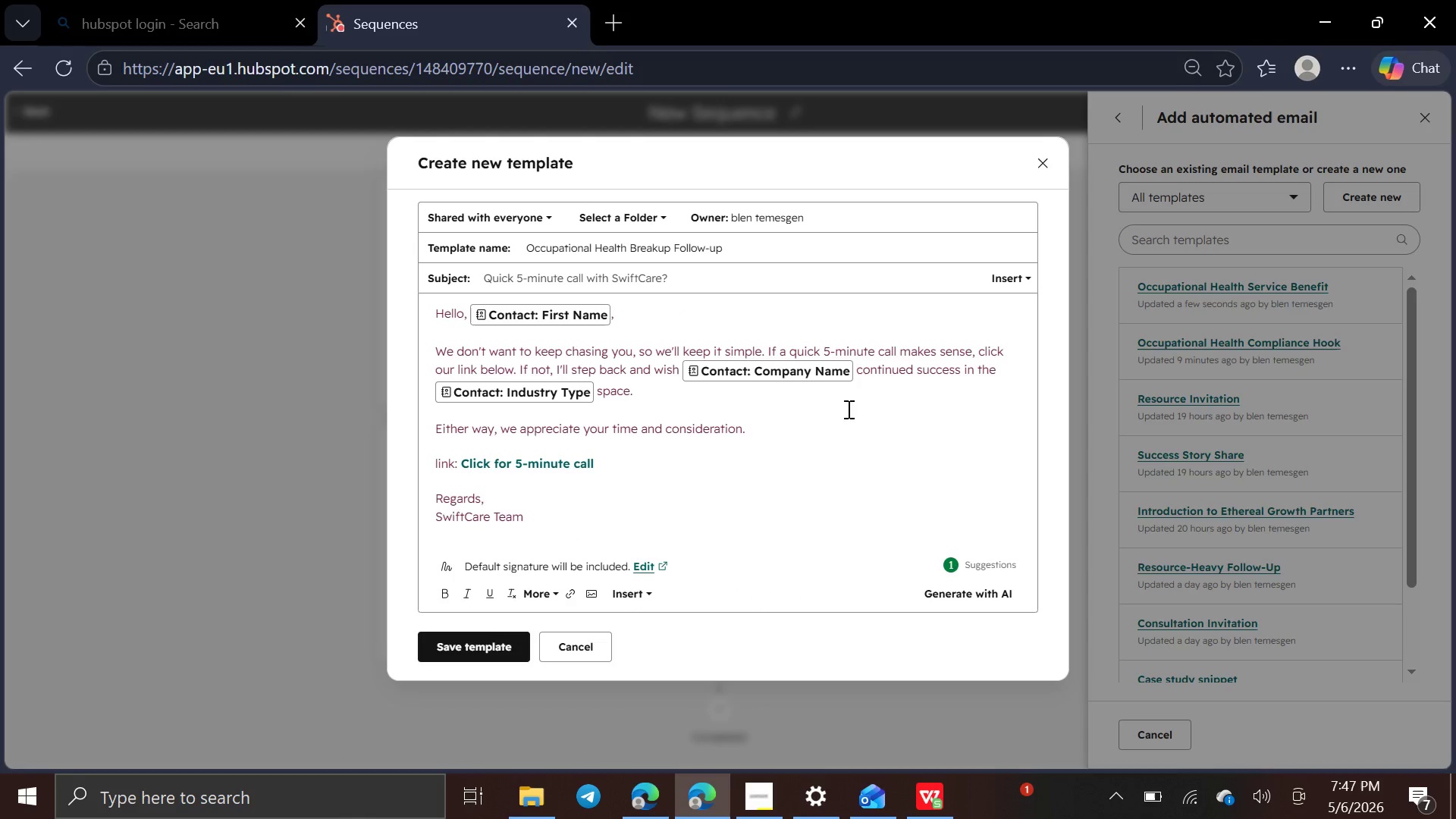 
left_click([947, 564])
 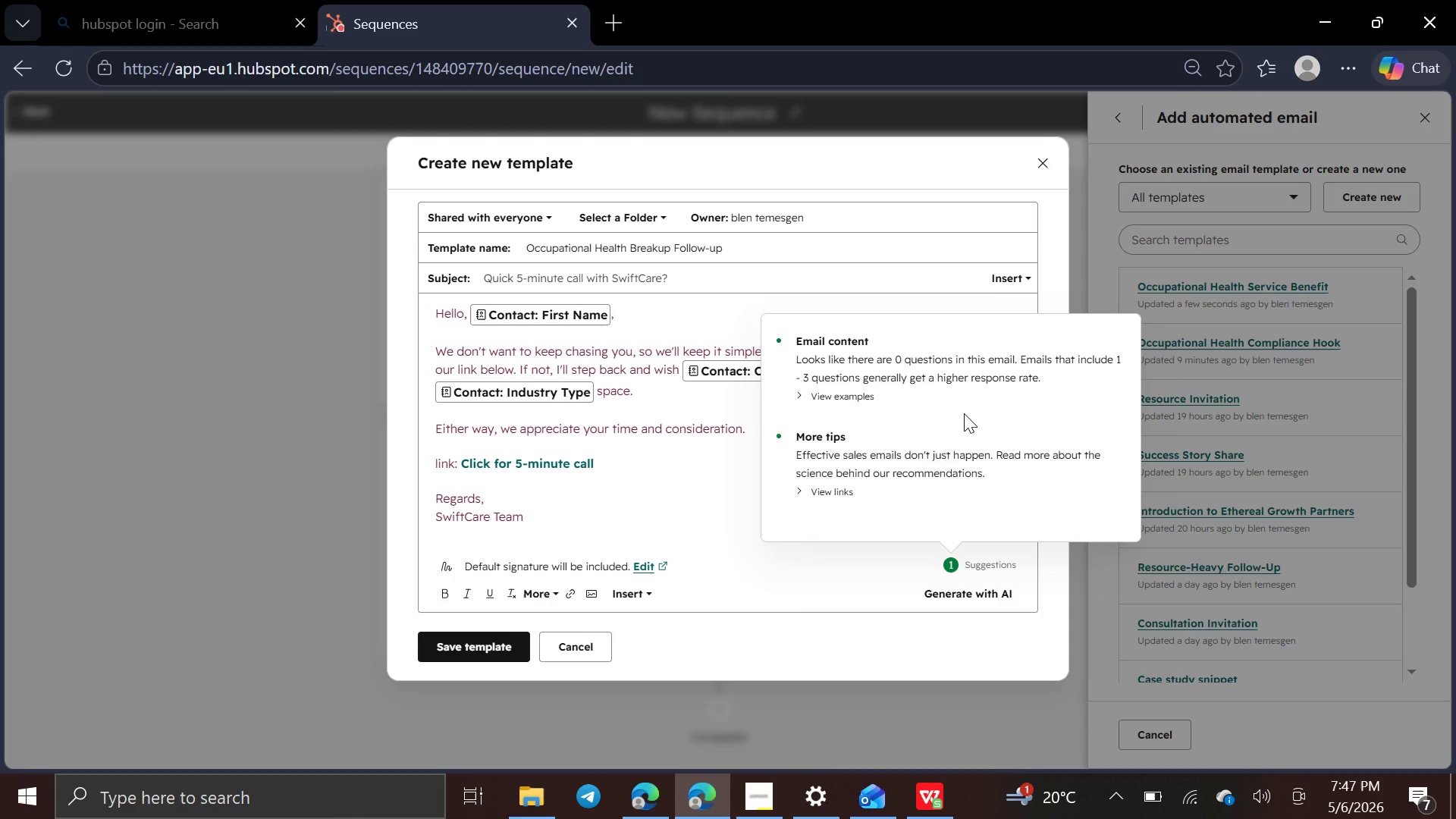 
wait(5.91)
 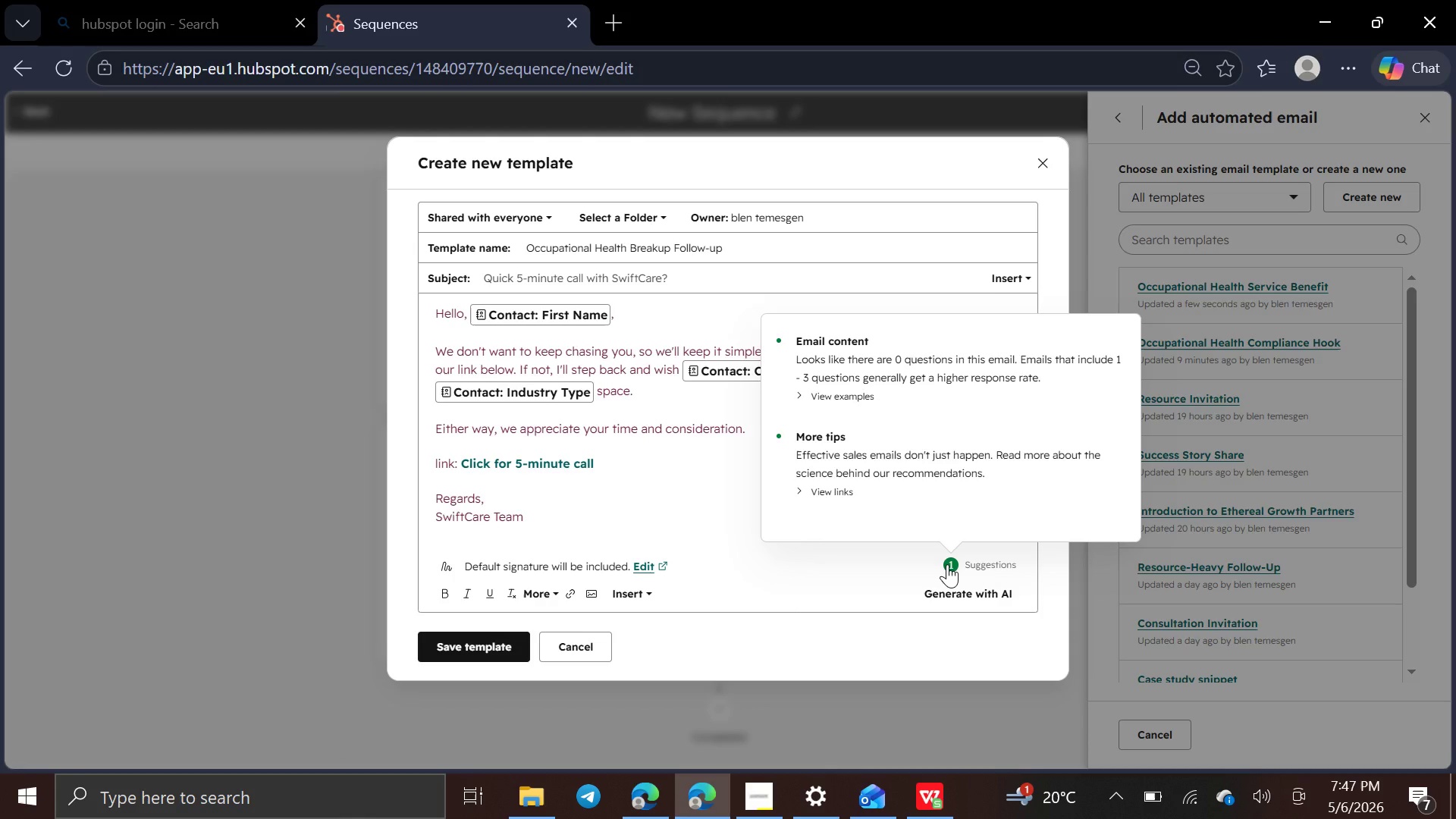 
left_click([861, 595])
 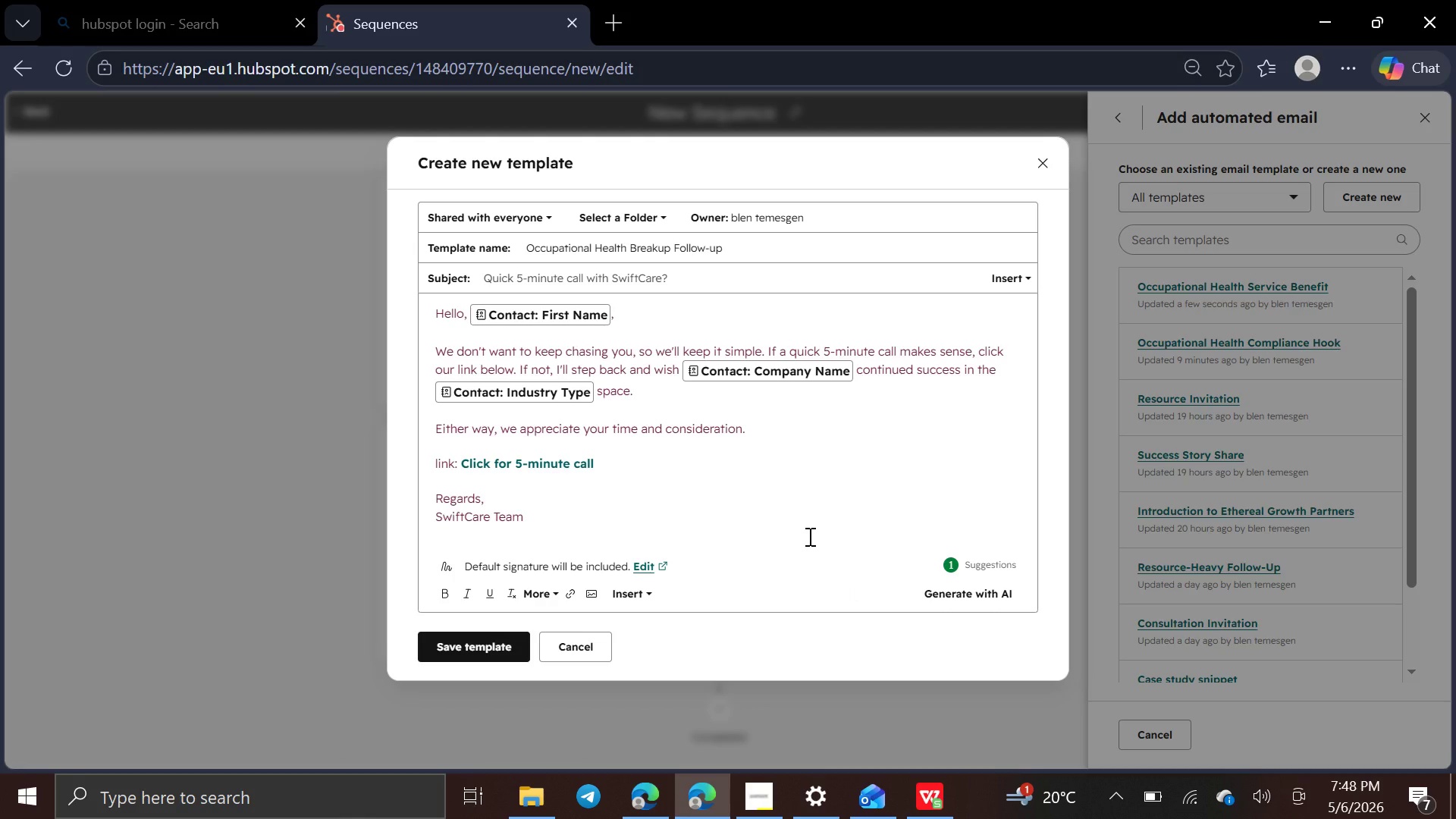 
wait(31.83)
 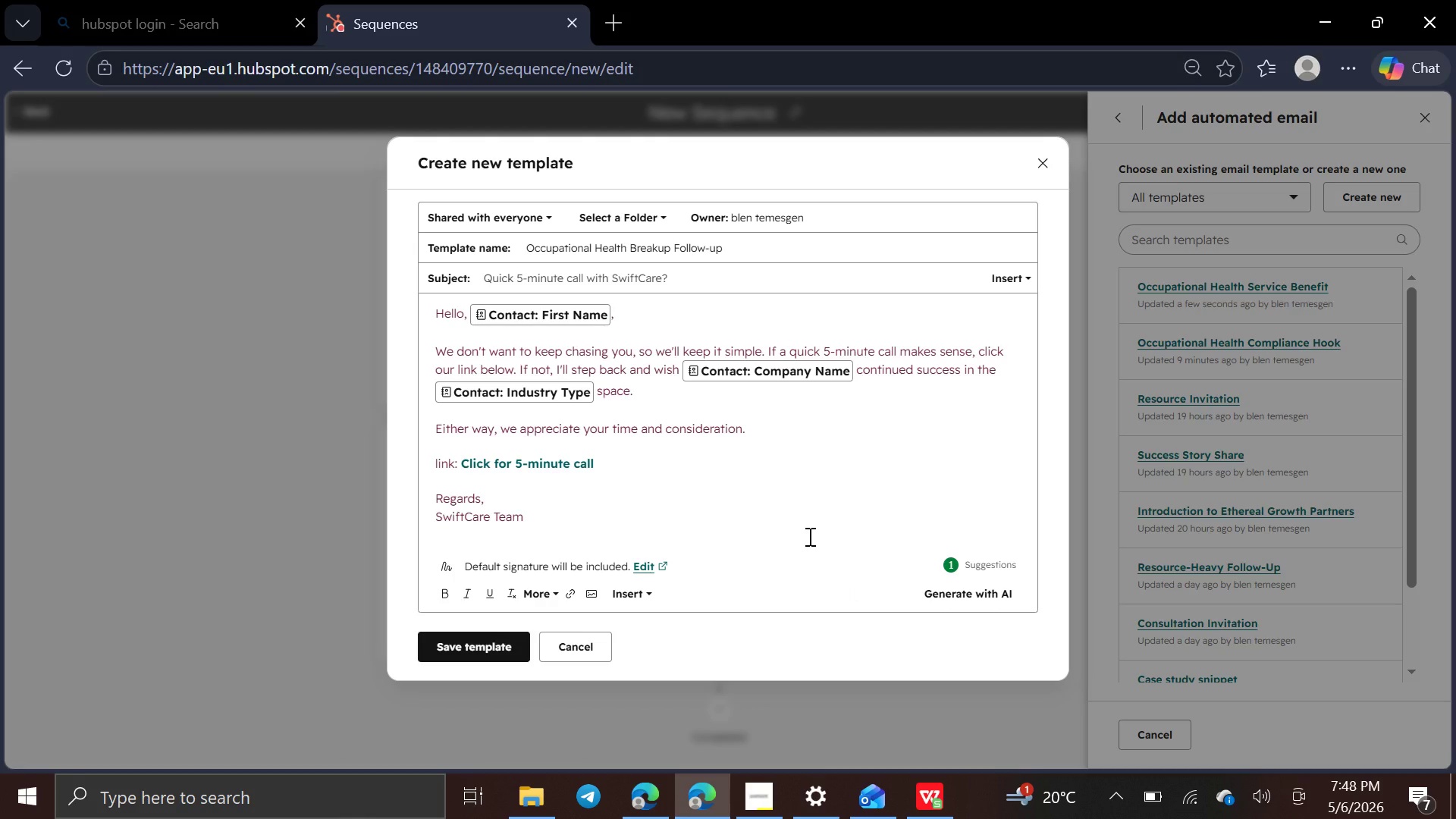 
left_click([484, 641])
 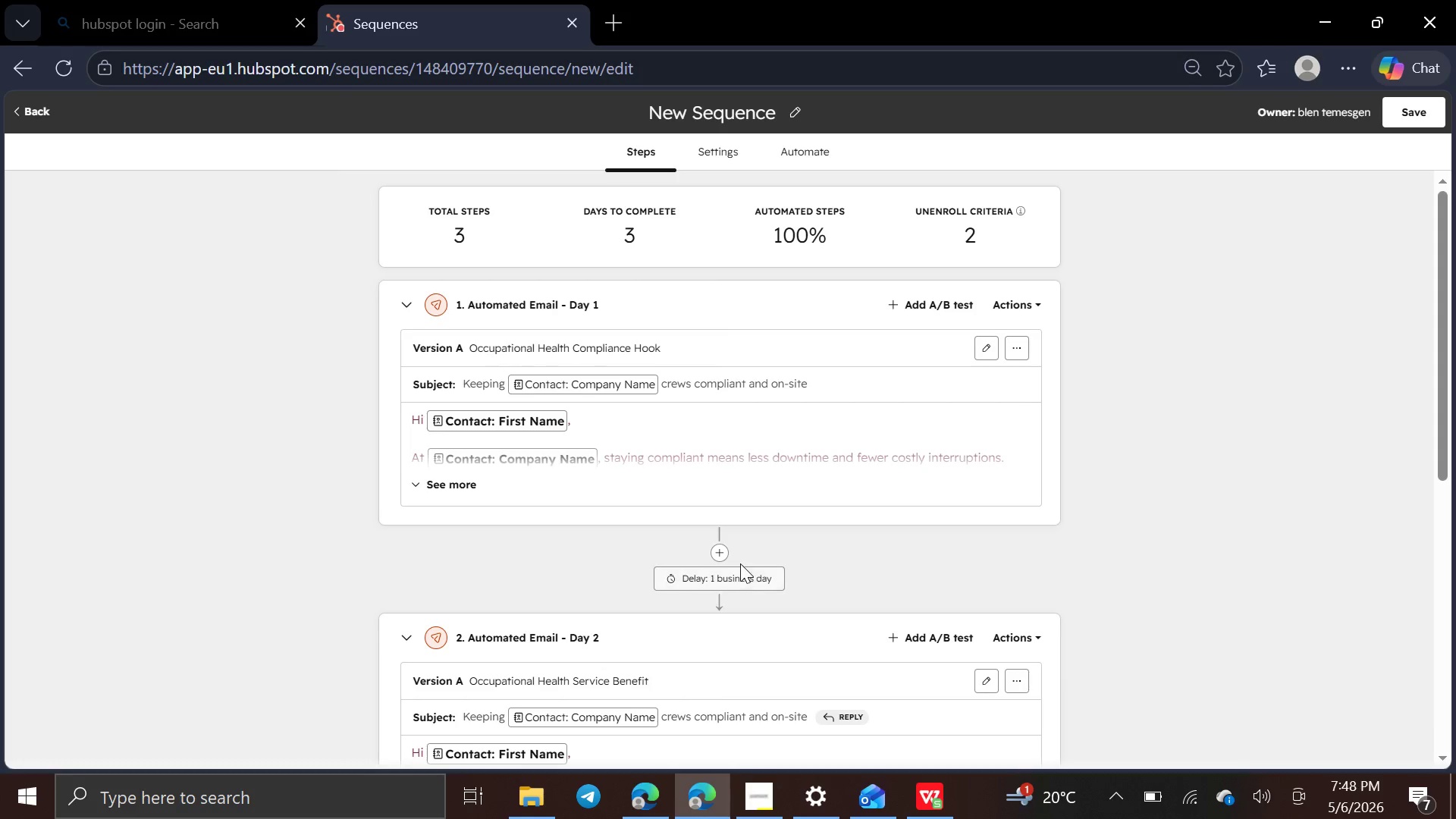 
wait(6.66)
 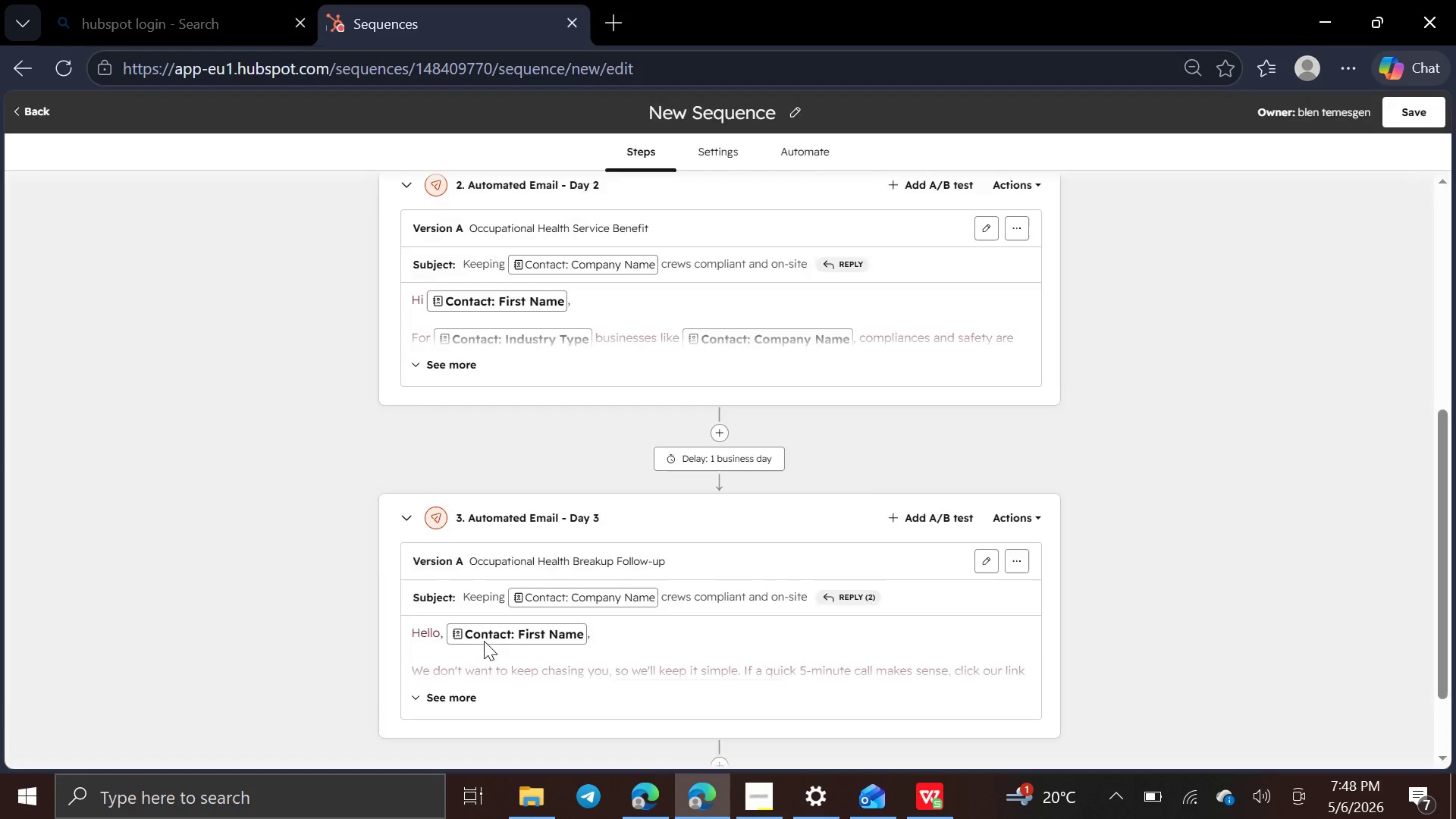 
left_click([723, 582])
 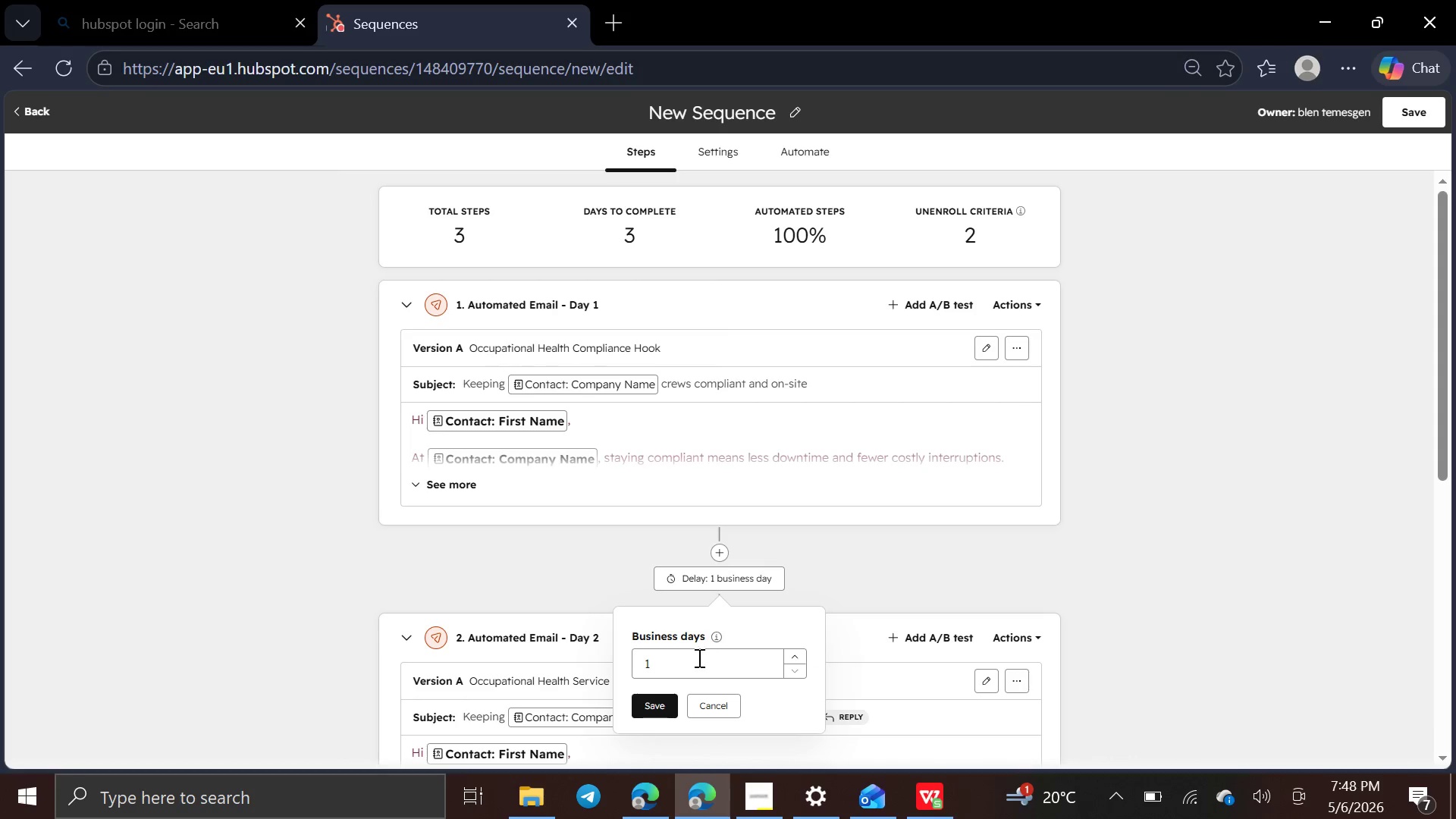 
left_click([693, 662])
 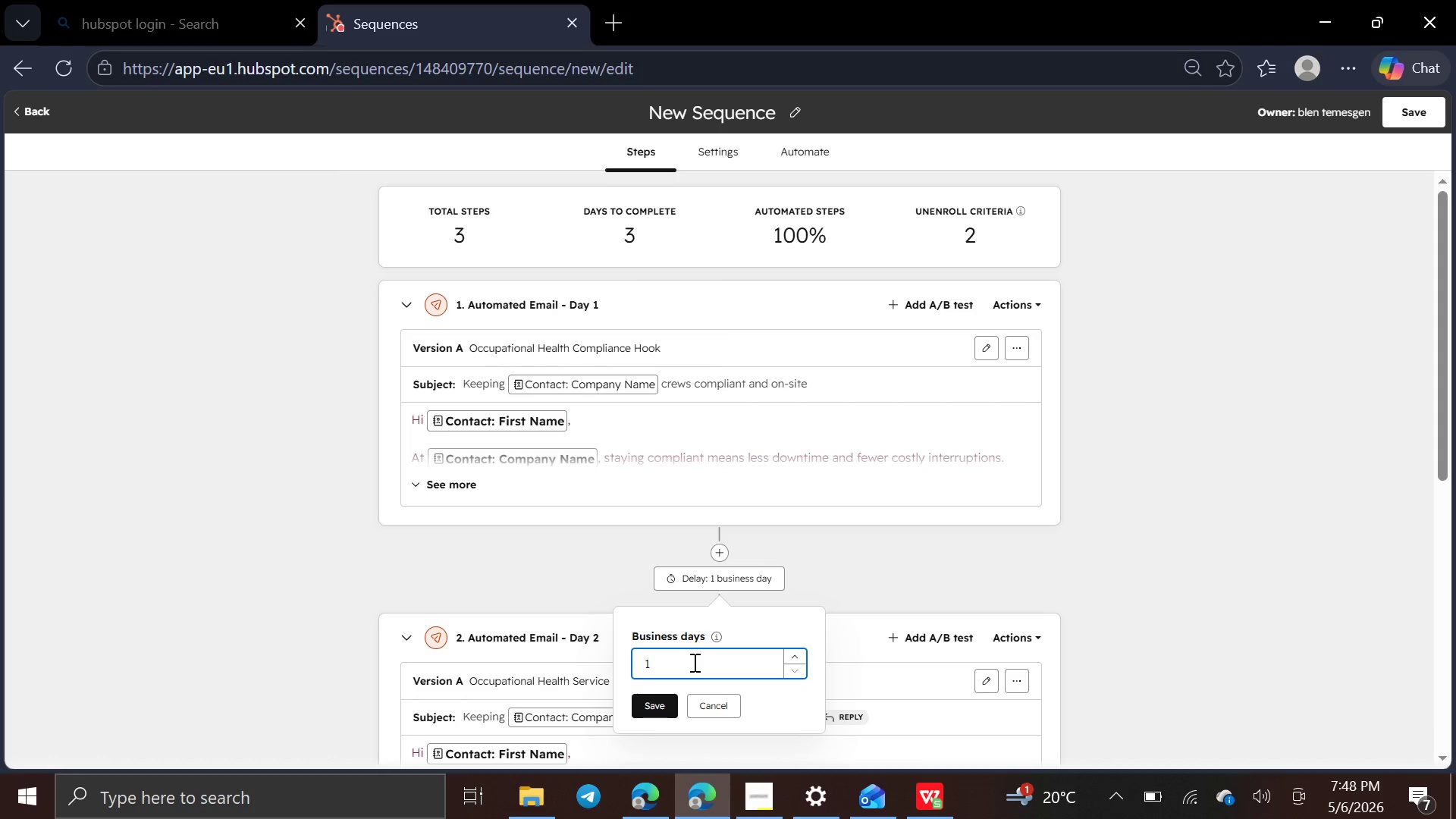 
key(Backspace)
 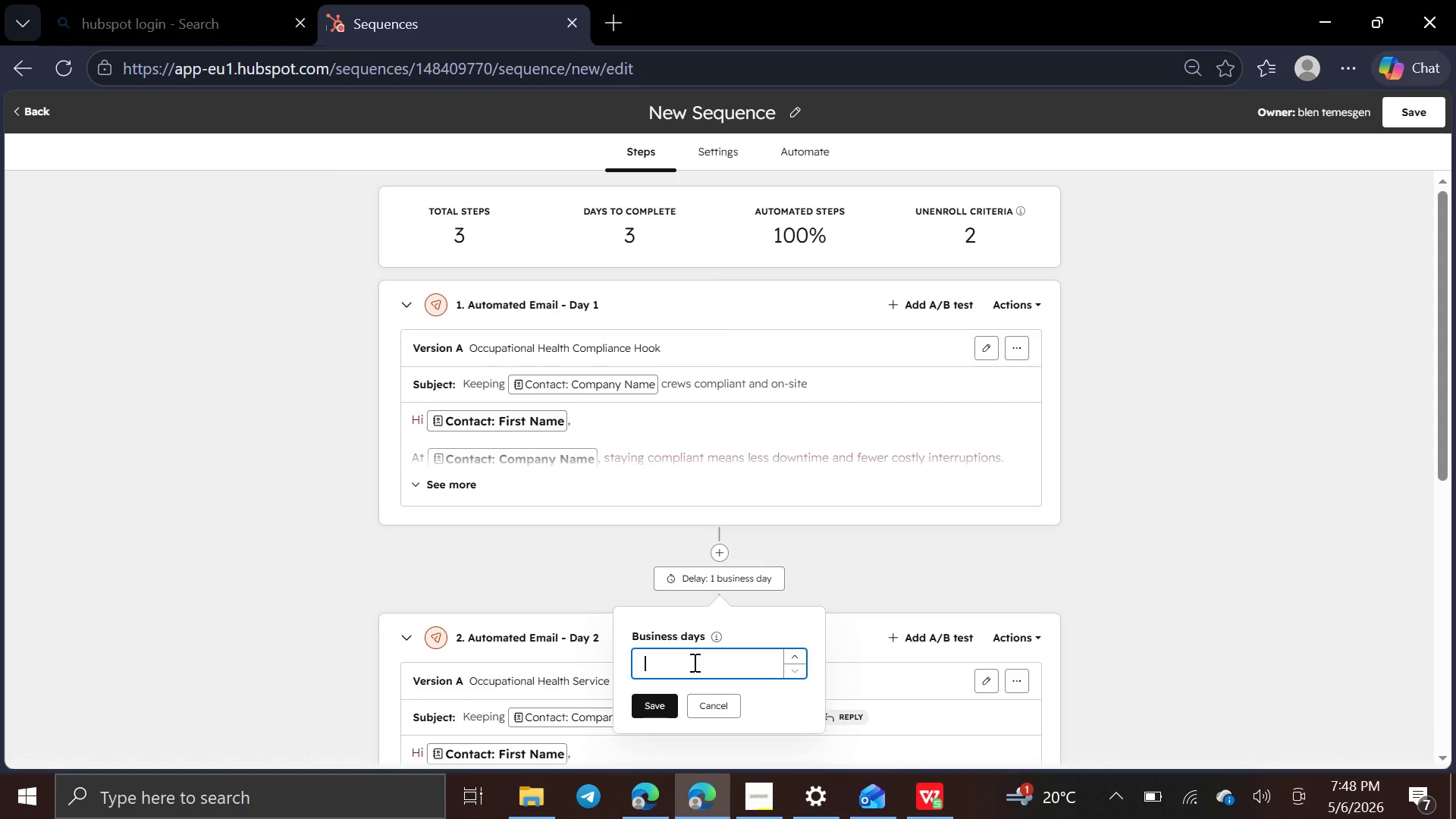 
key(3)
 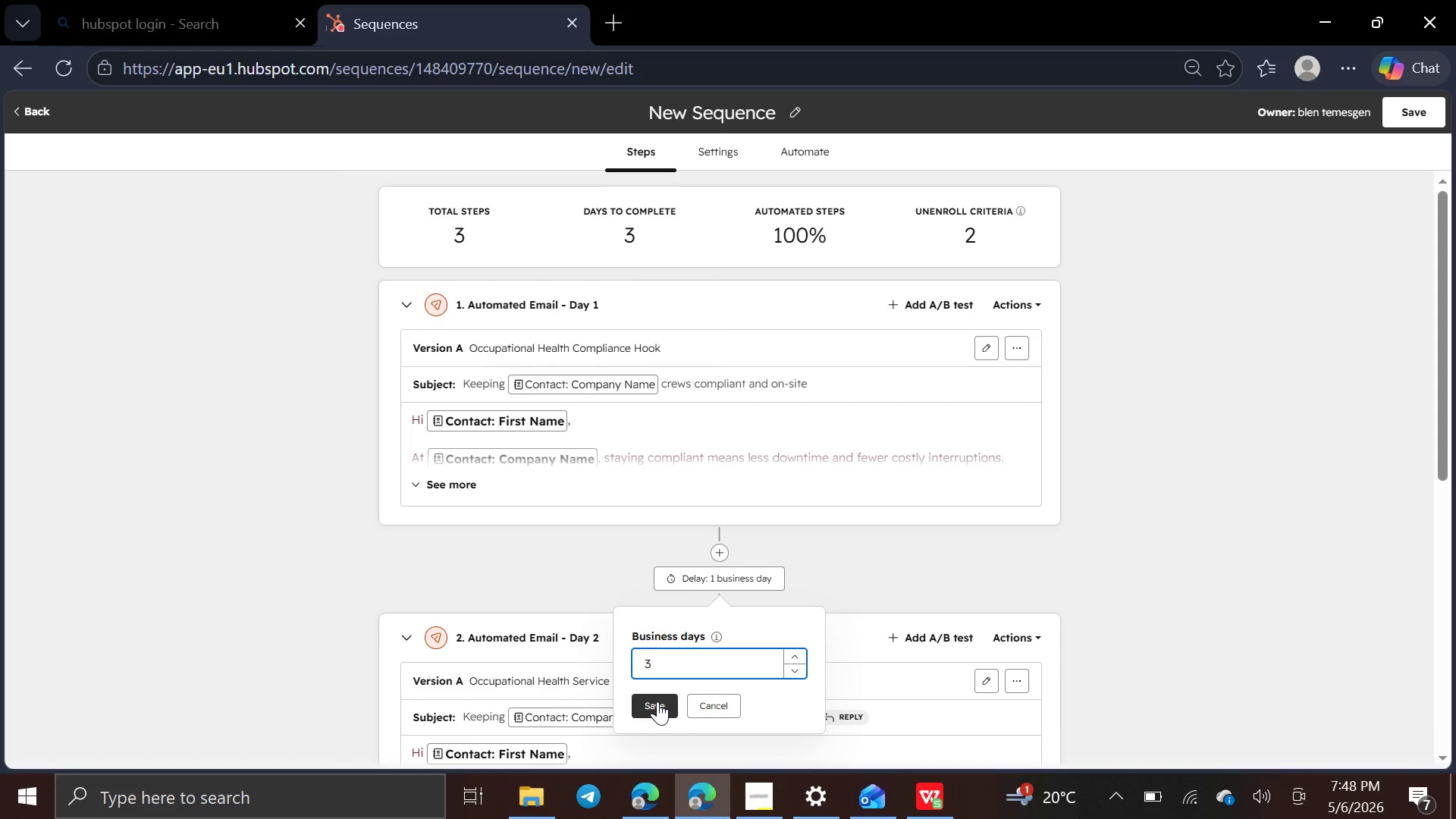 
left_click([657, 701])
 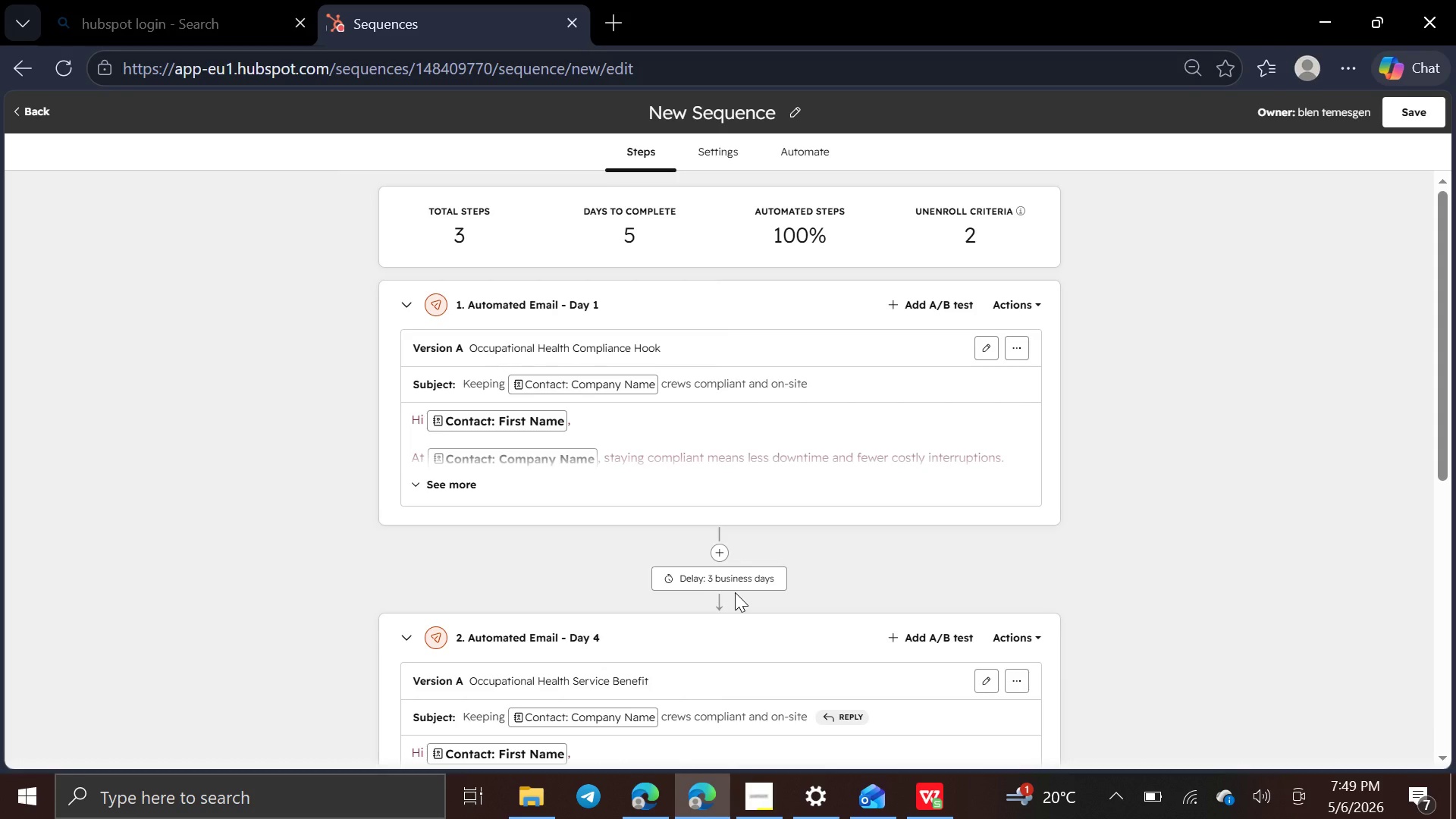 
wait(23.79)
 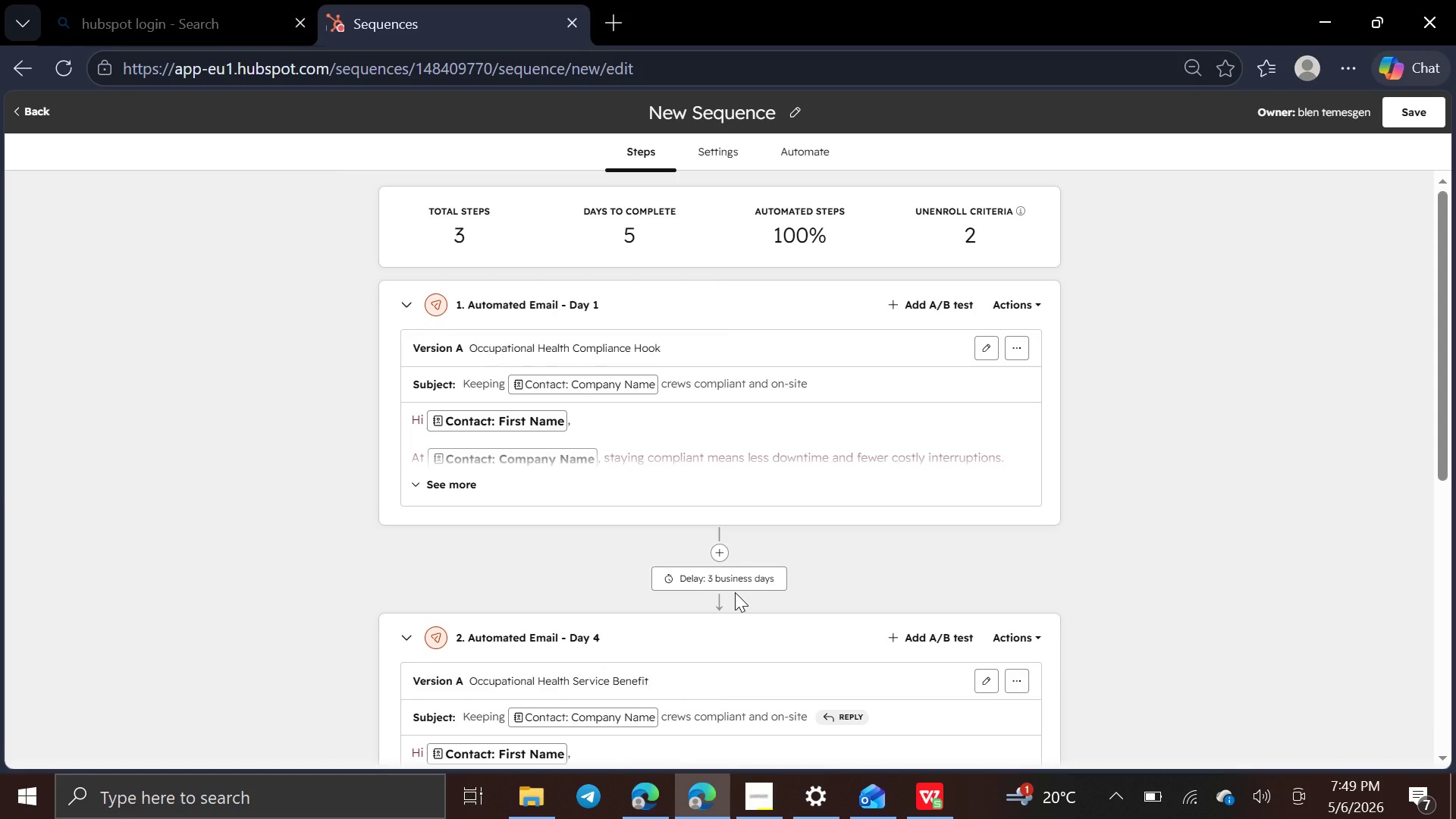 
mouse_move([767, 434])
 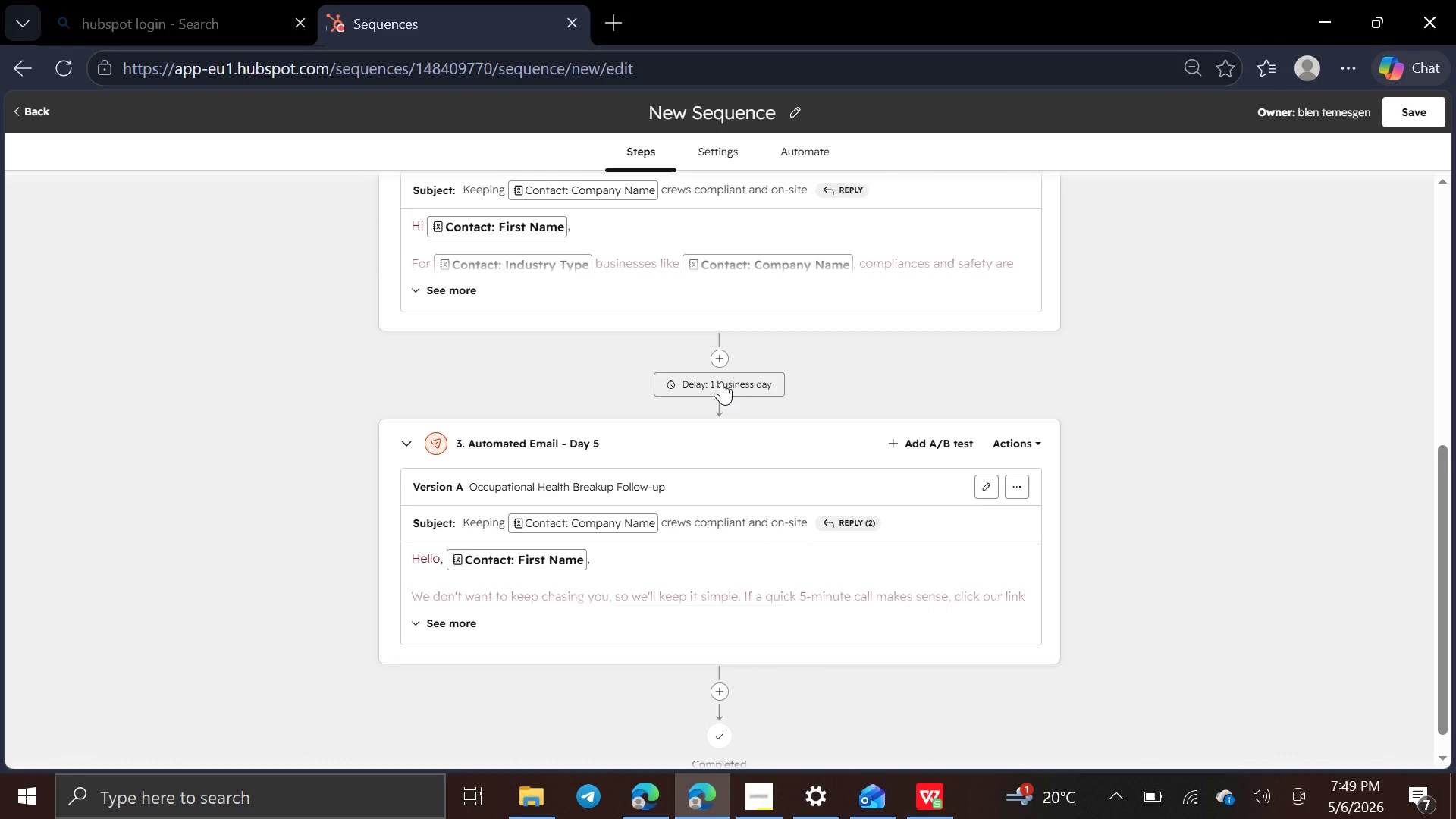 
left_click([721, 381])
 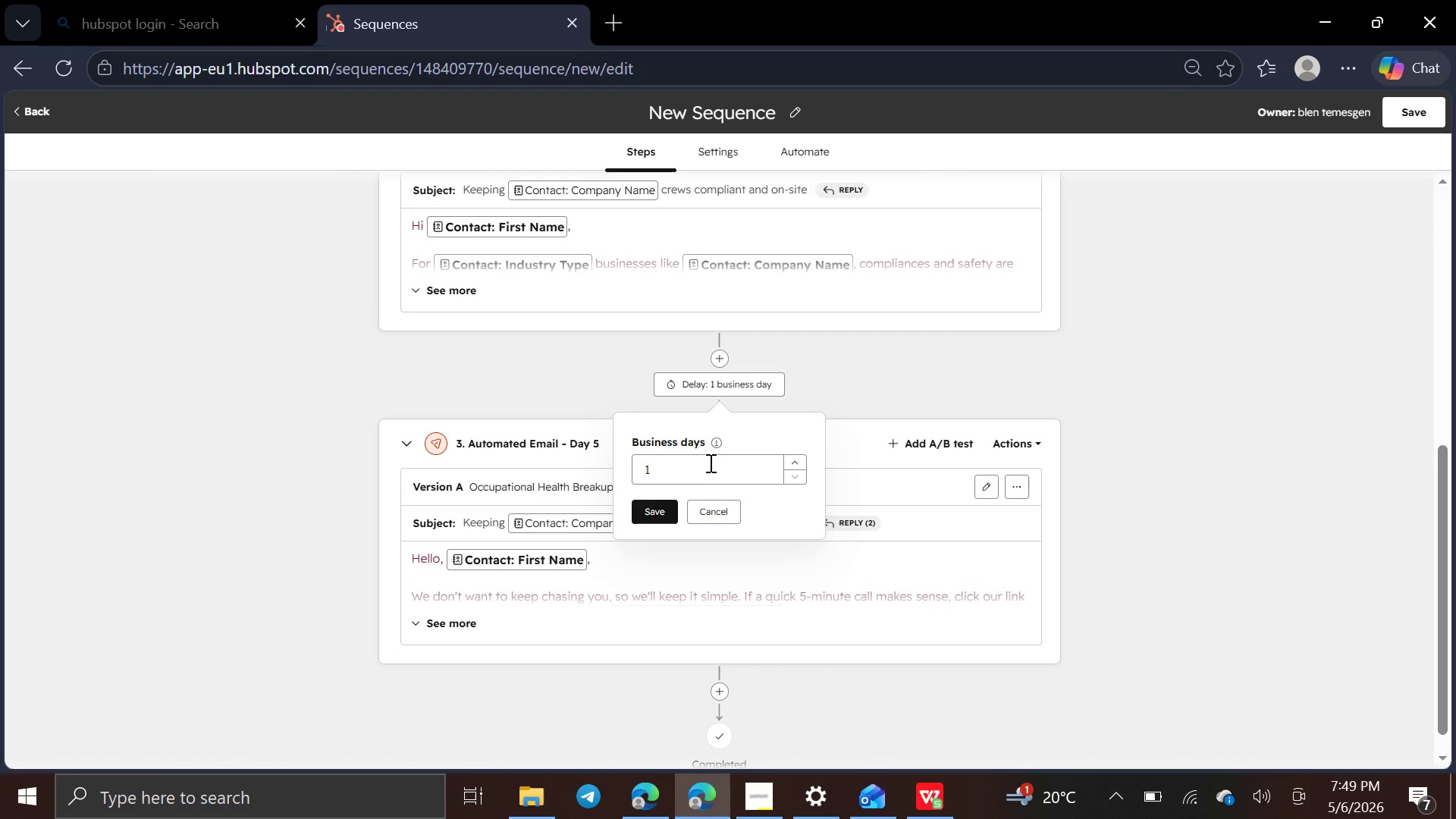 
left_click([708, 463])
 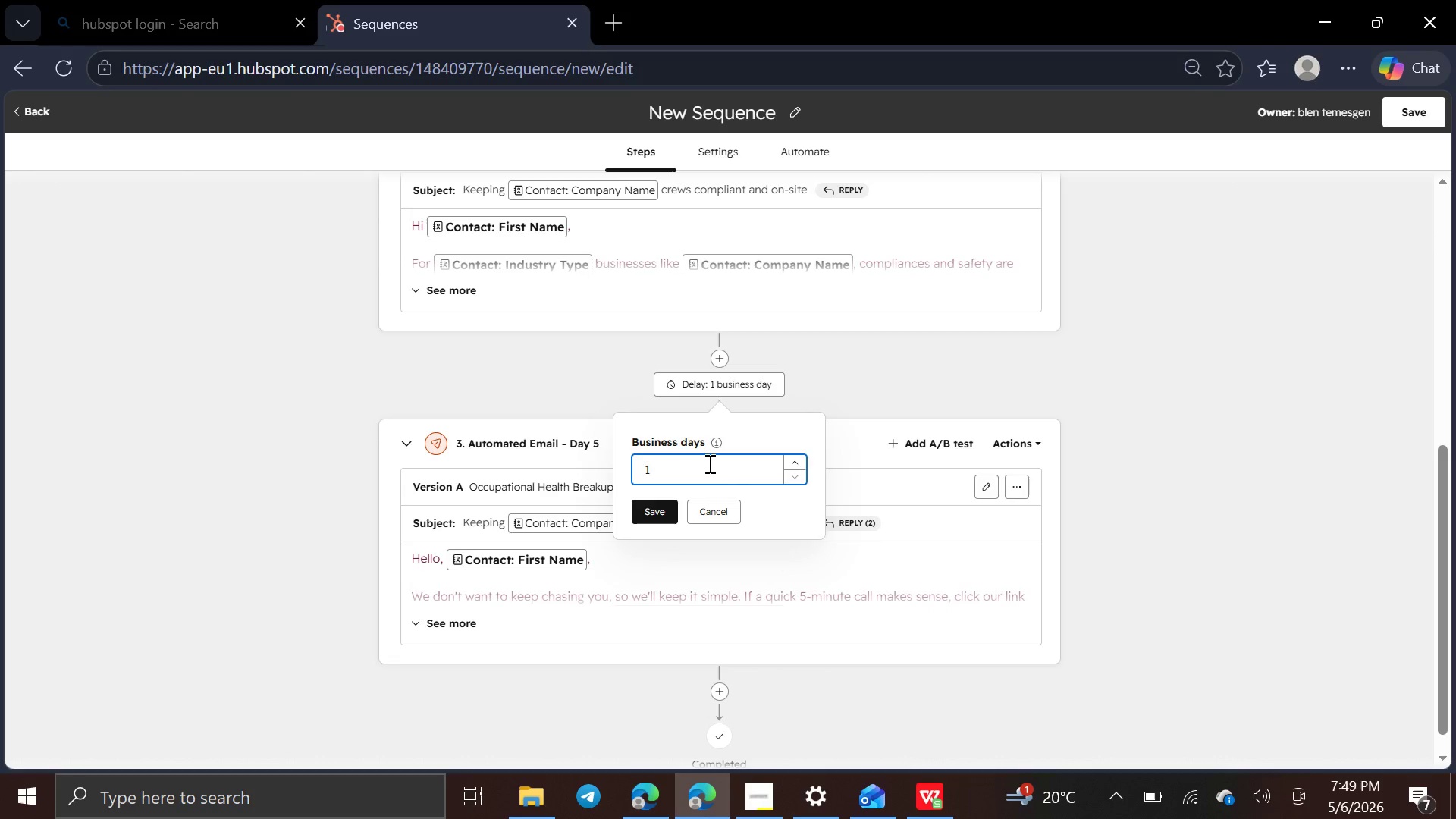 
key(Backspace)
 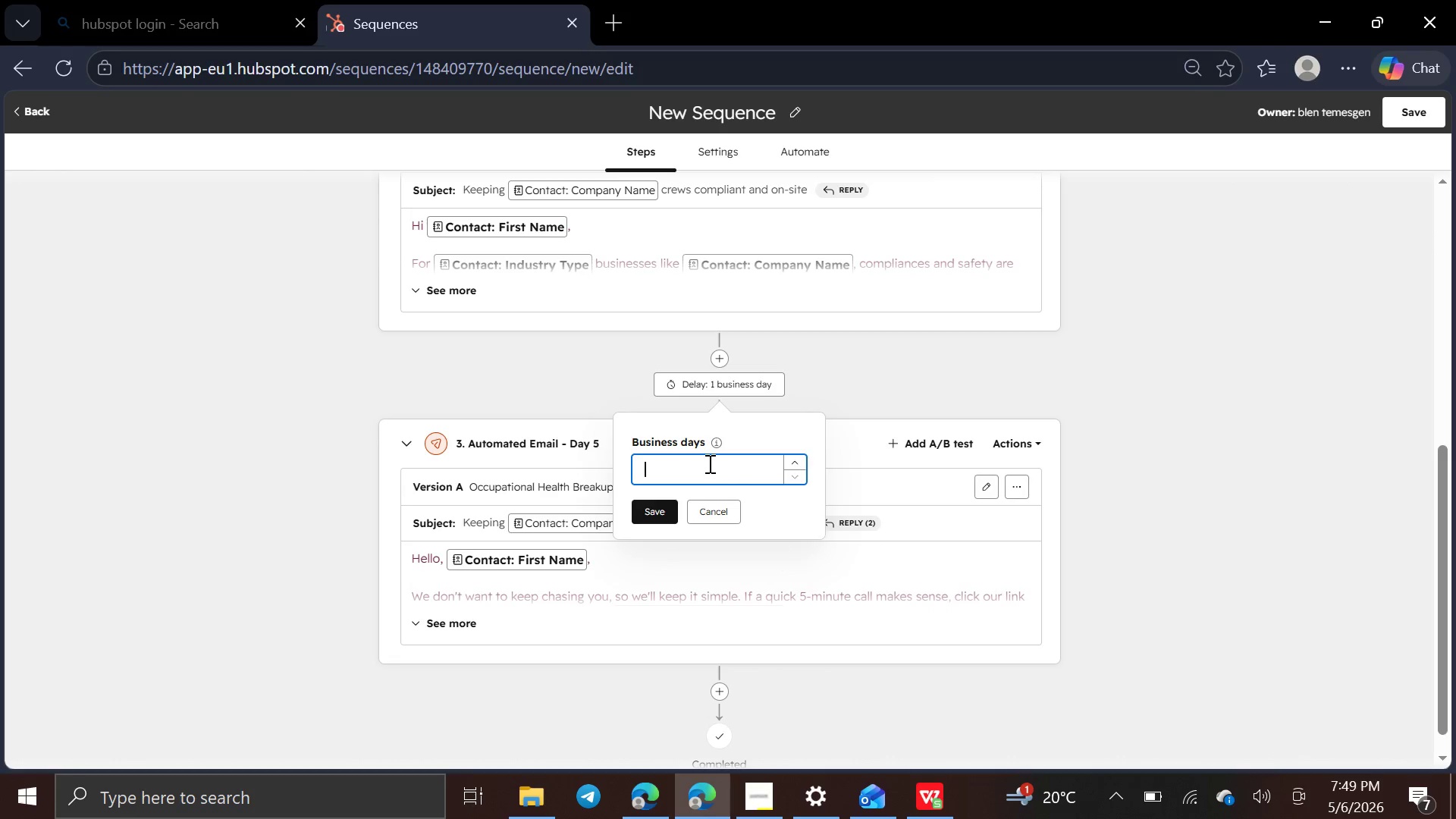 
key(4)
 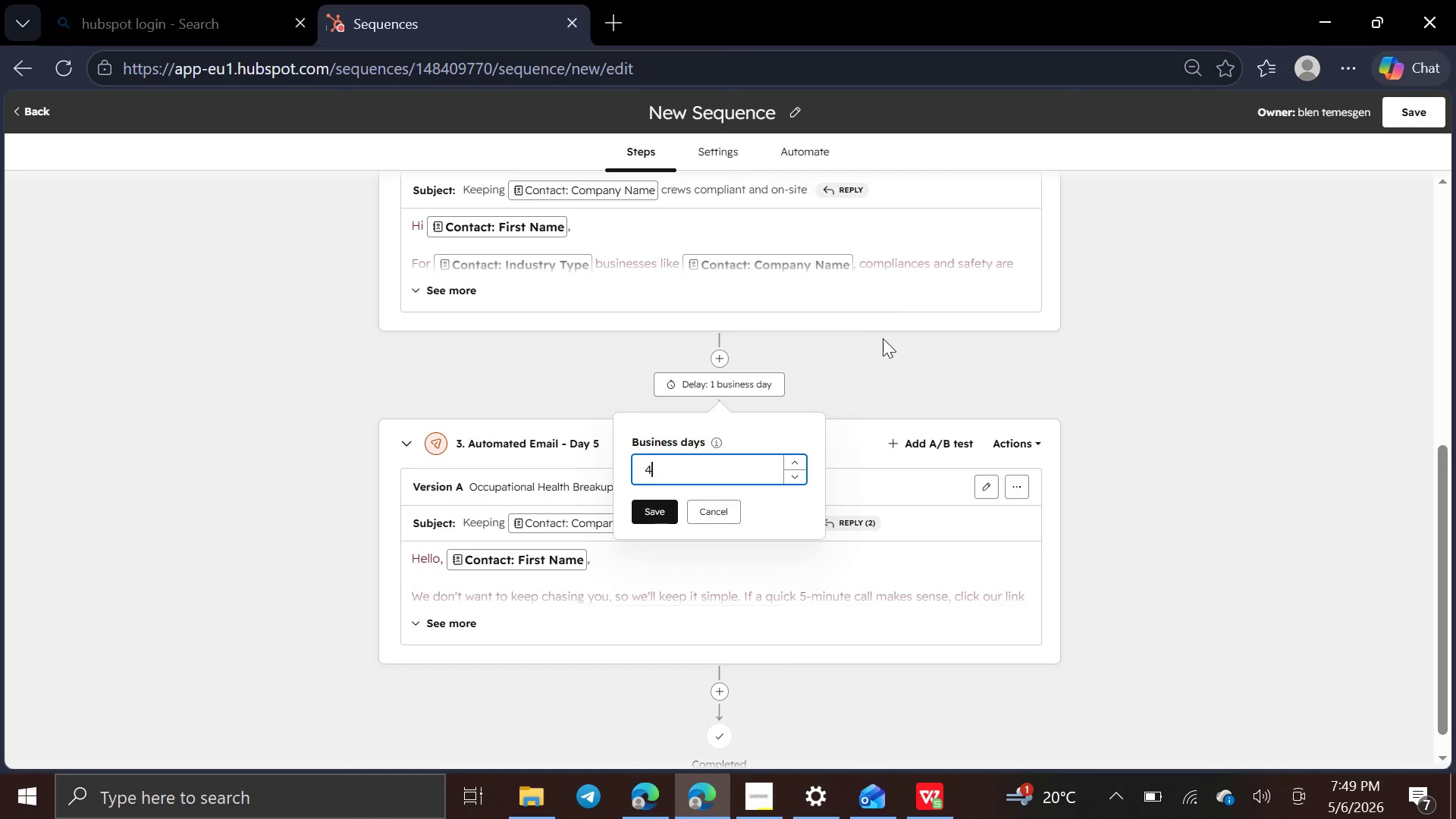 
left_click([883, 339])
 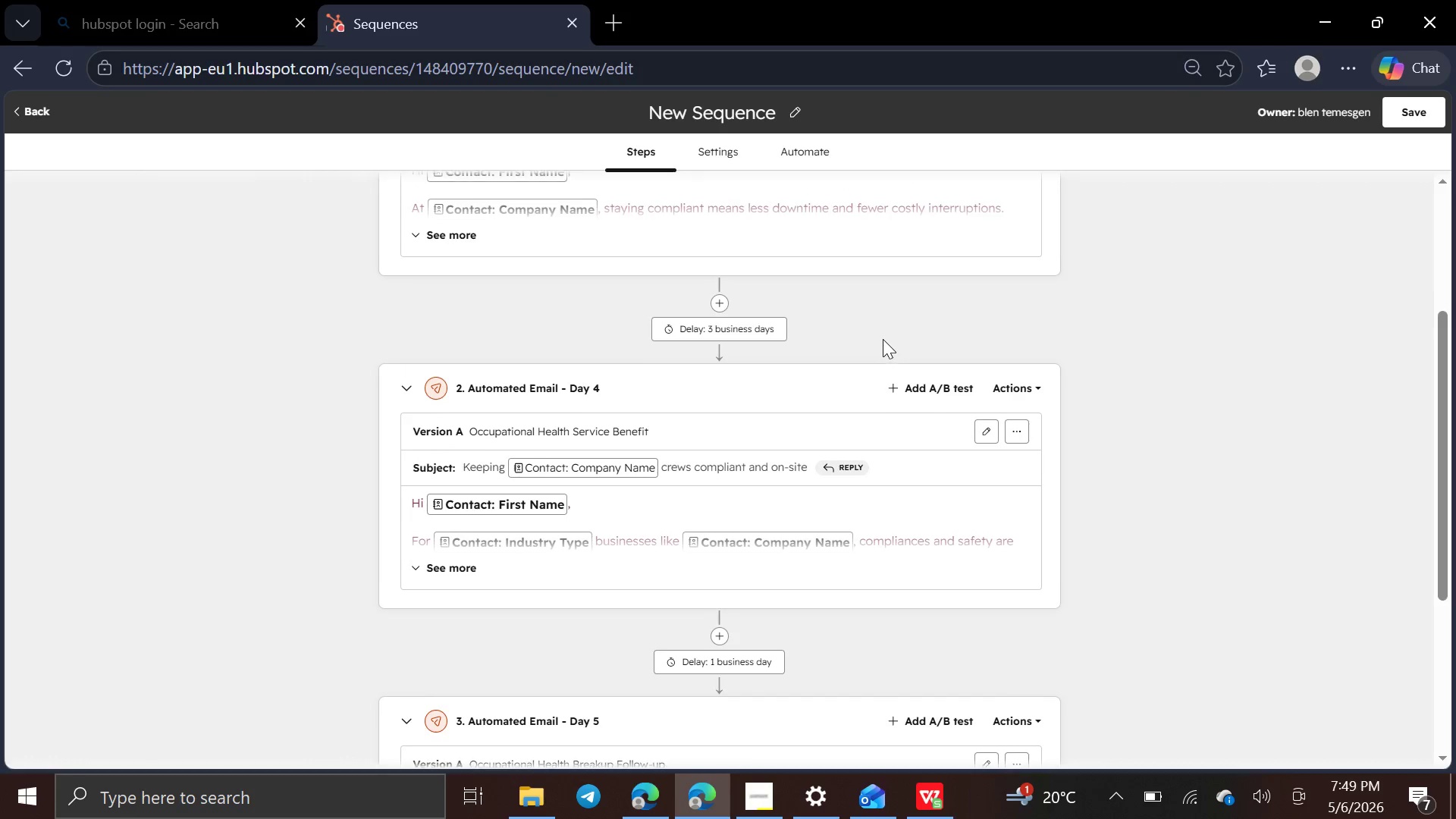 
wait(6.61)
 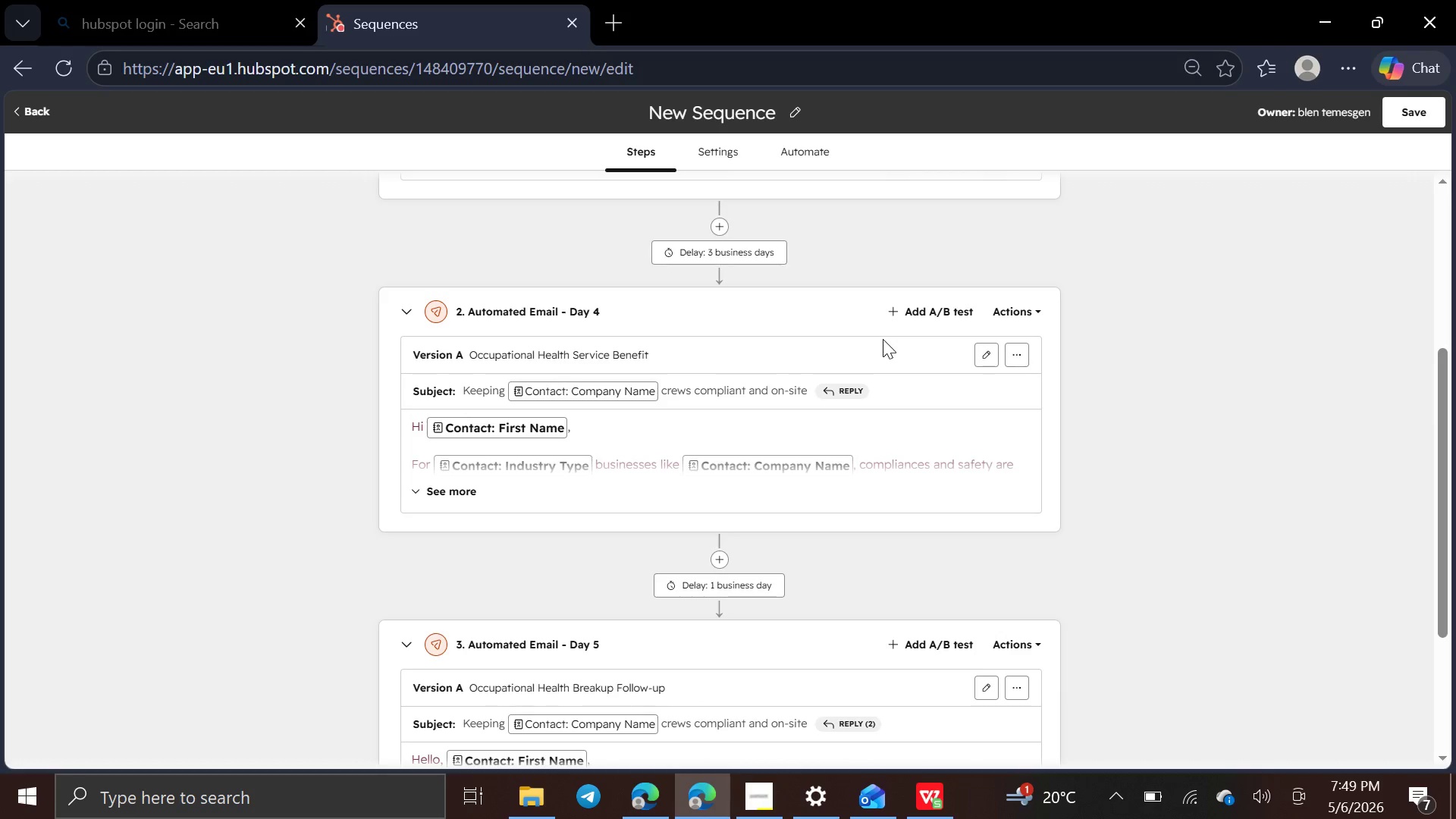 
left_click([748, 526])
 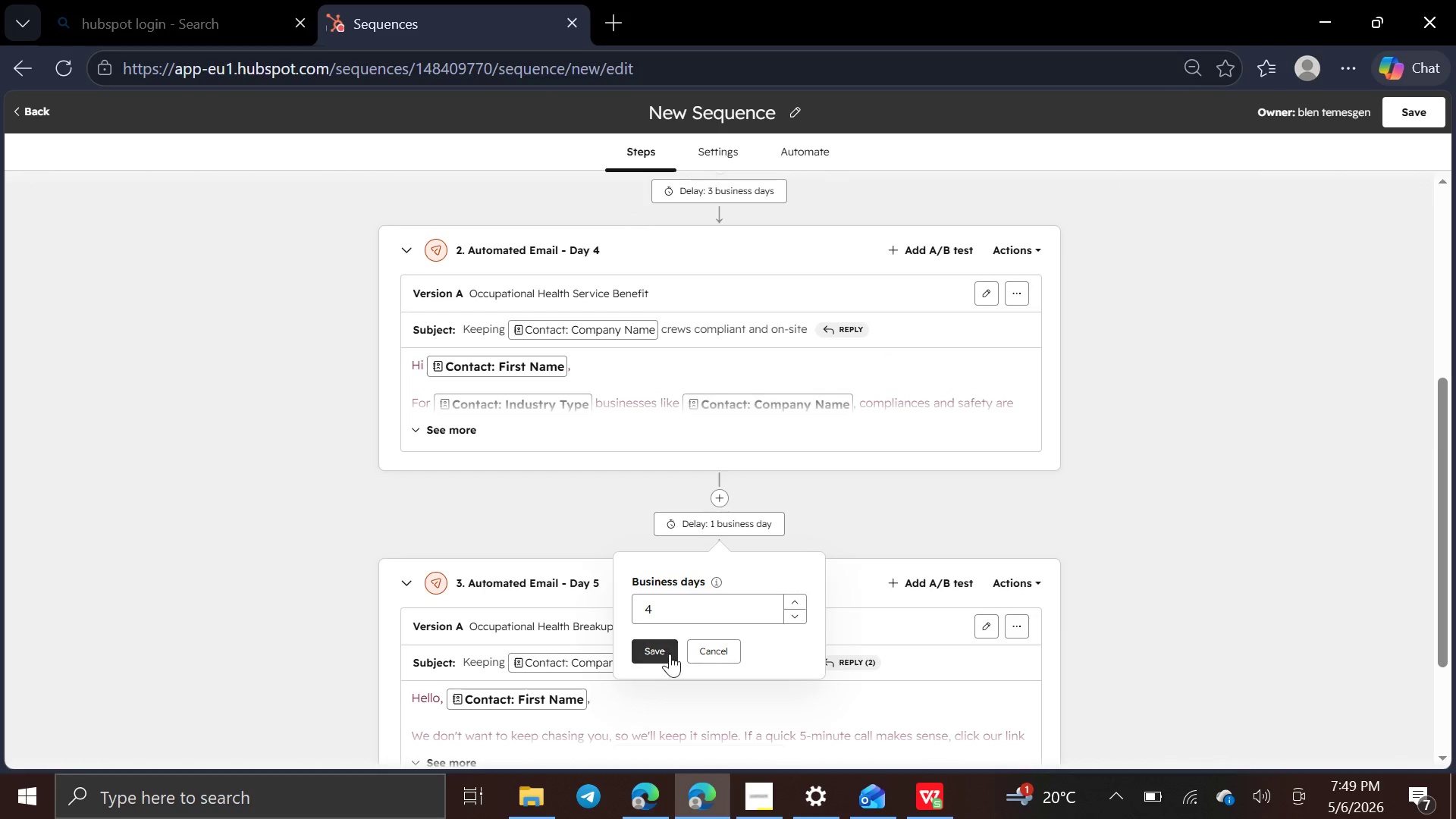 
left_click([654, 657])
 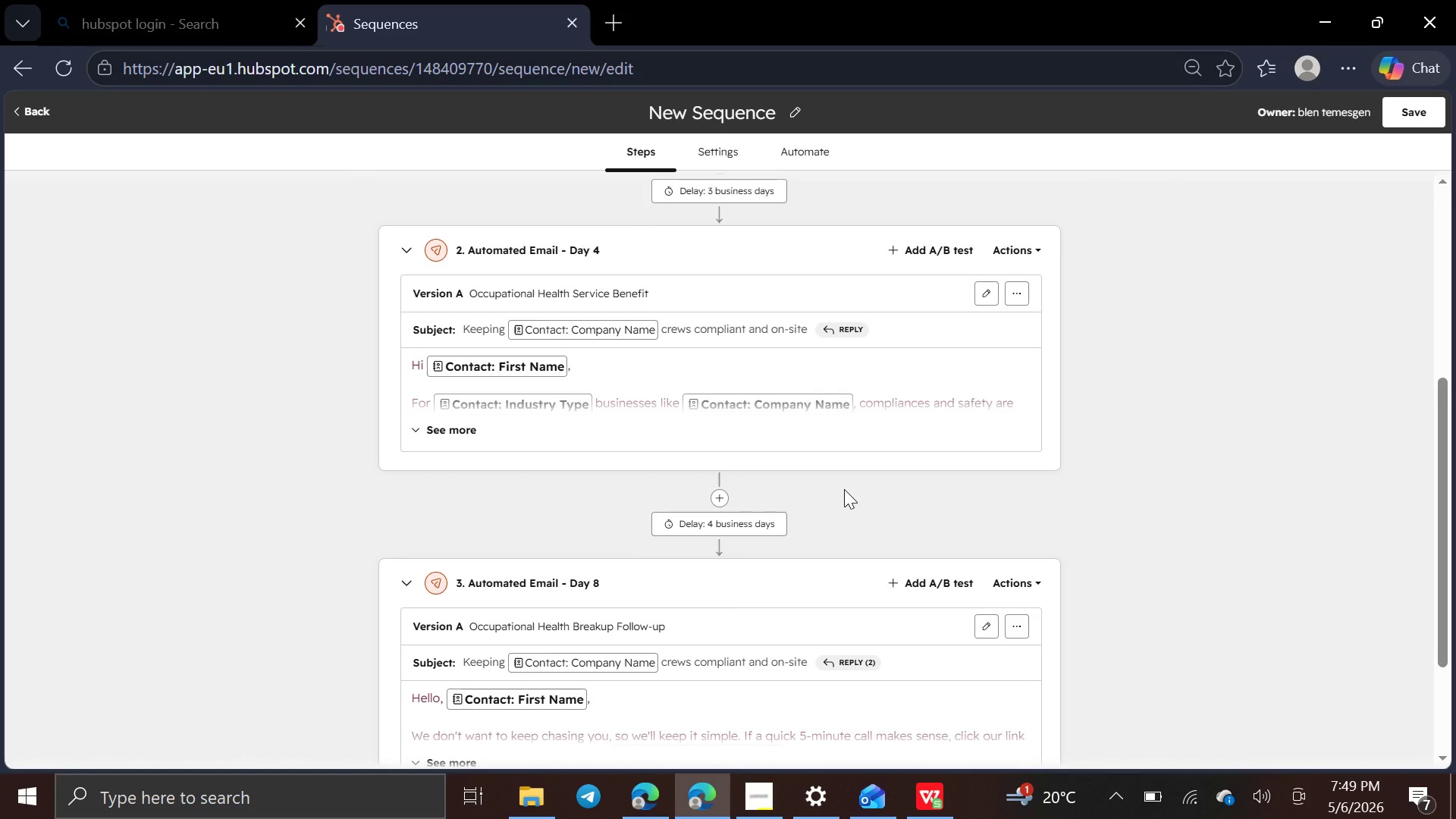 
wait(22.16)
 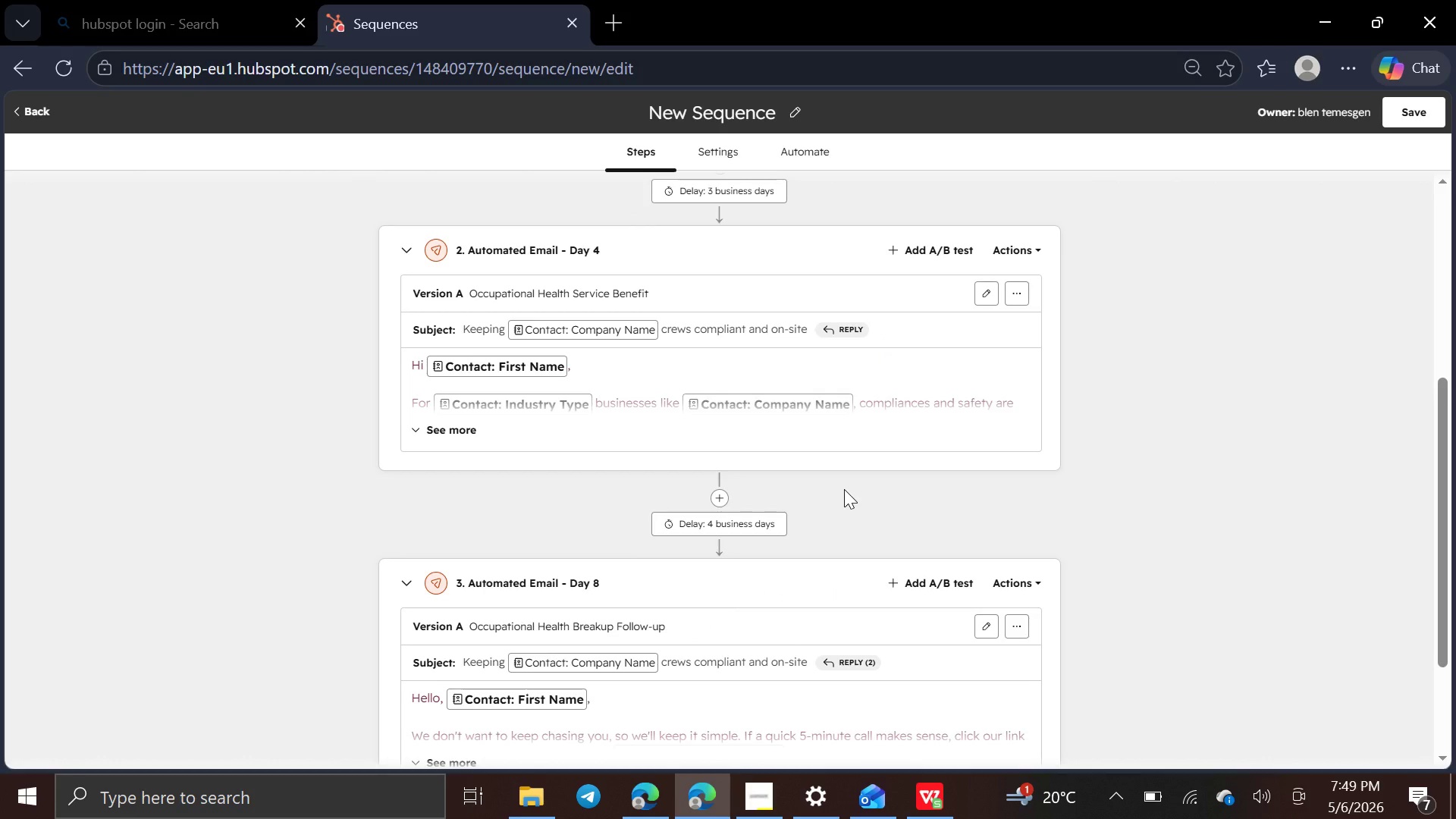 
left_click([985, 298])
 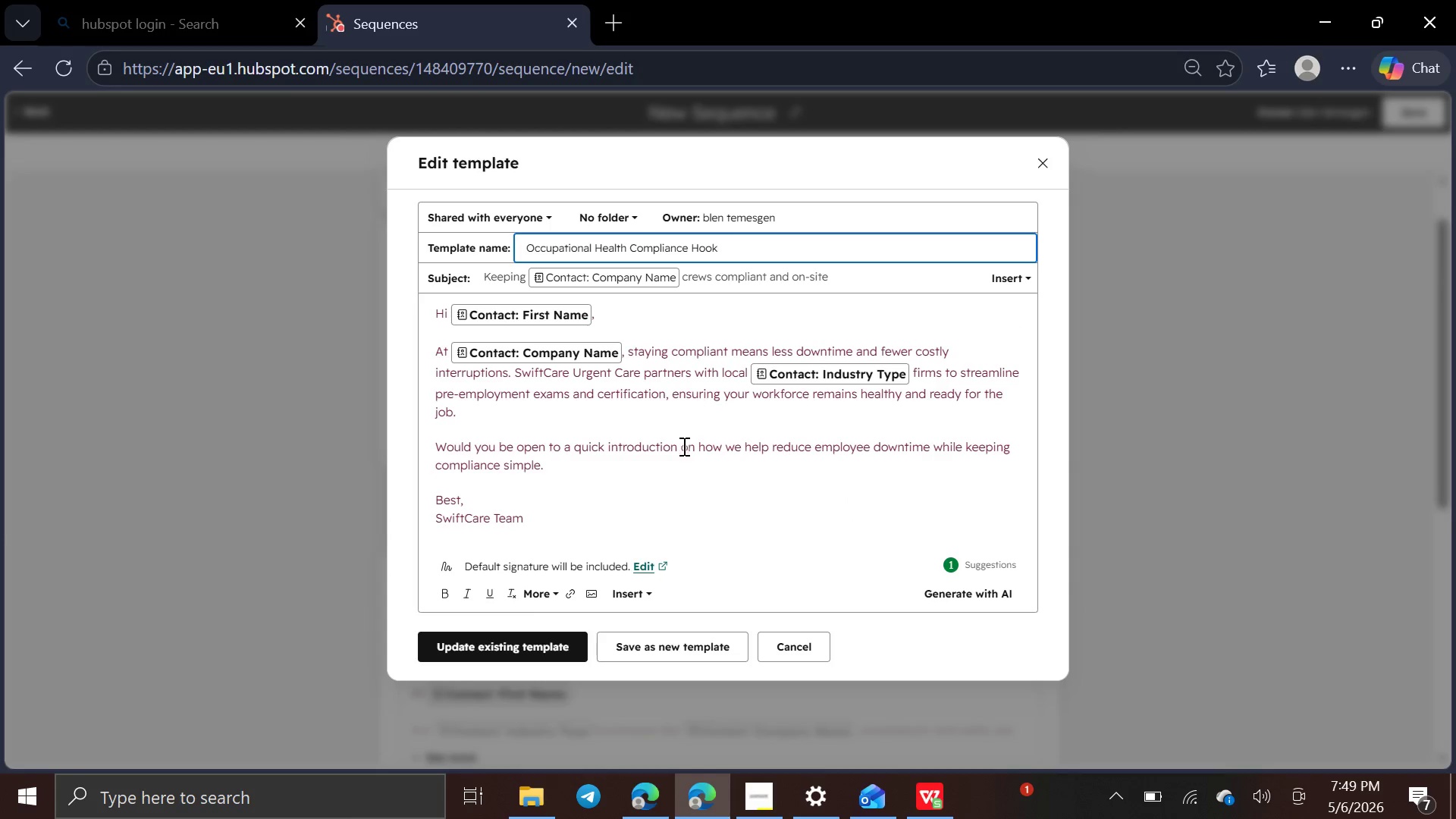 
wait(13.26)
 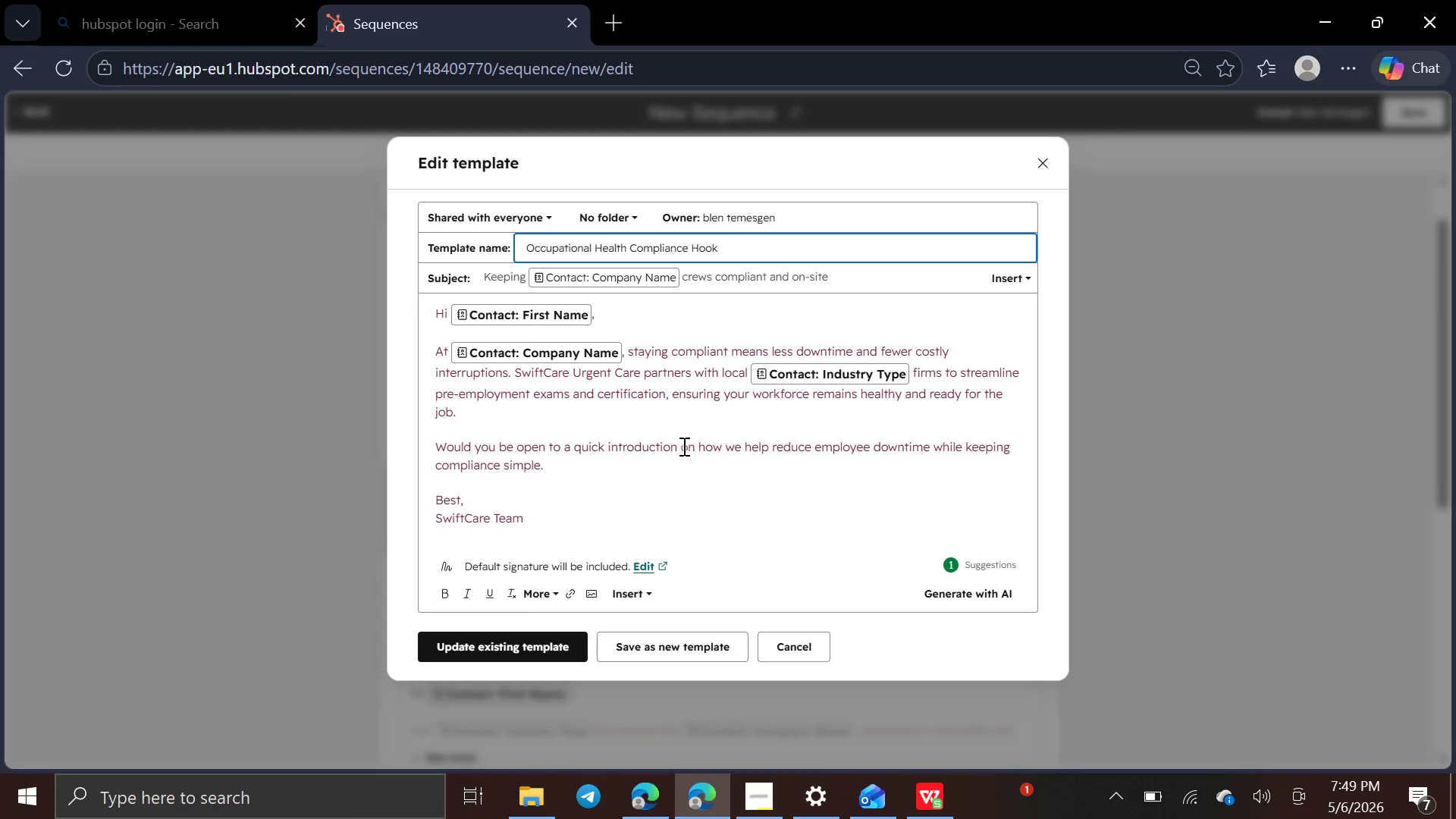 
left_click([1045, 157])
 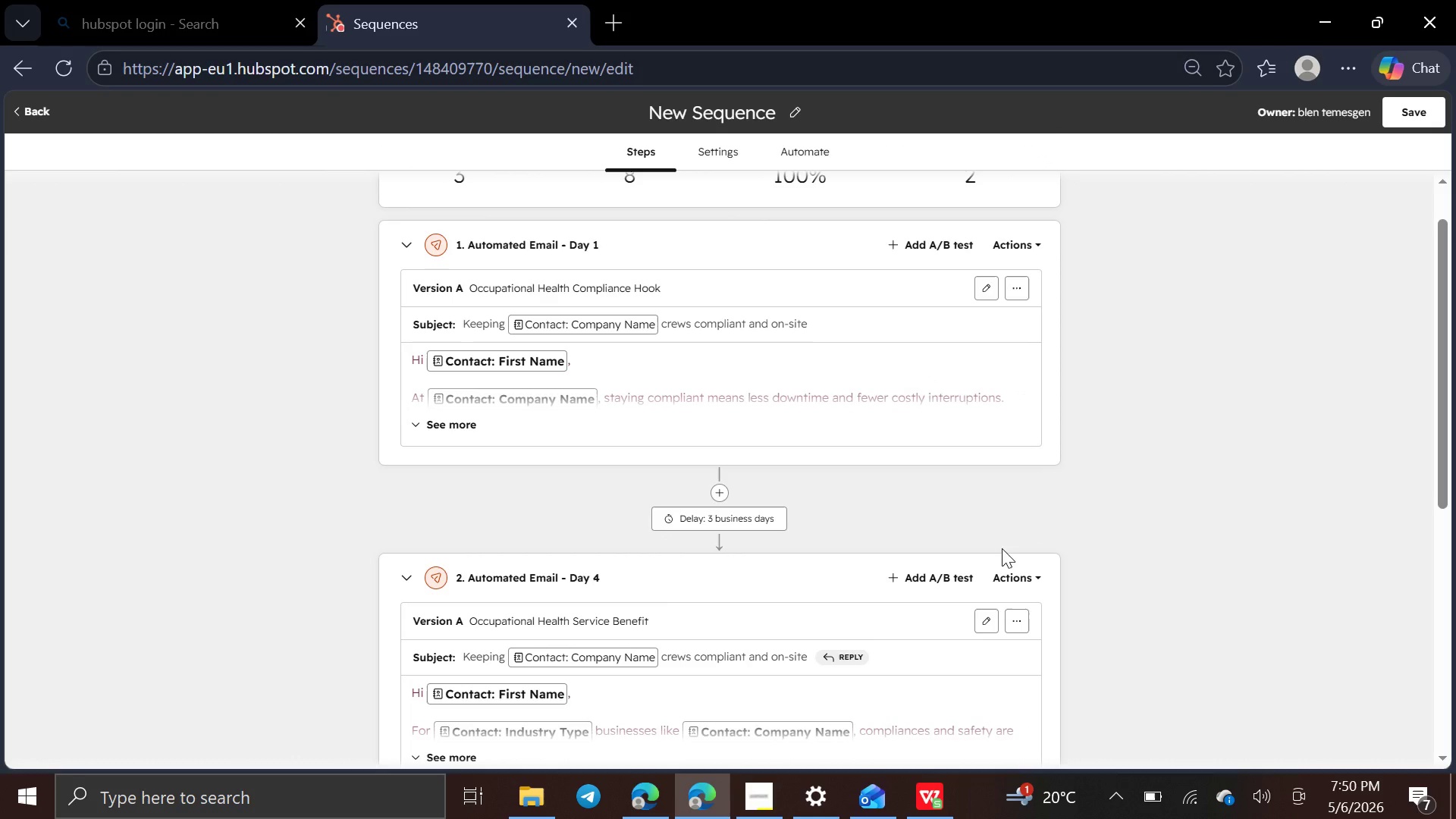 
wait(5.45)
 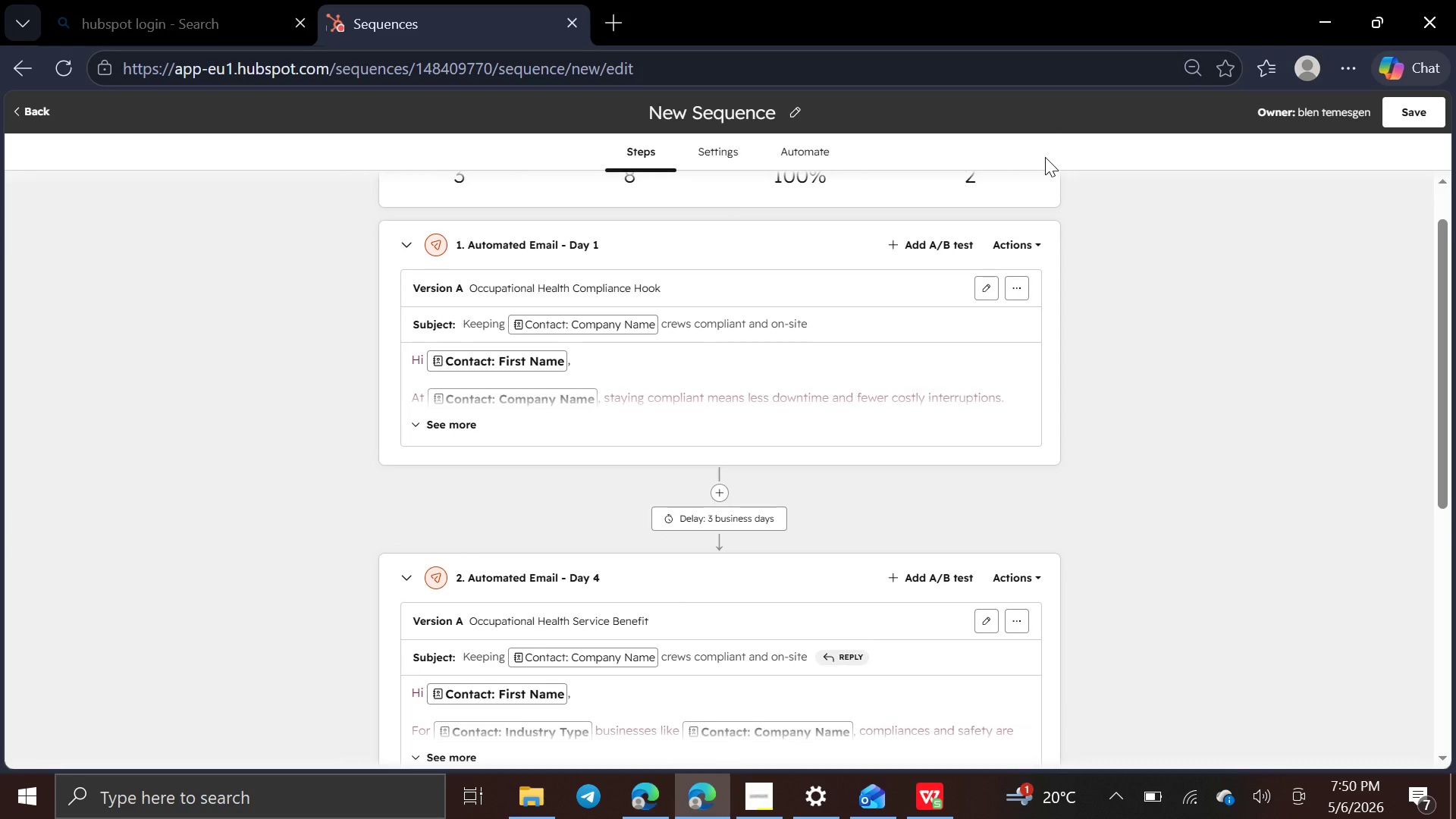 
left_click([986, 619])
 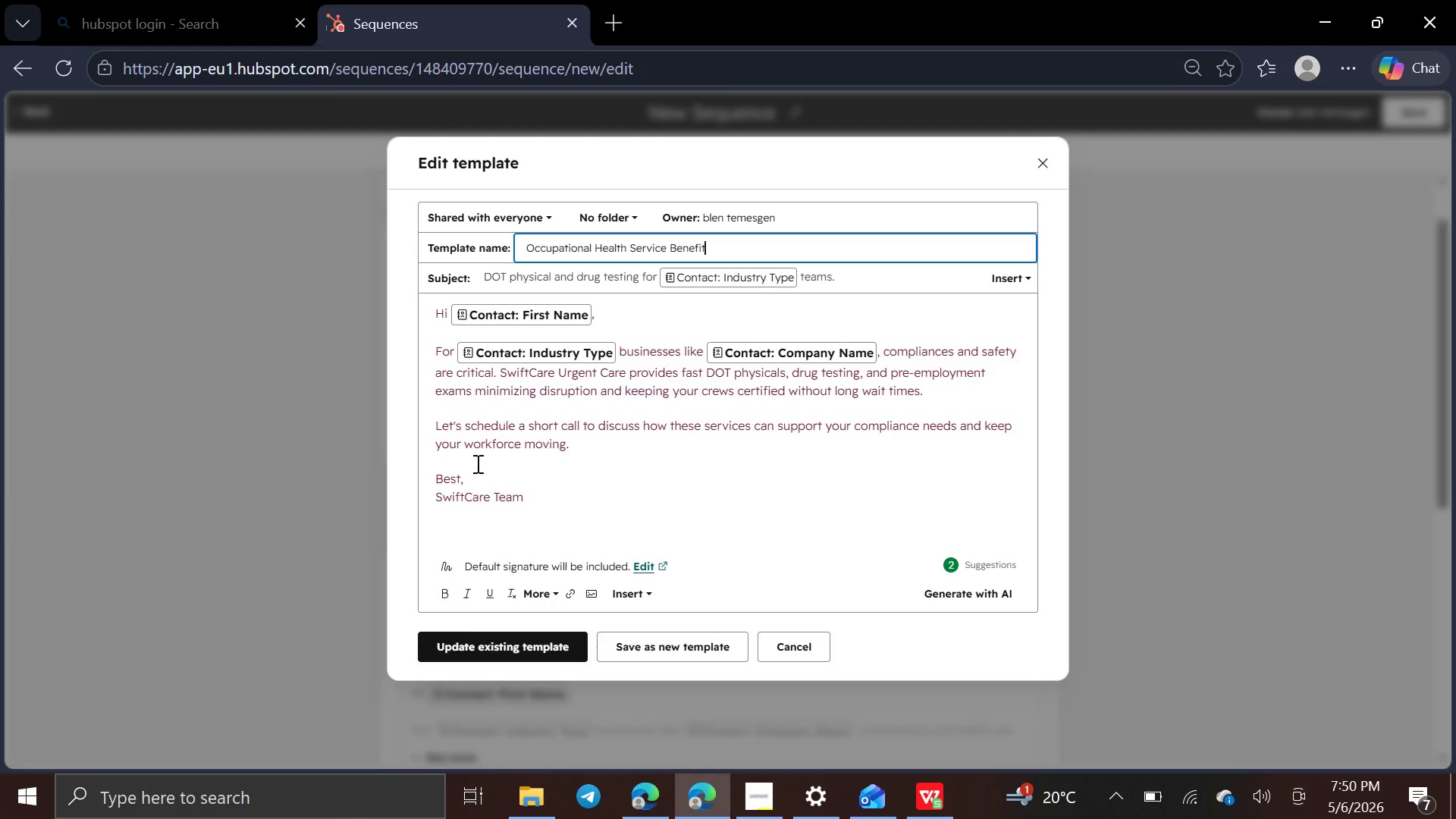 
wait(9.73)
 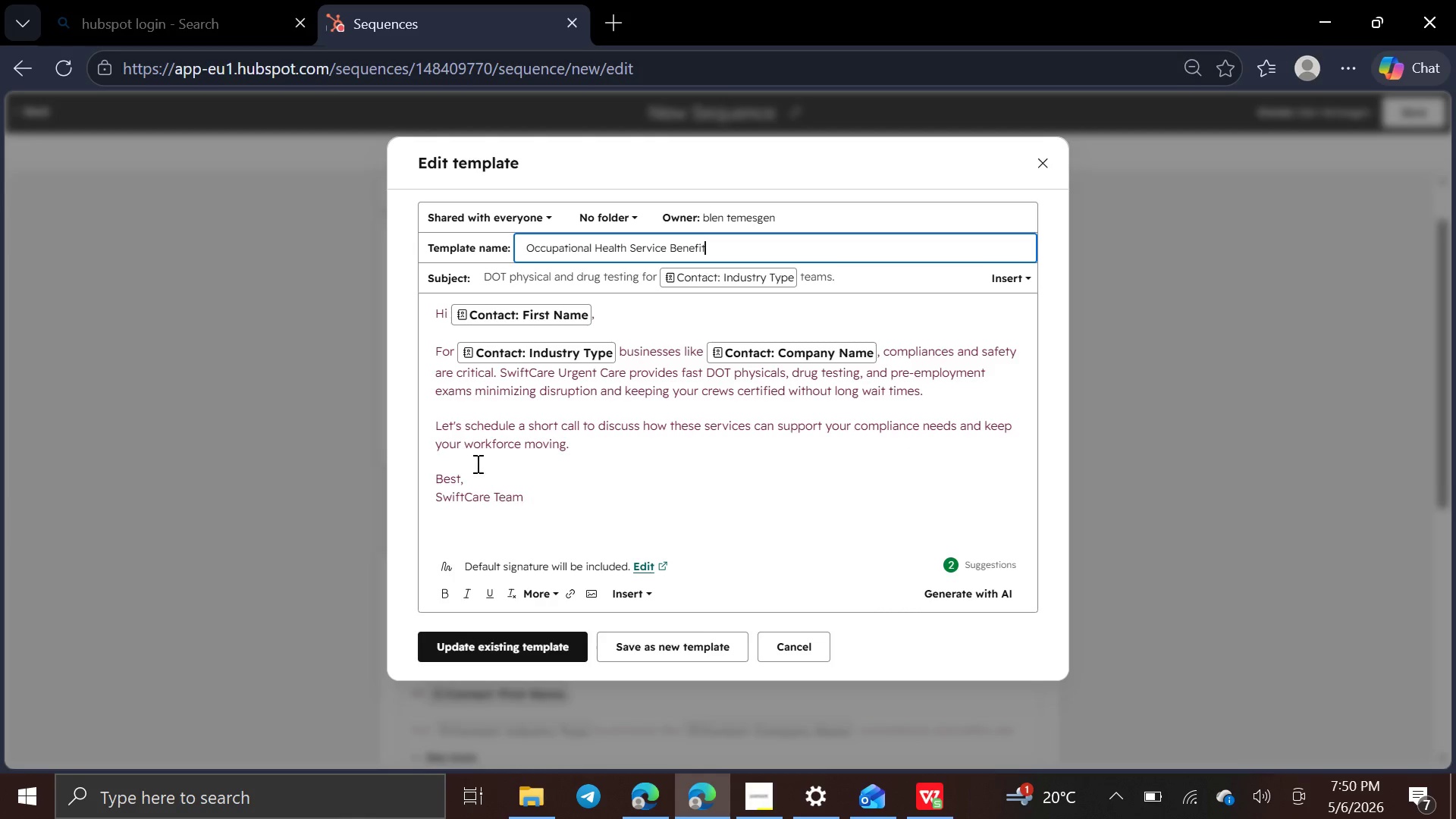 
left_click([624, 587])
 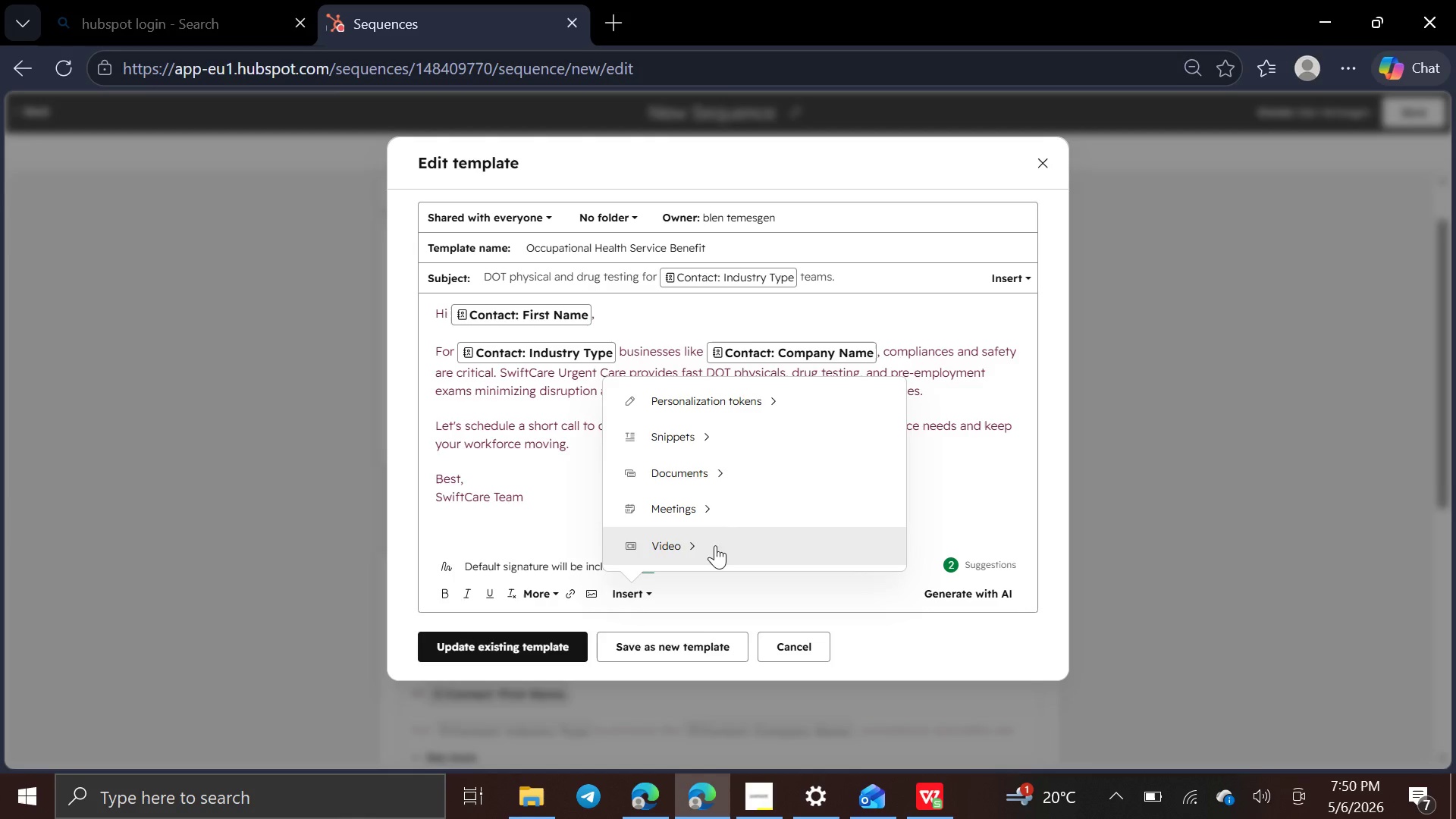 
left_click([728, 437])
 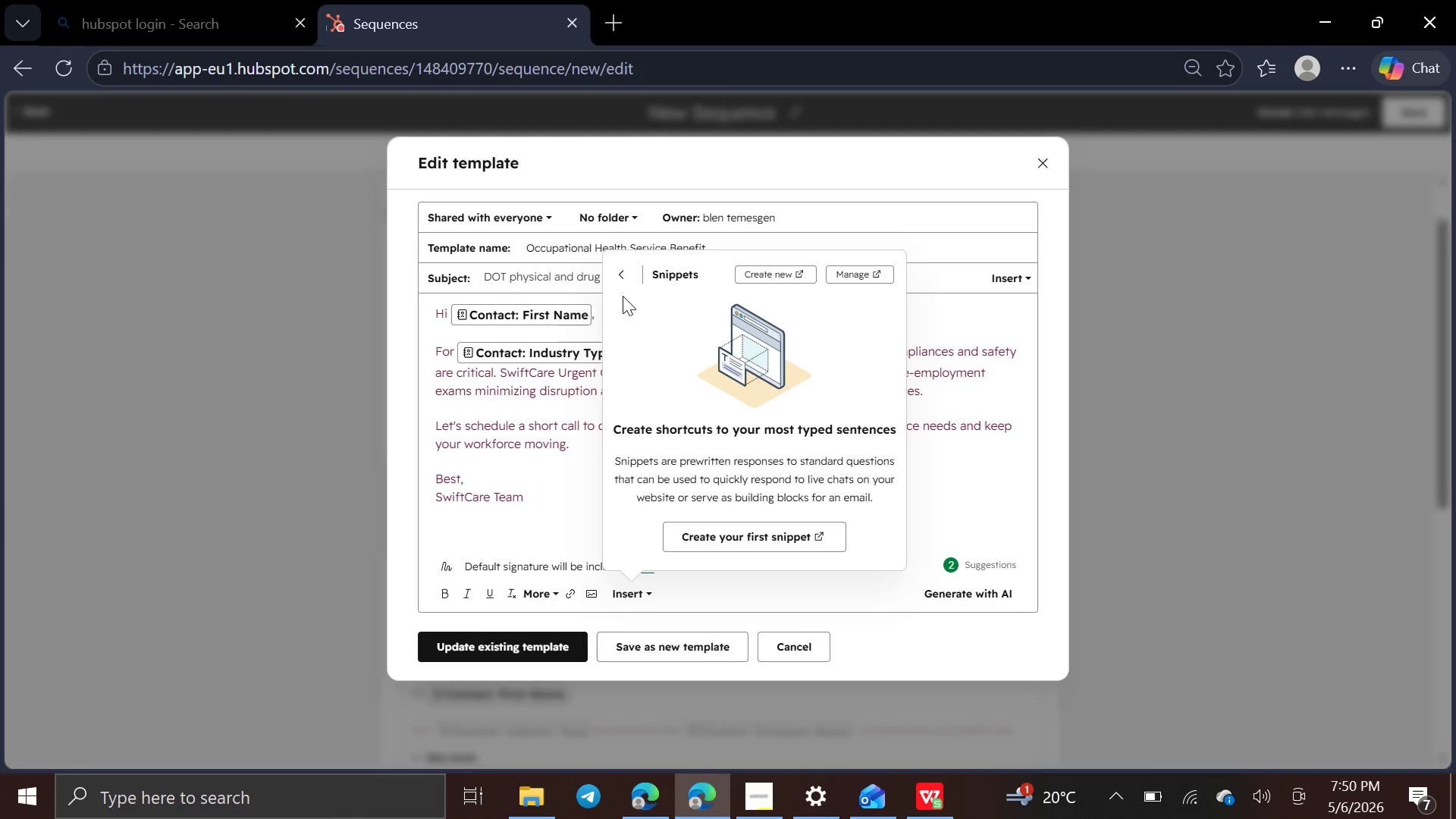 
left_click([619, 265])
 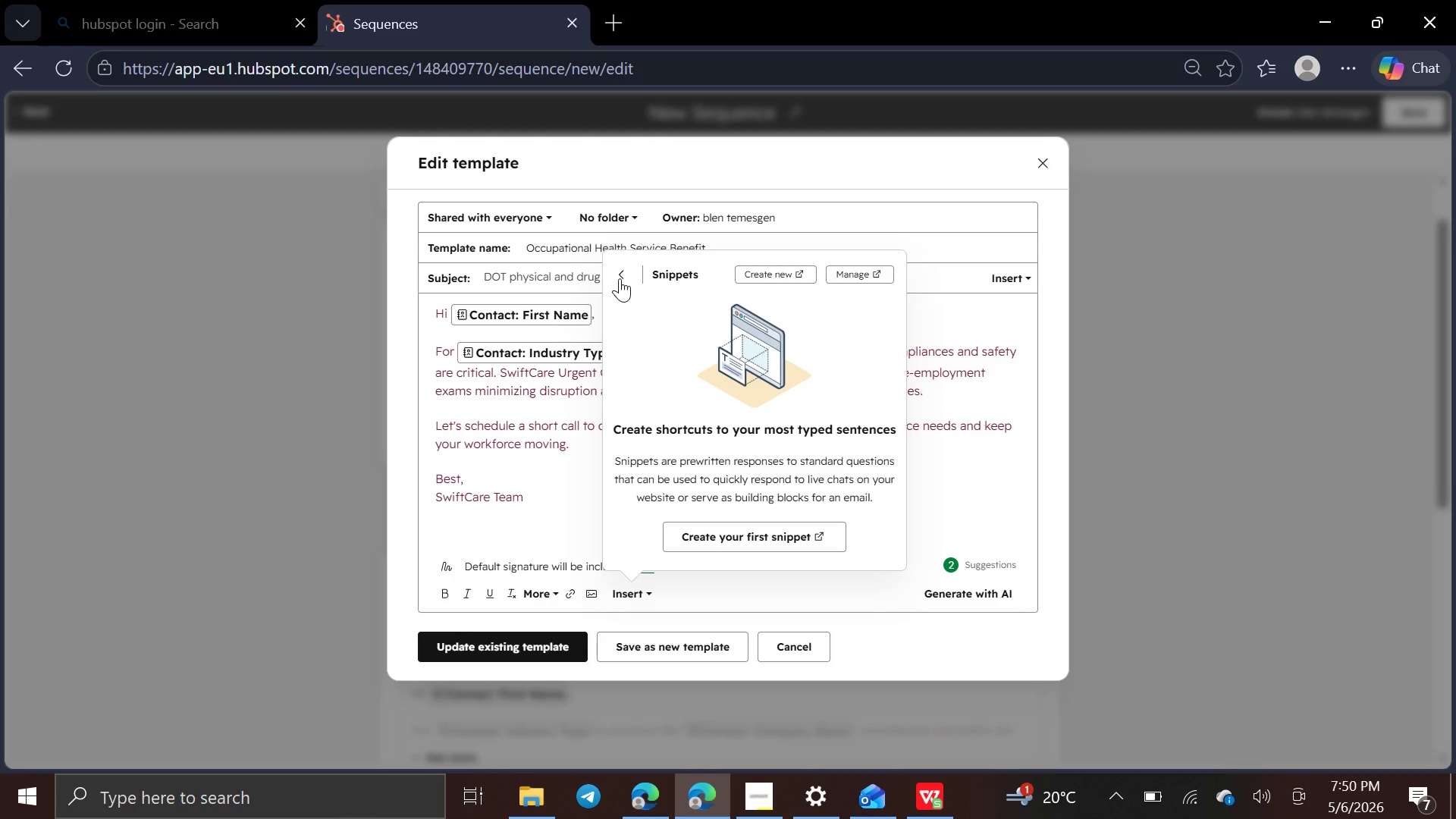 
left_click([620, 270])
 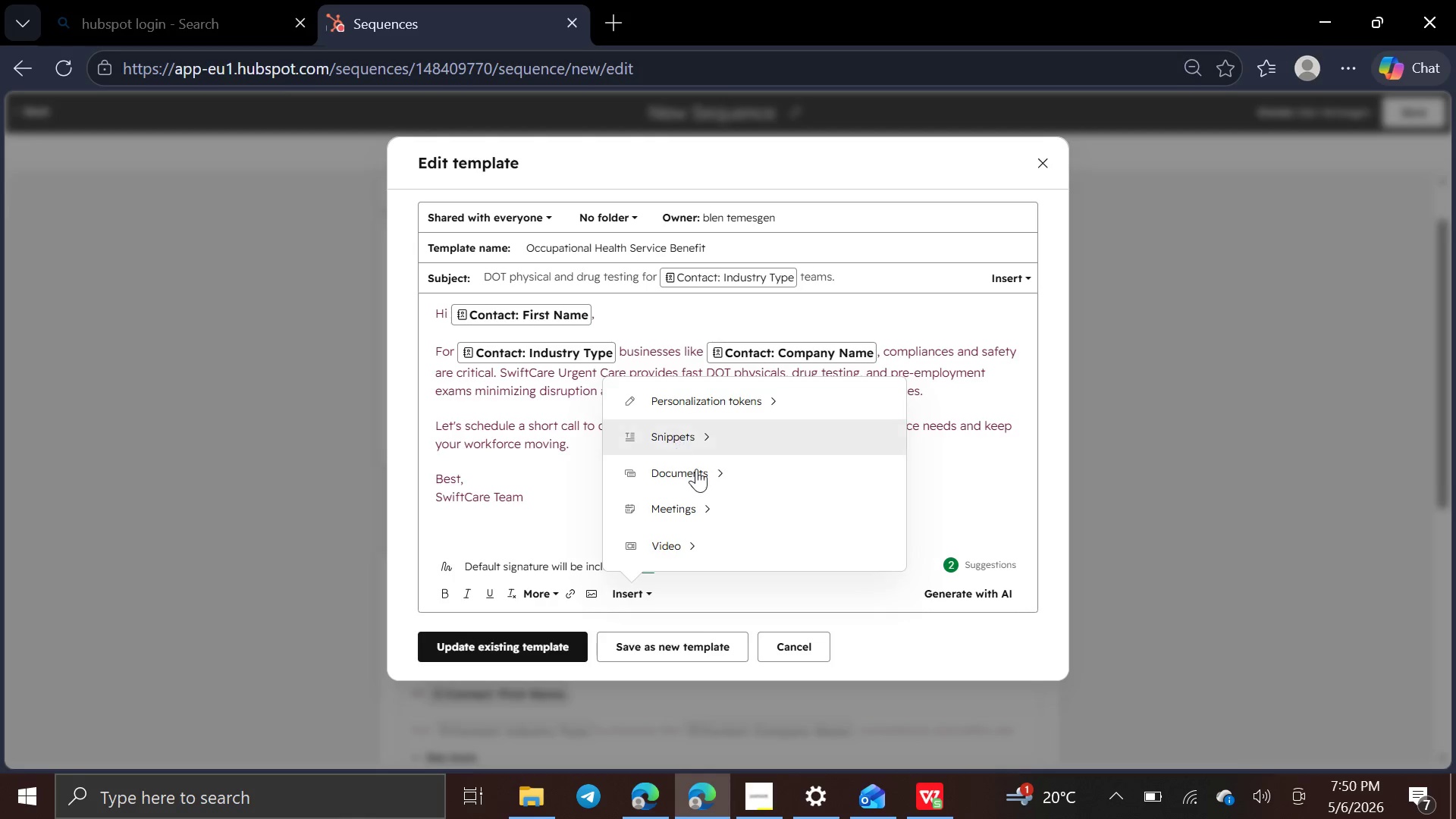 
mouse_move([724, 510])
 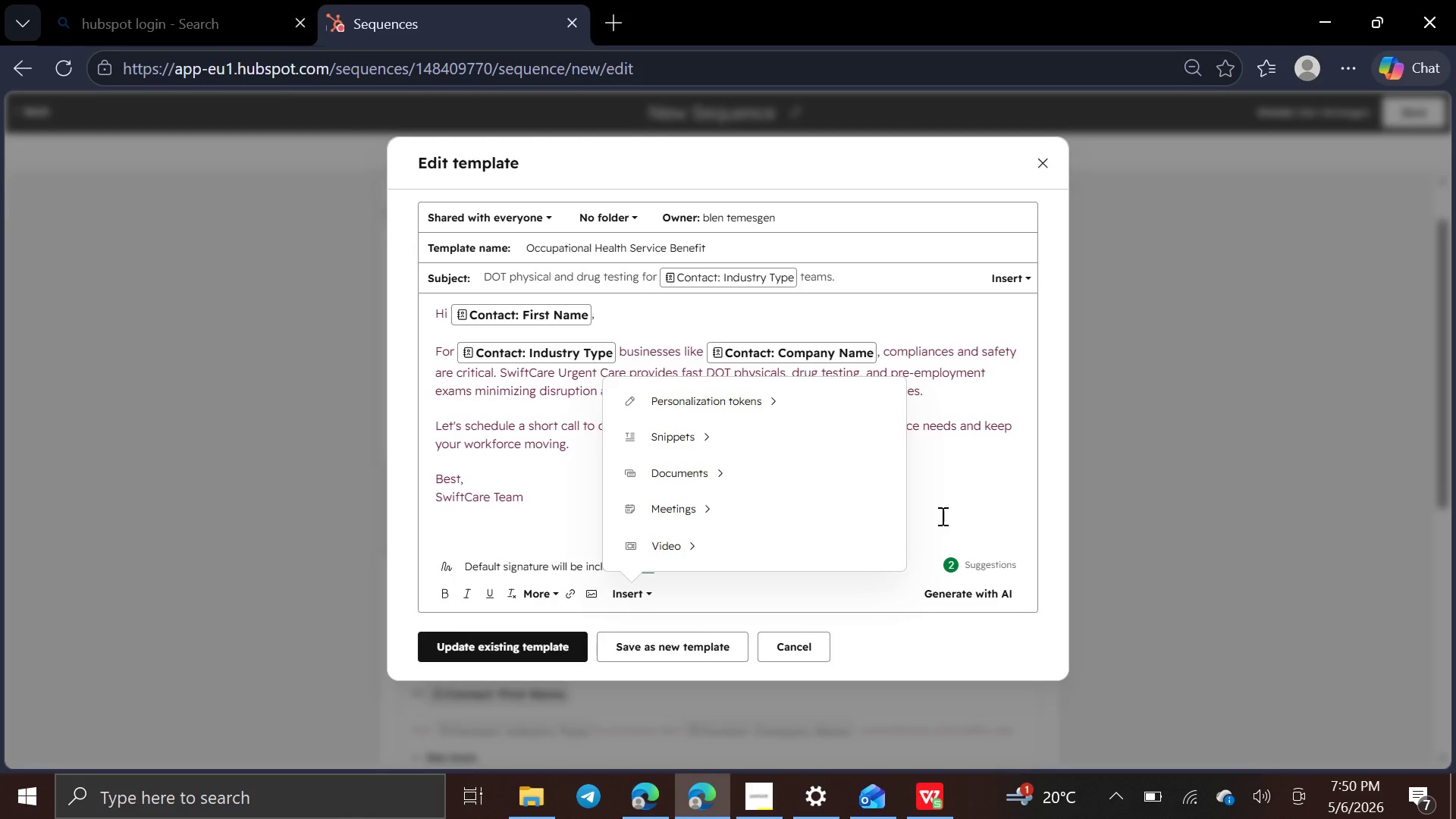 
left_click([941, 516])
 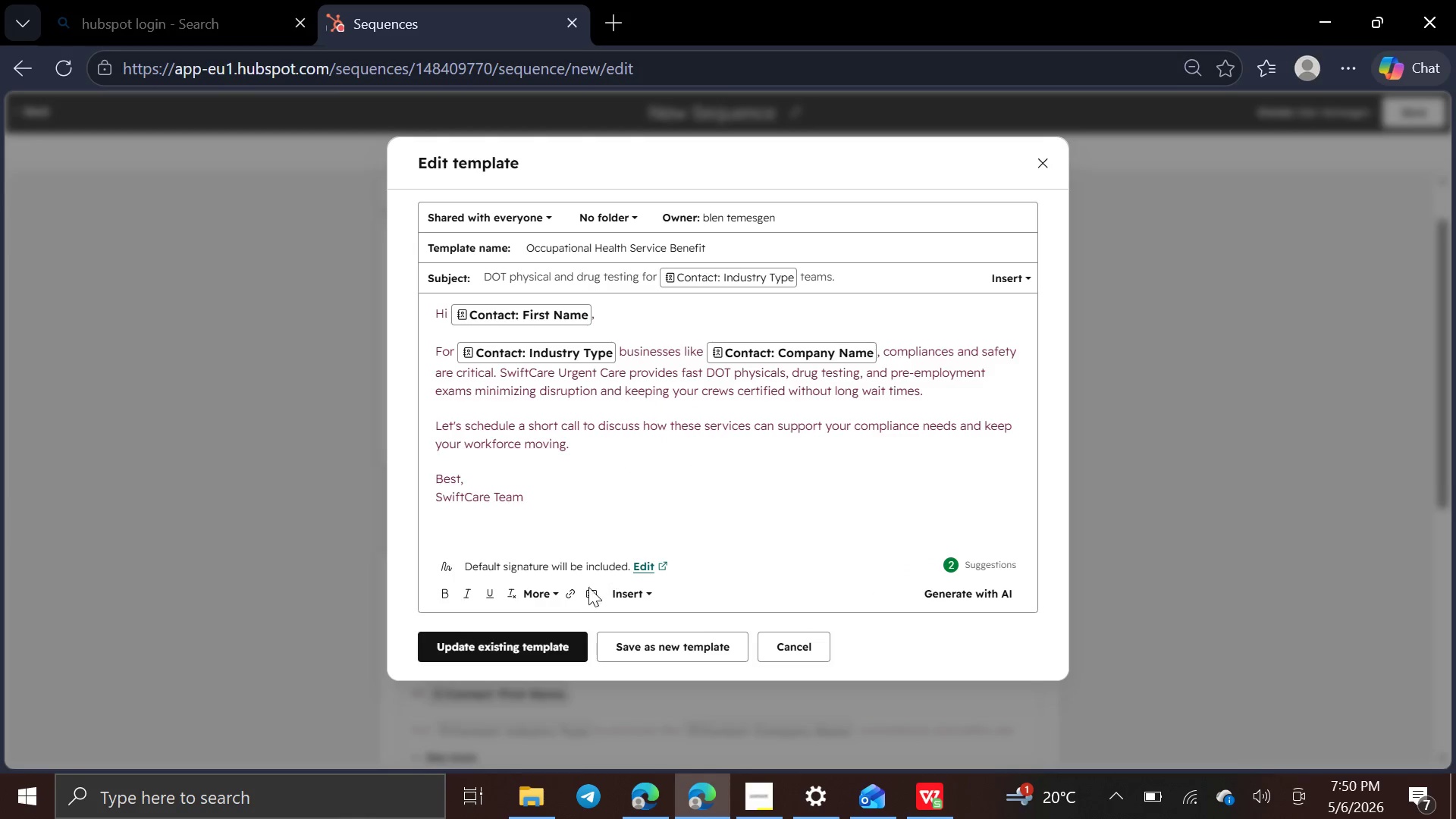 
left_click([543, 591])
 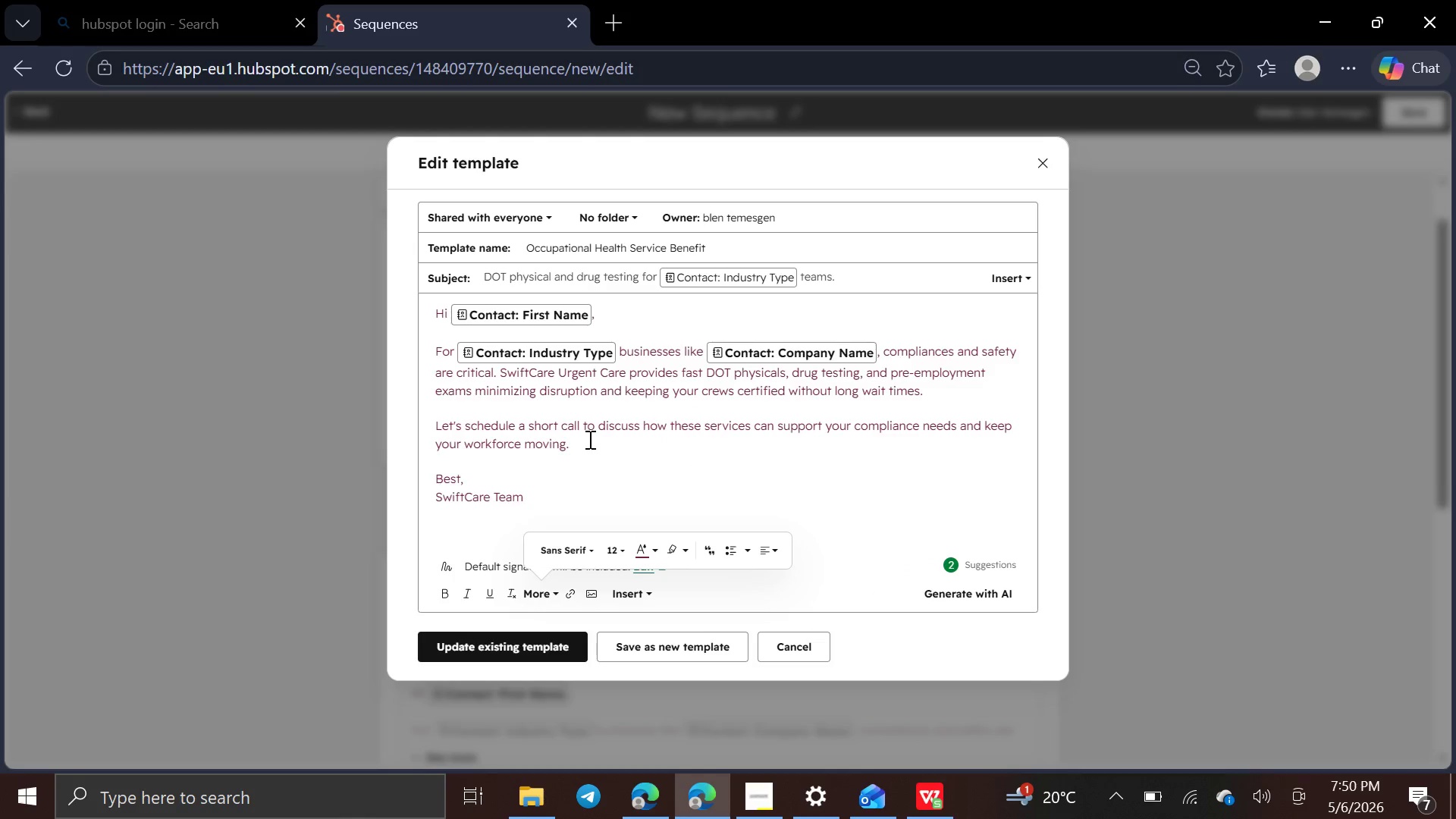 
left_click([591, 438])
 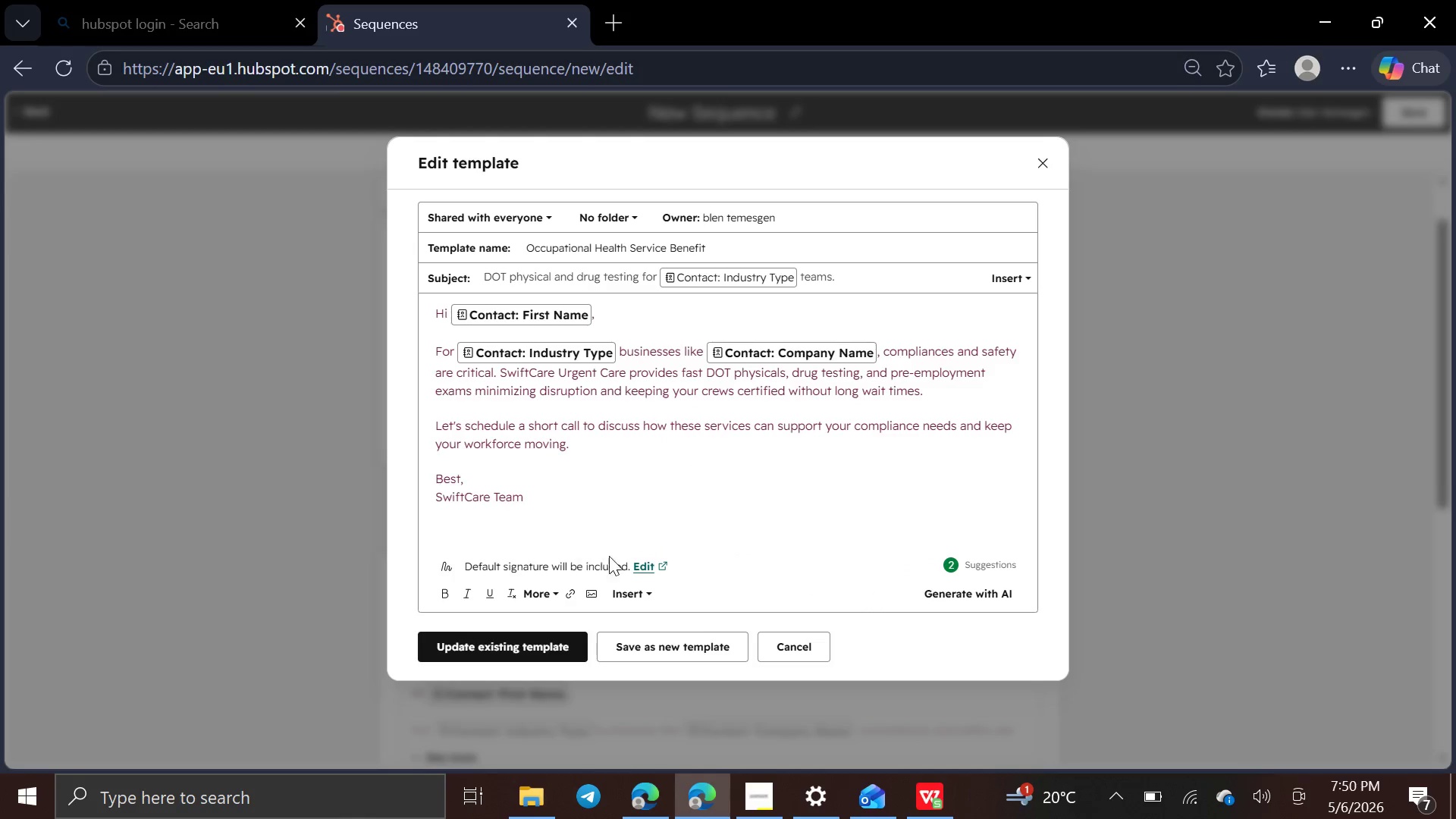 
left_click([646, 571])
 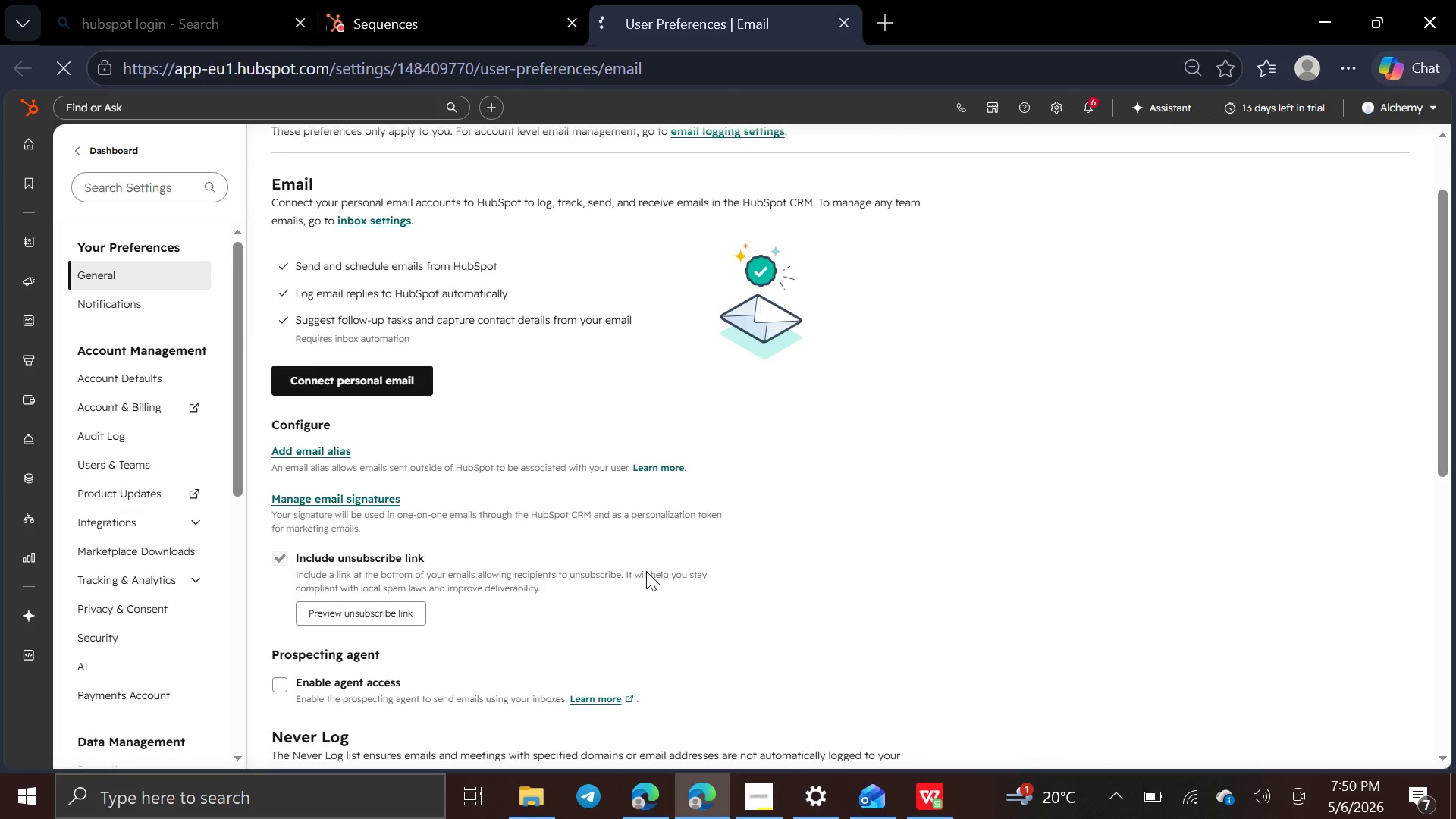 
wait(6.84)
 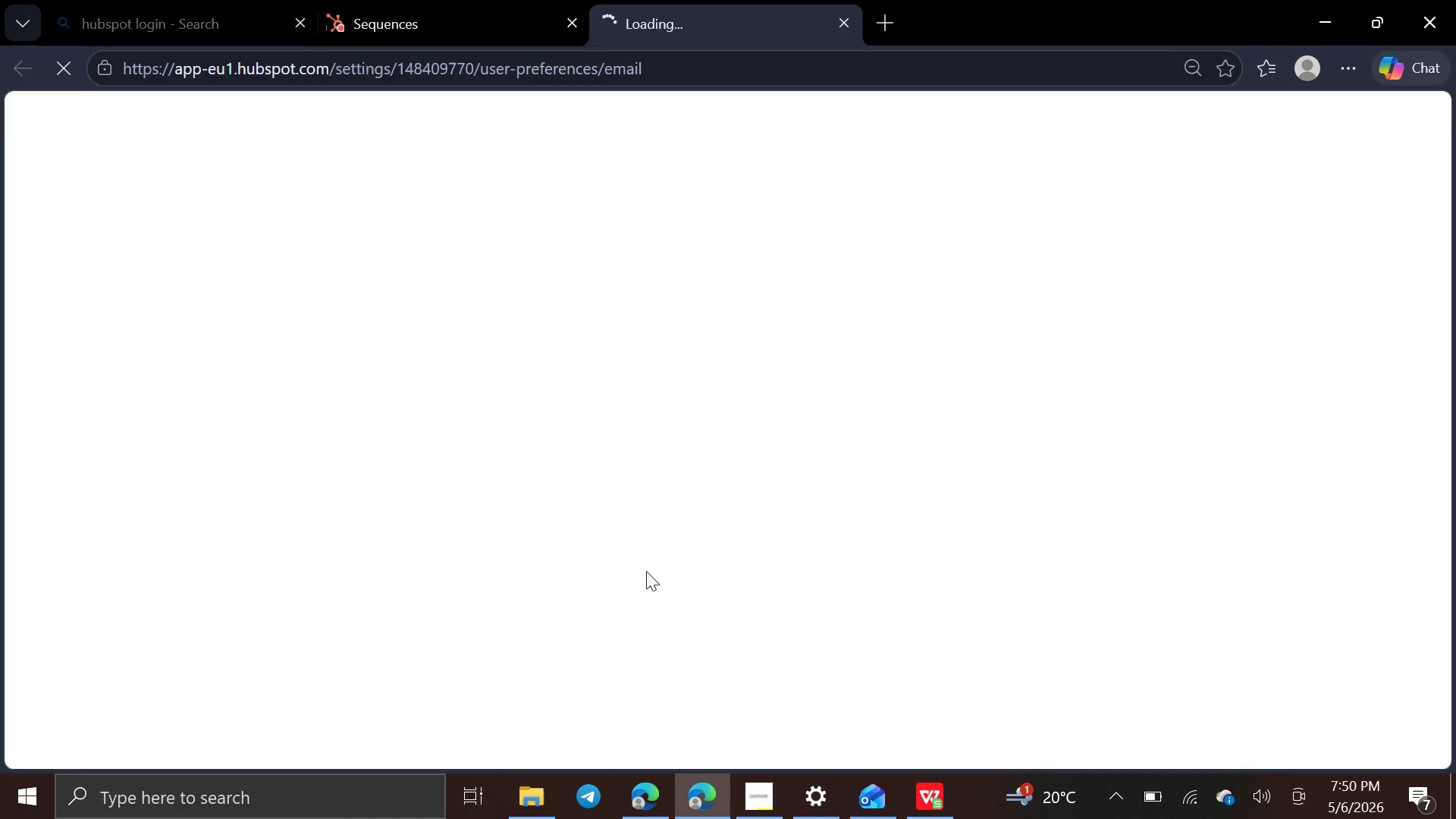 
left_click([441, 8])
 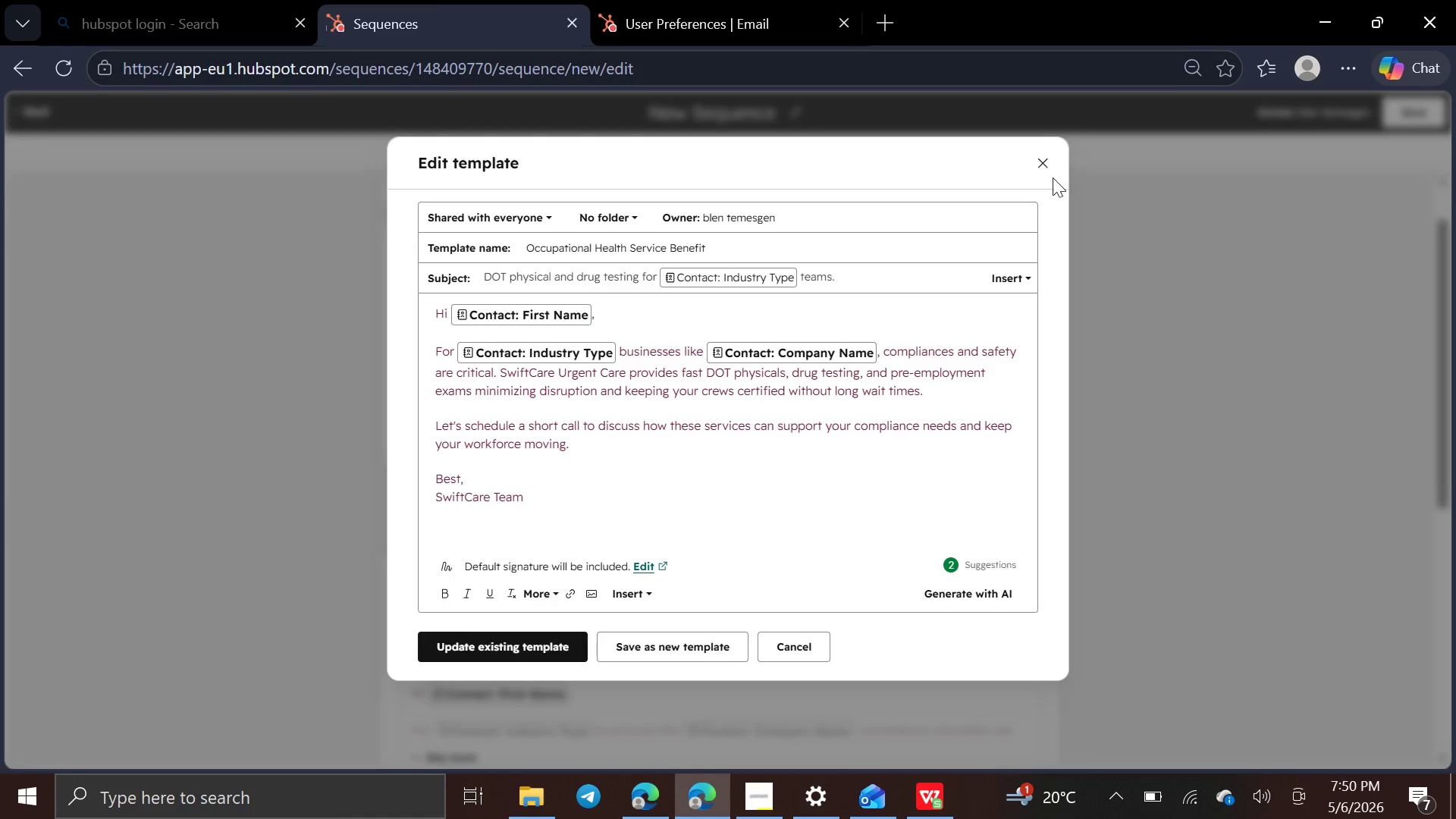 
left_click([1039, 165])
 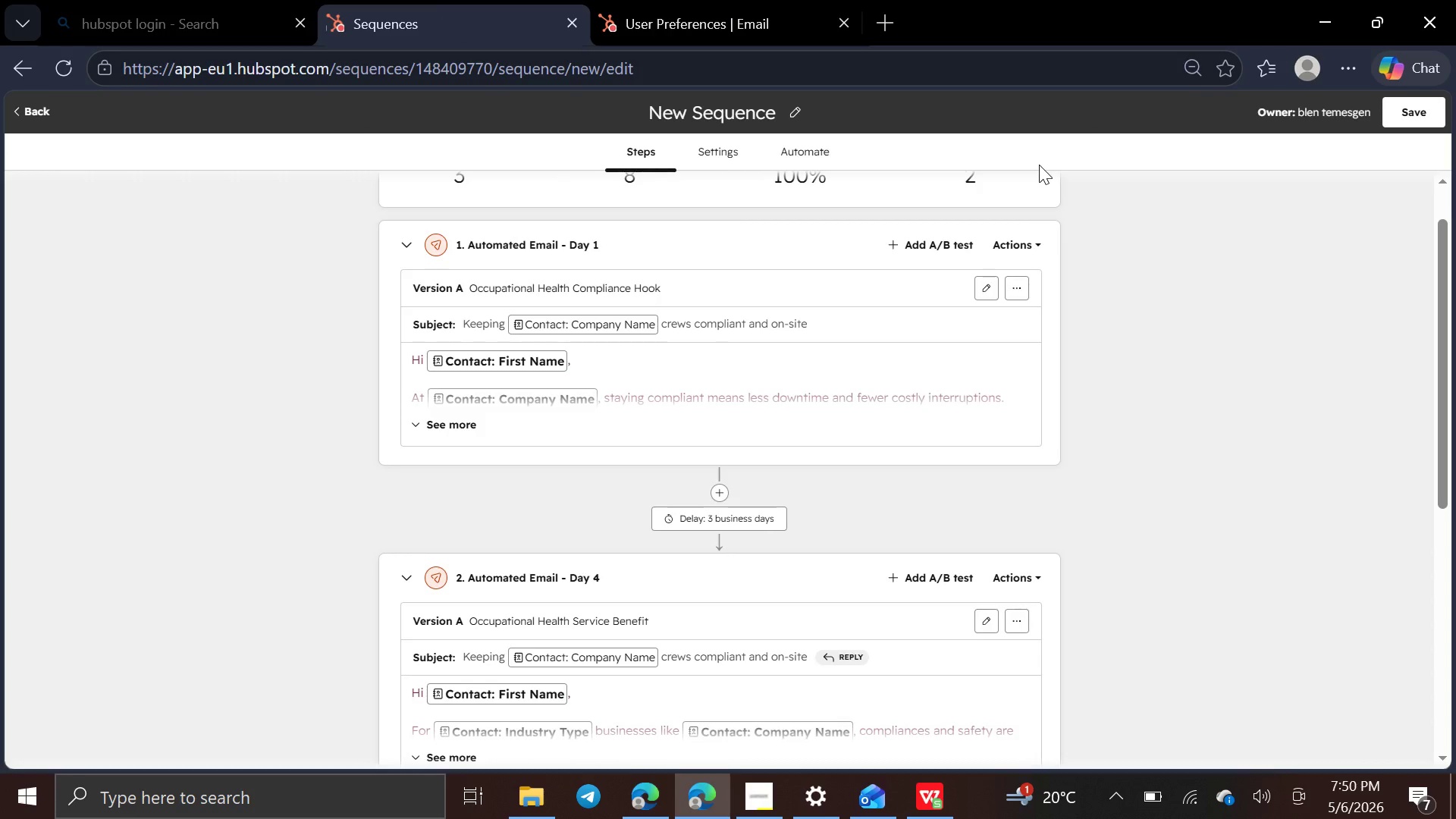 
mouse_move([933, 477])
 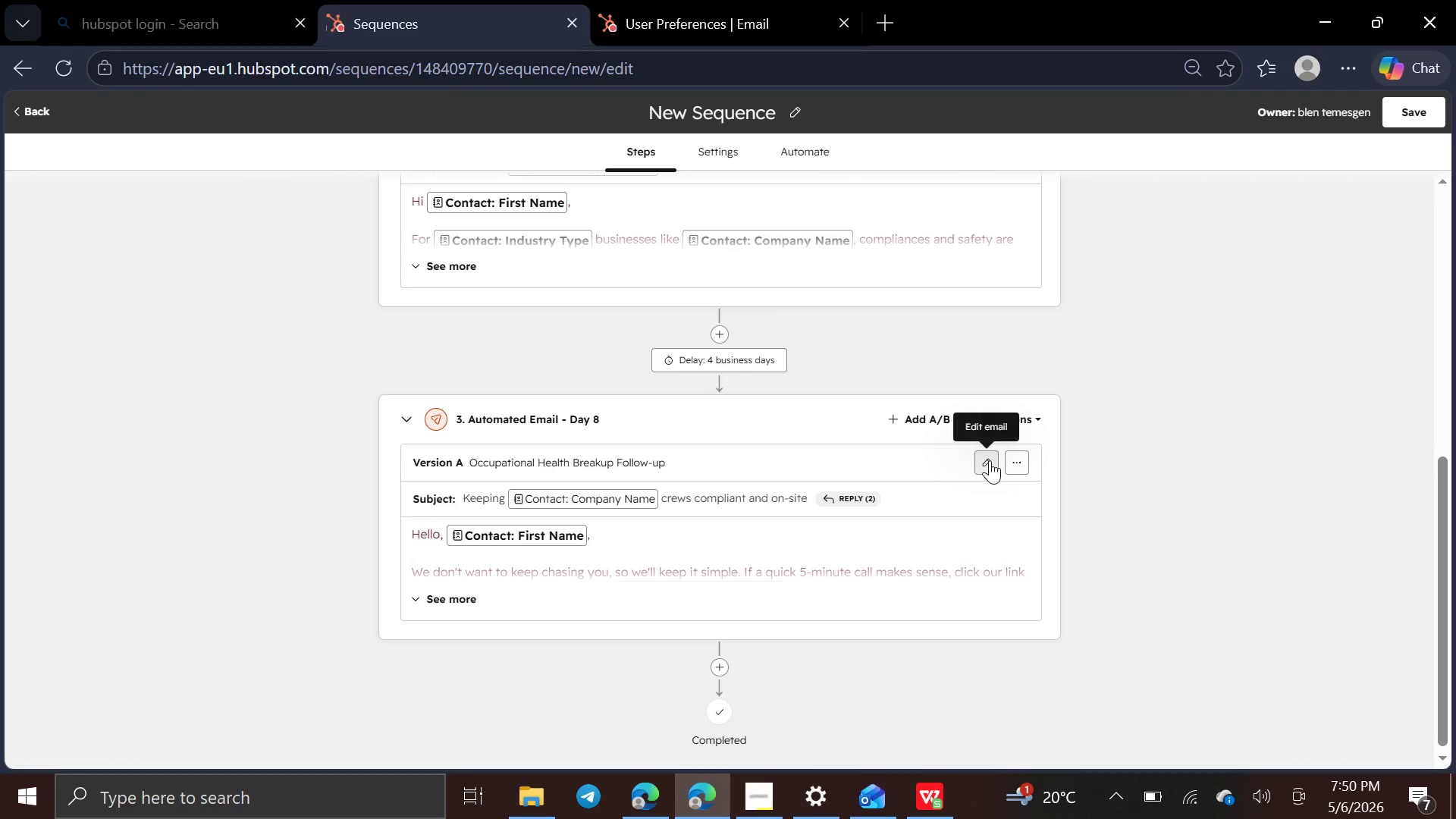 
left_click([990, 460])
 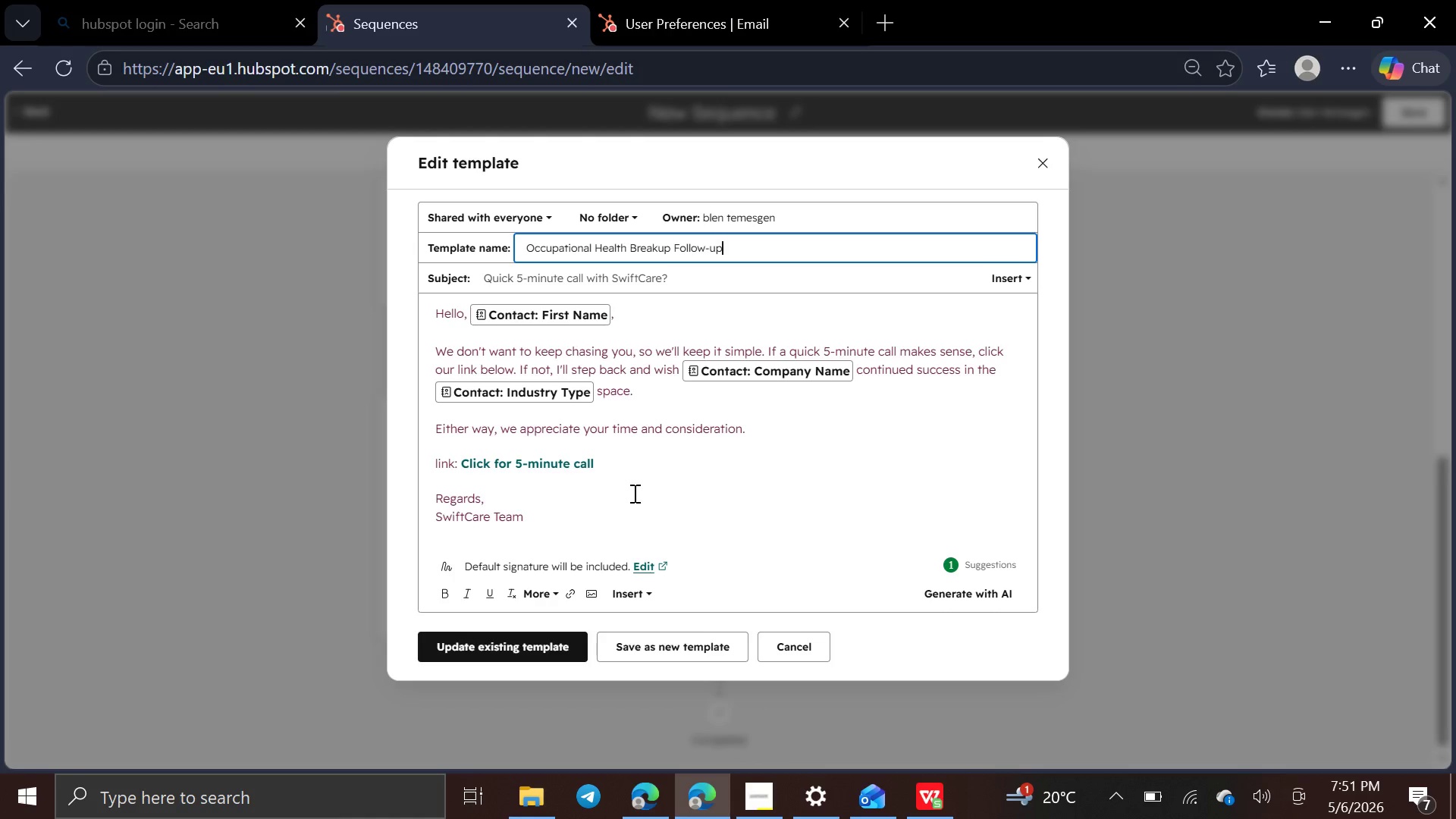 
wait(49.86)
 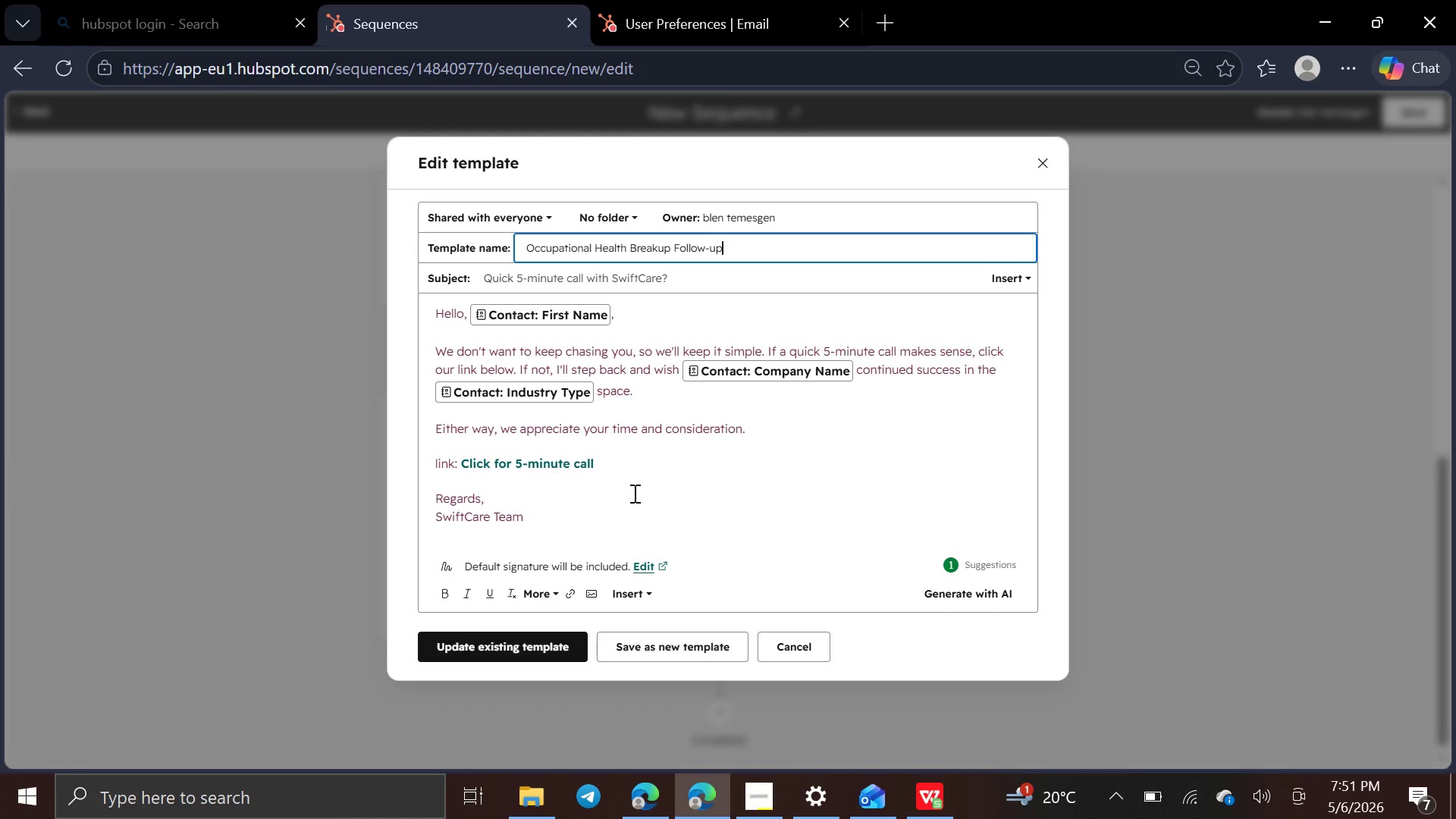 
left_click([1047, 156])
 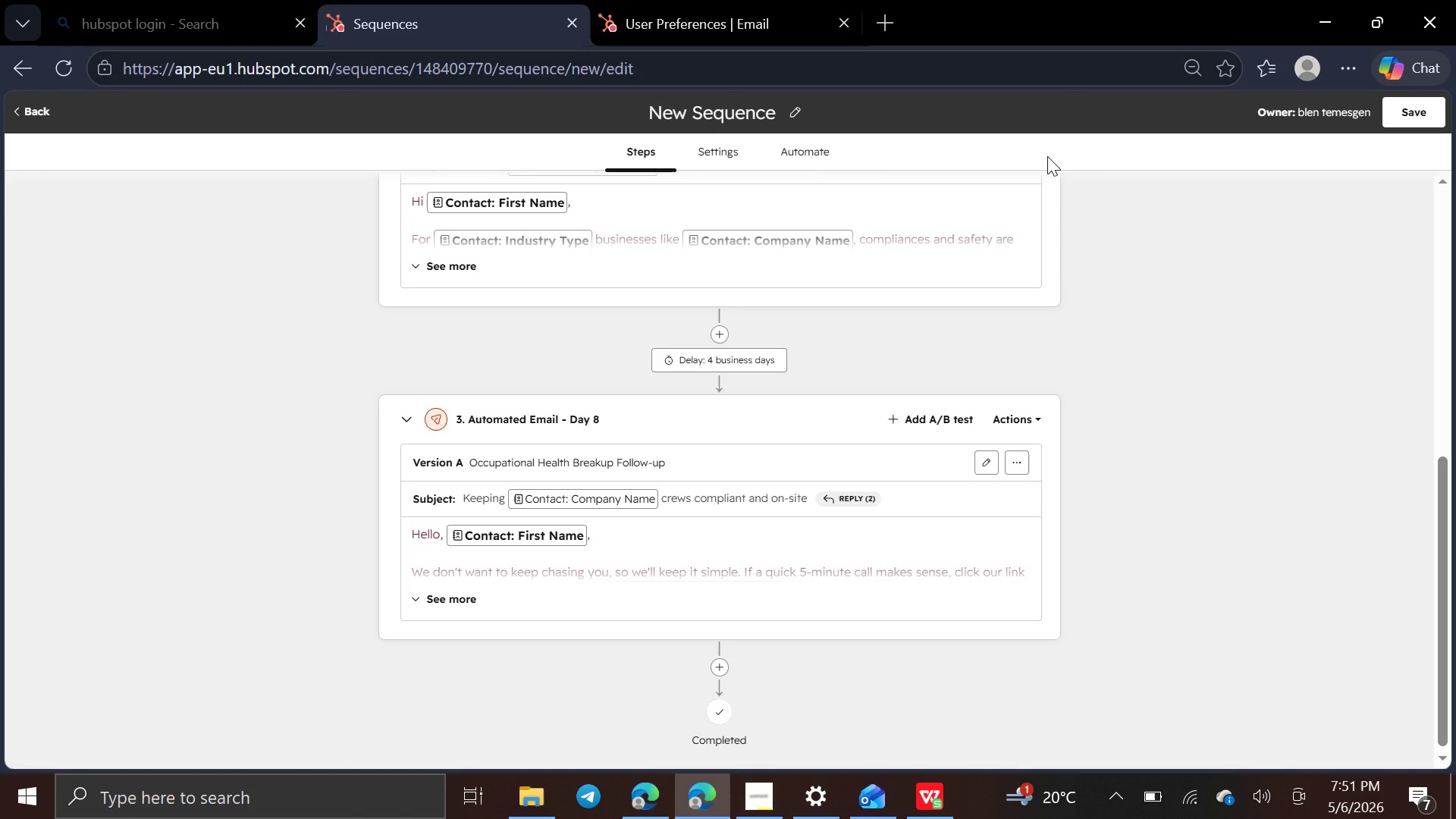 
key(Control+Minus)
 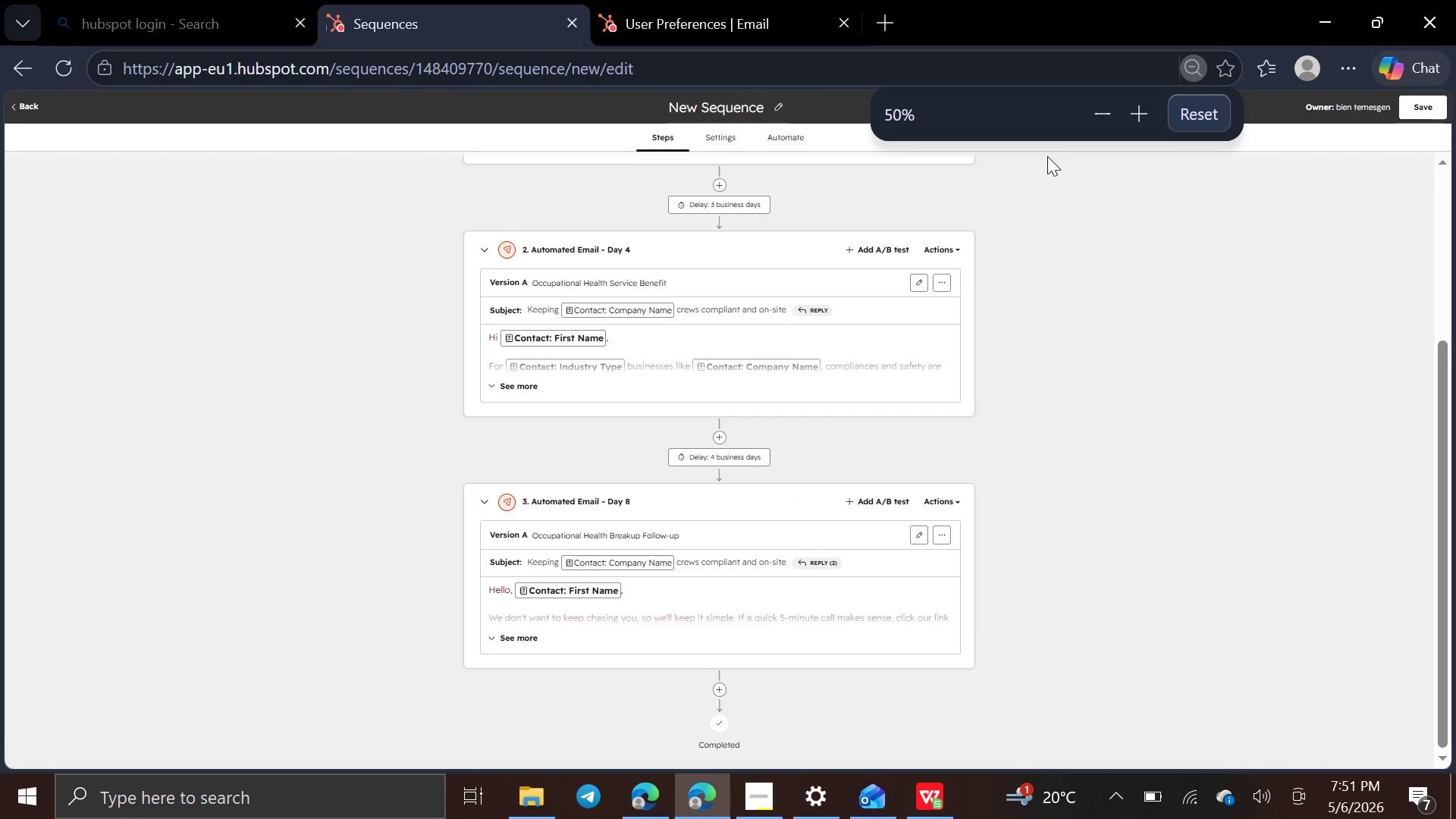 
scroll: coordinate [1047, 156], scroll_direction: up, amount: 3.0
 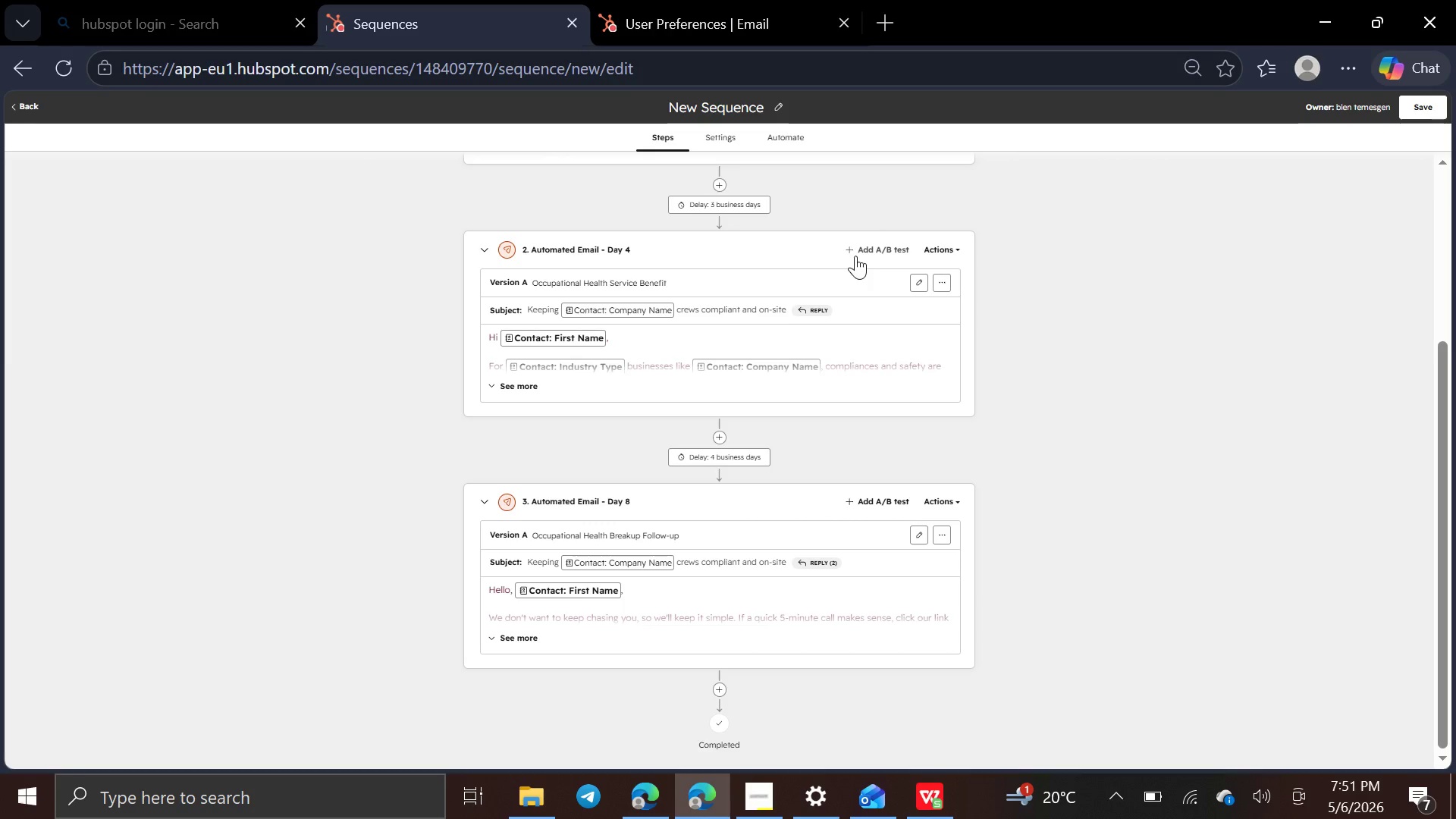 
wait(13.67)
 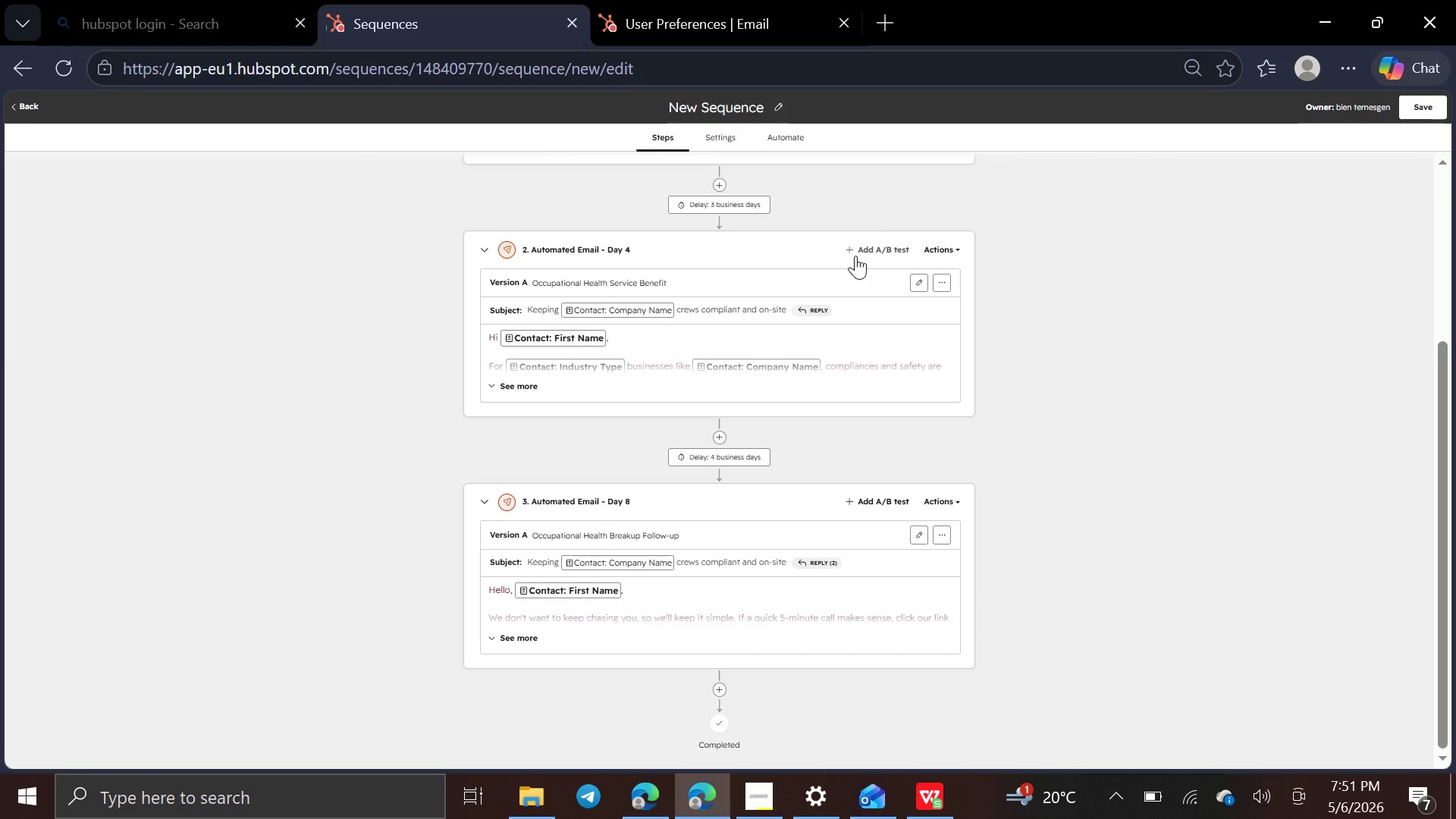 
left_click([778, 104])
 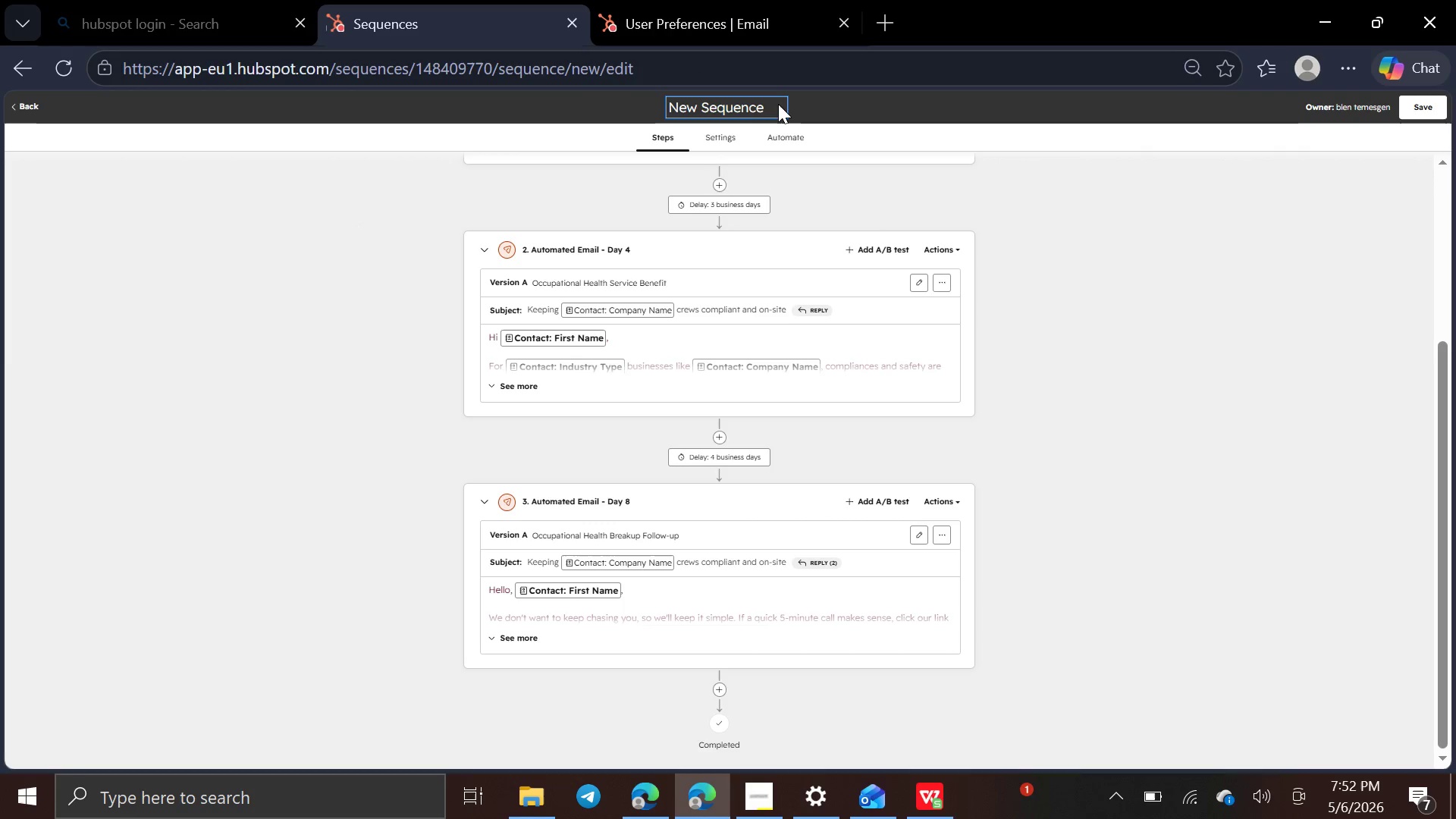 
key(Backspace)
 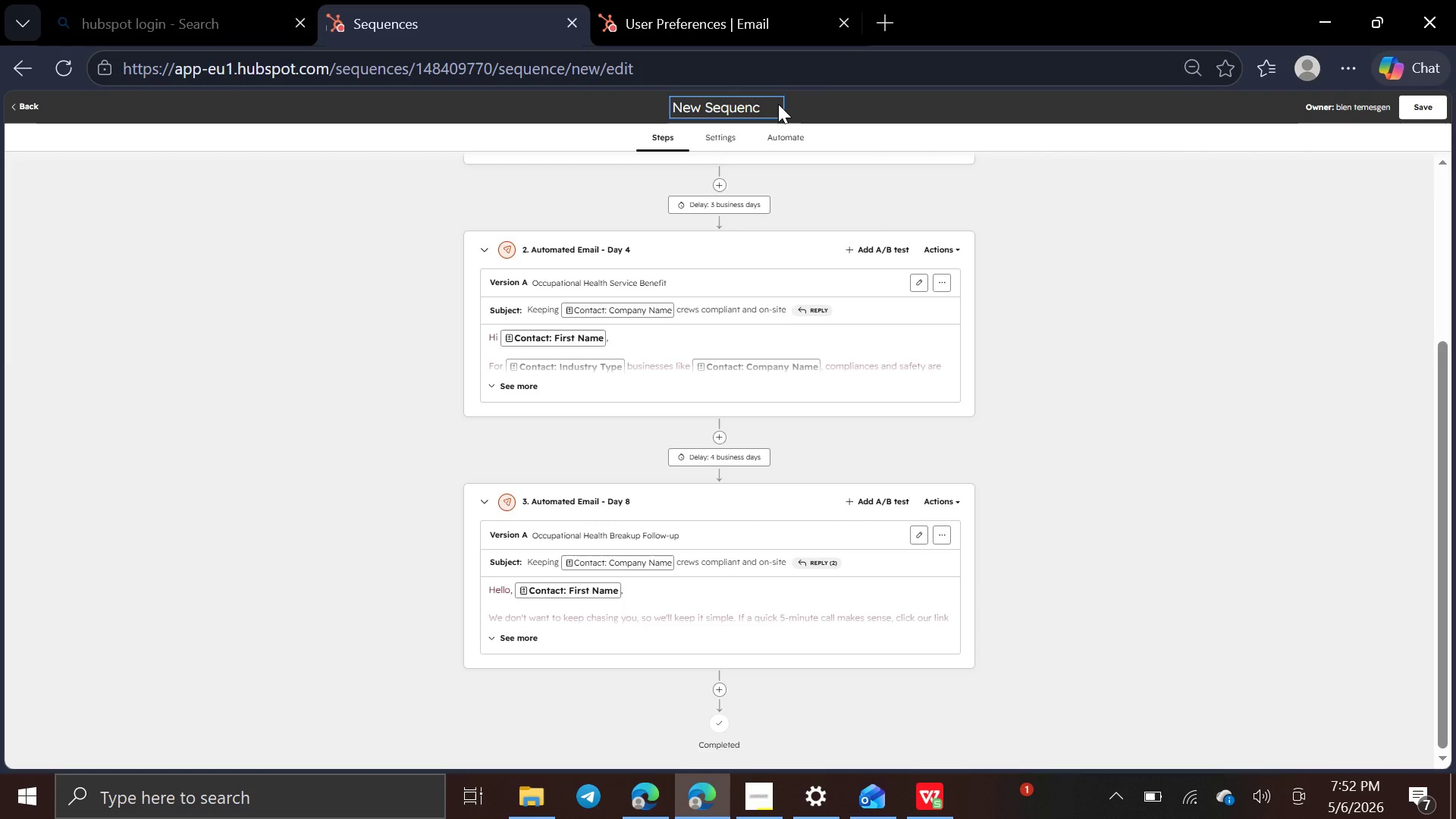 
key(Backspace)
 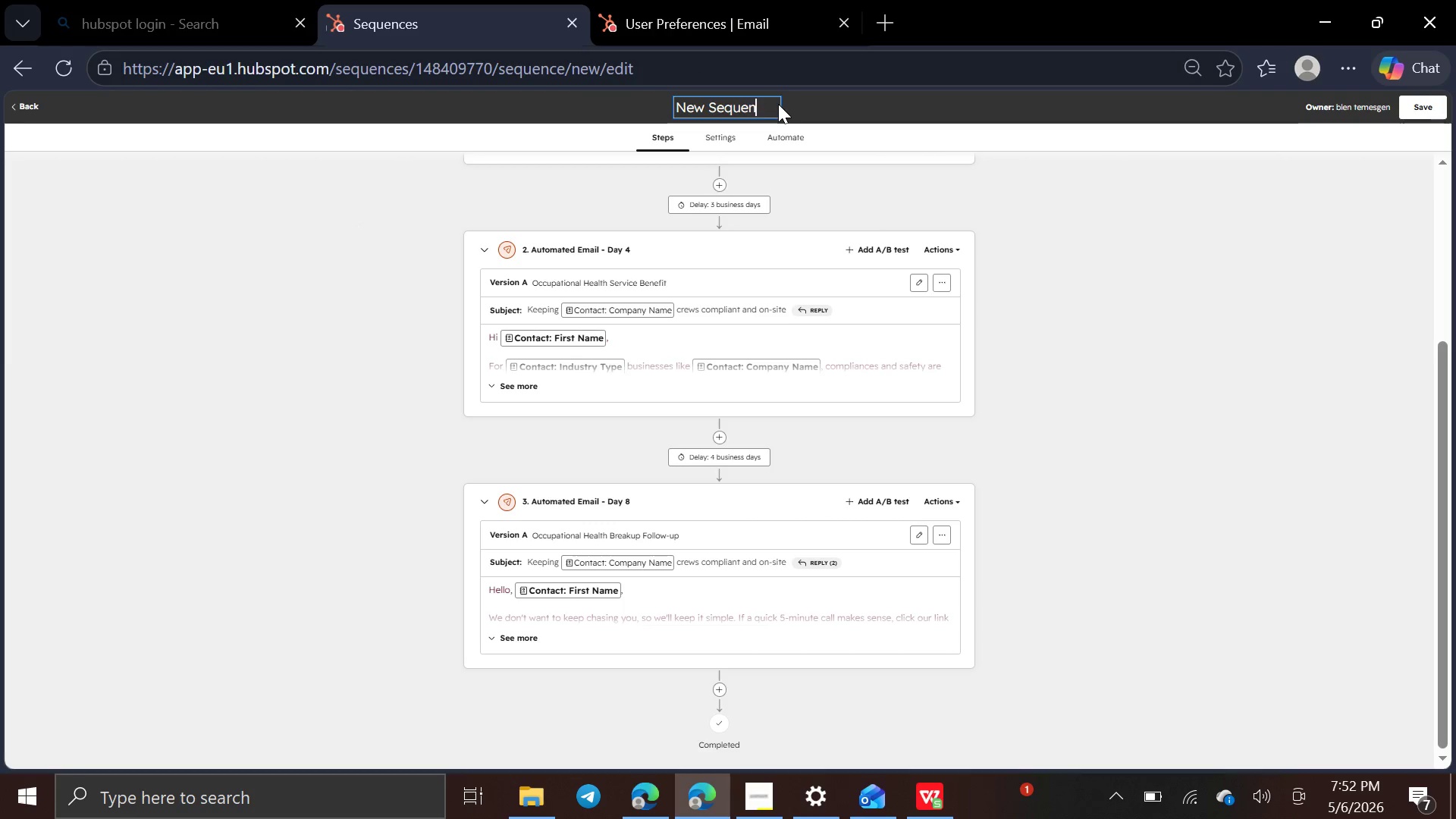 
key(Backspace)
 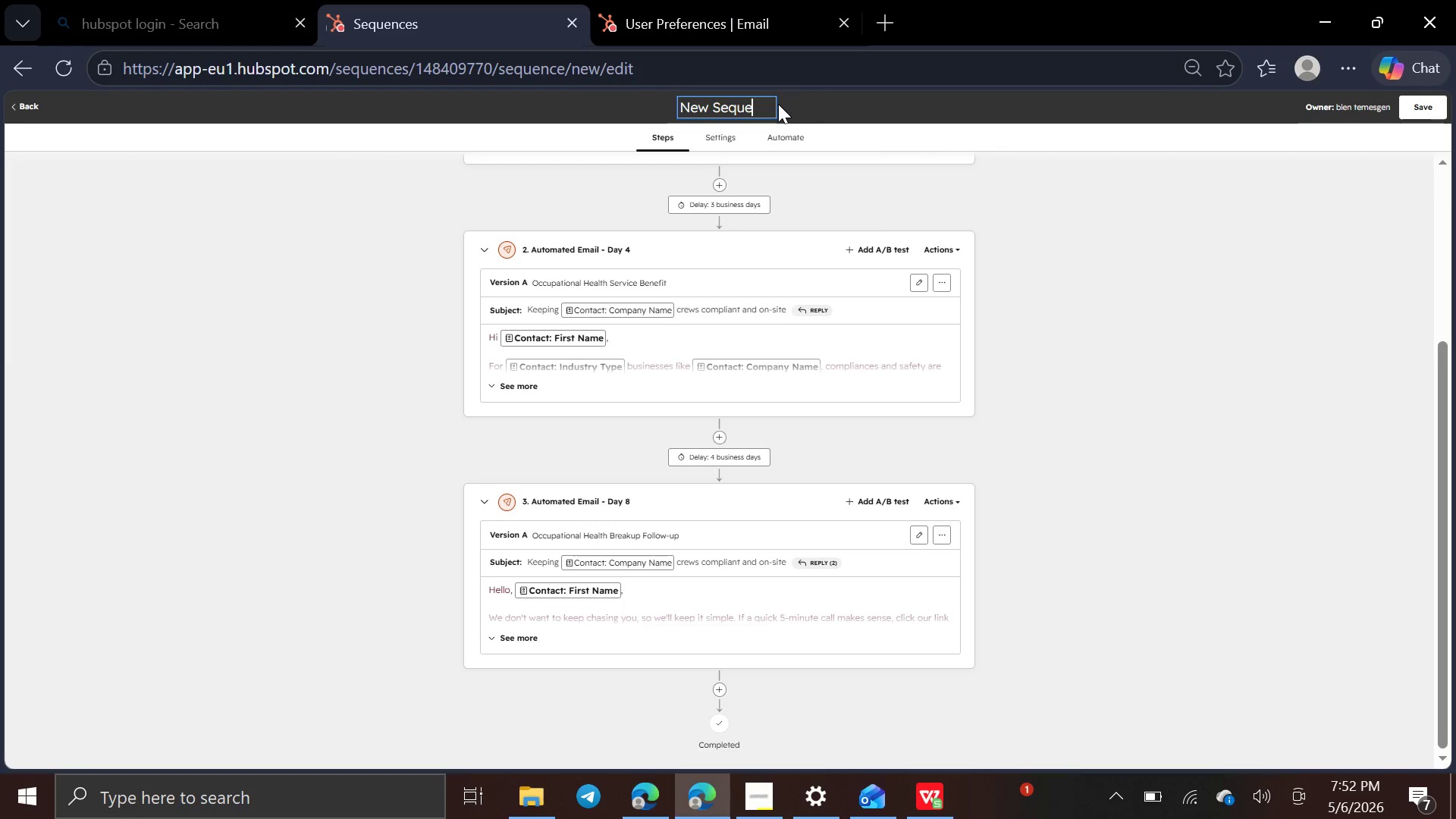 
key(Backspace)
 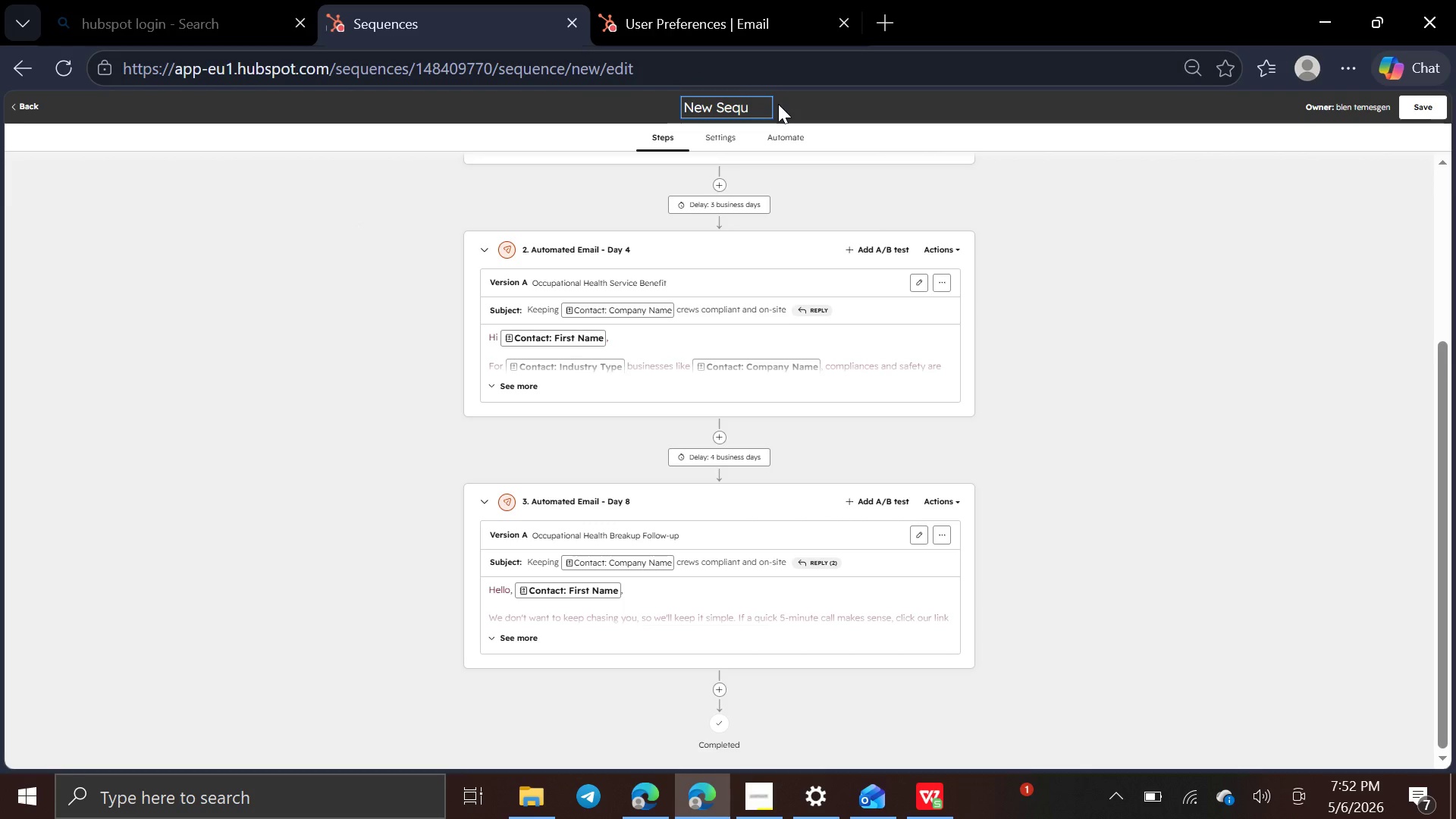 
key(Backspace)
 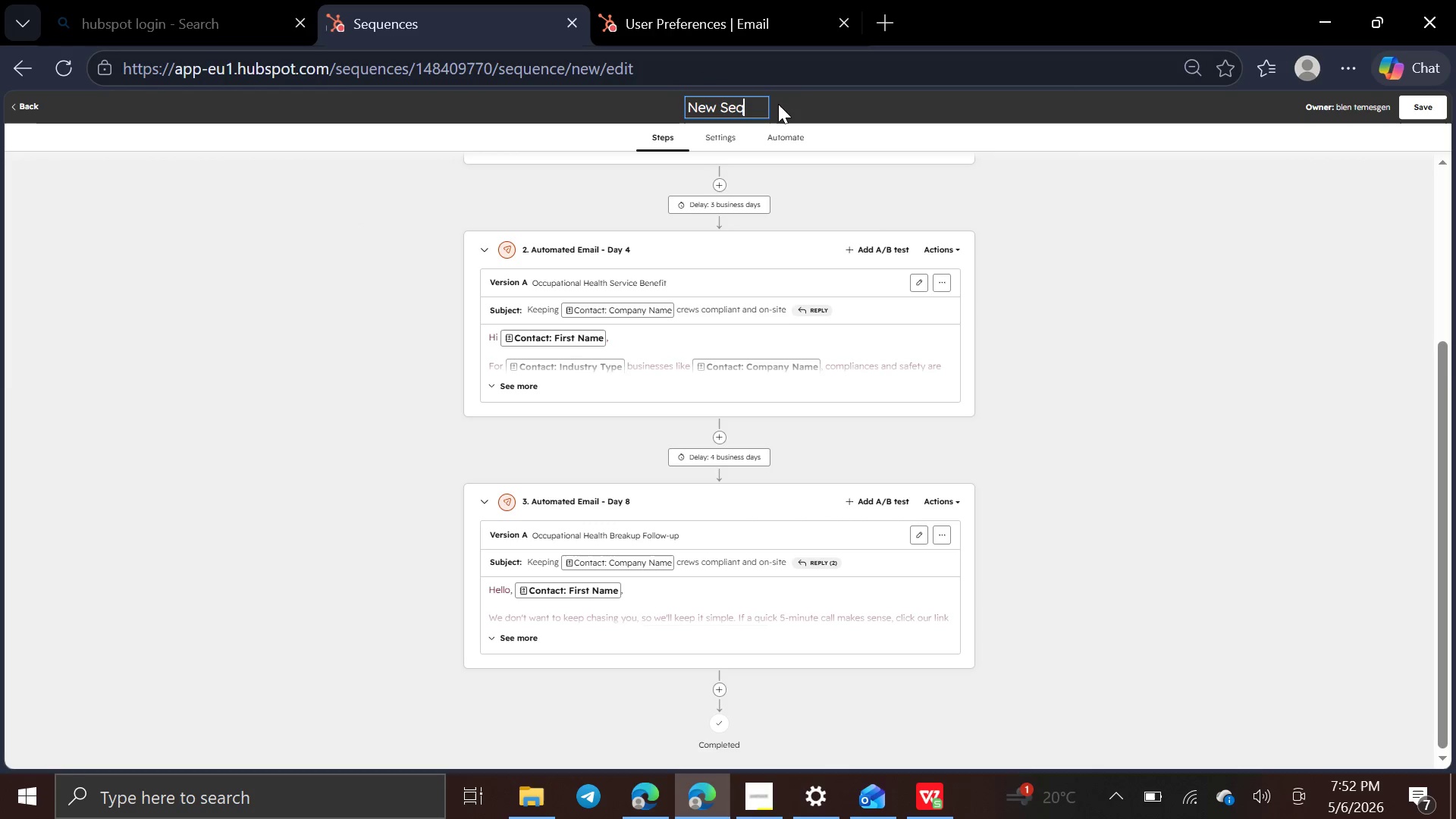 
key(Backspace)
 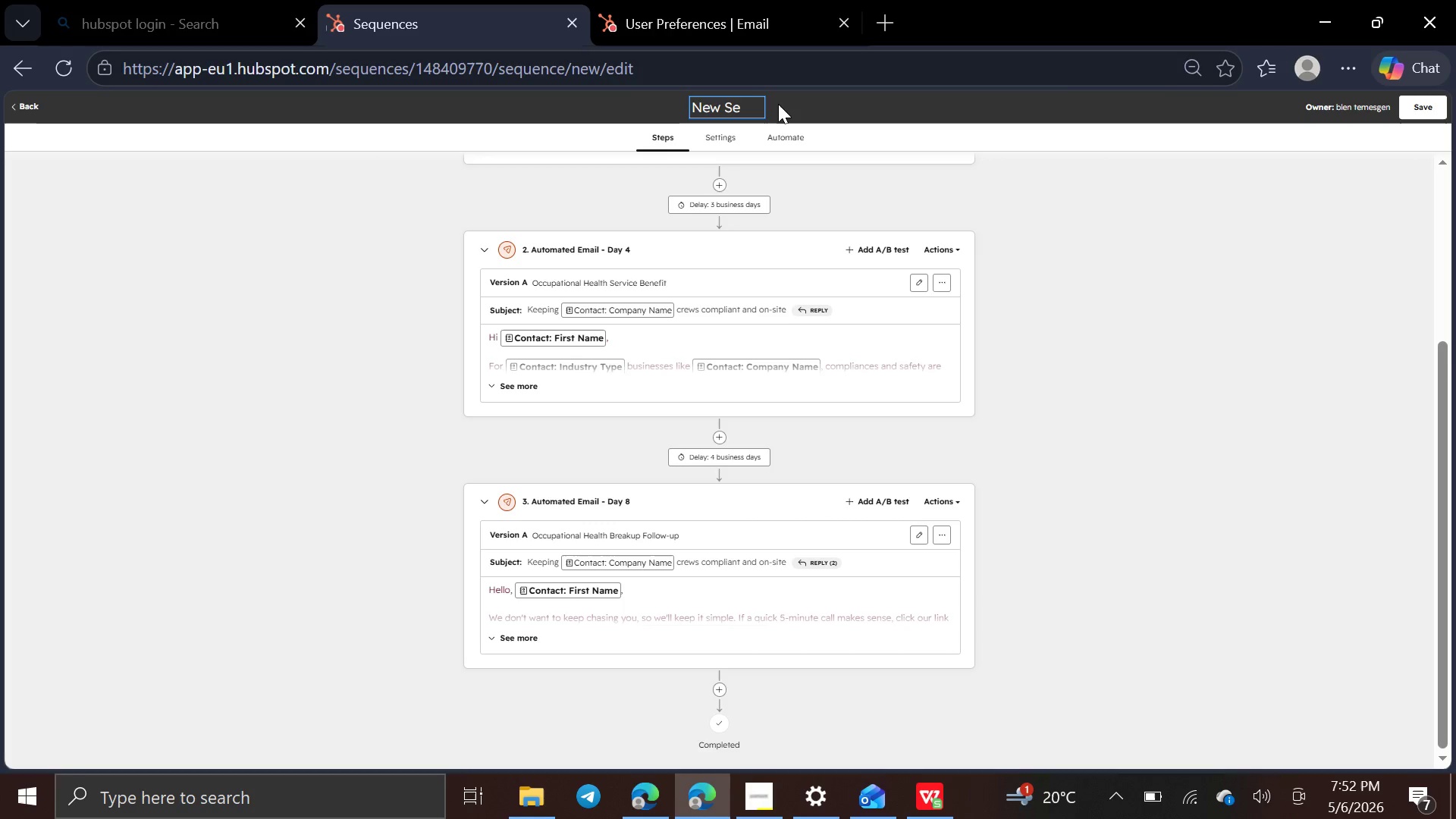 
key(Backspace)
 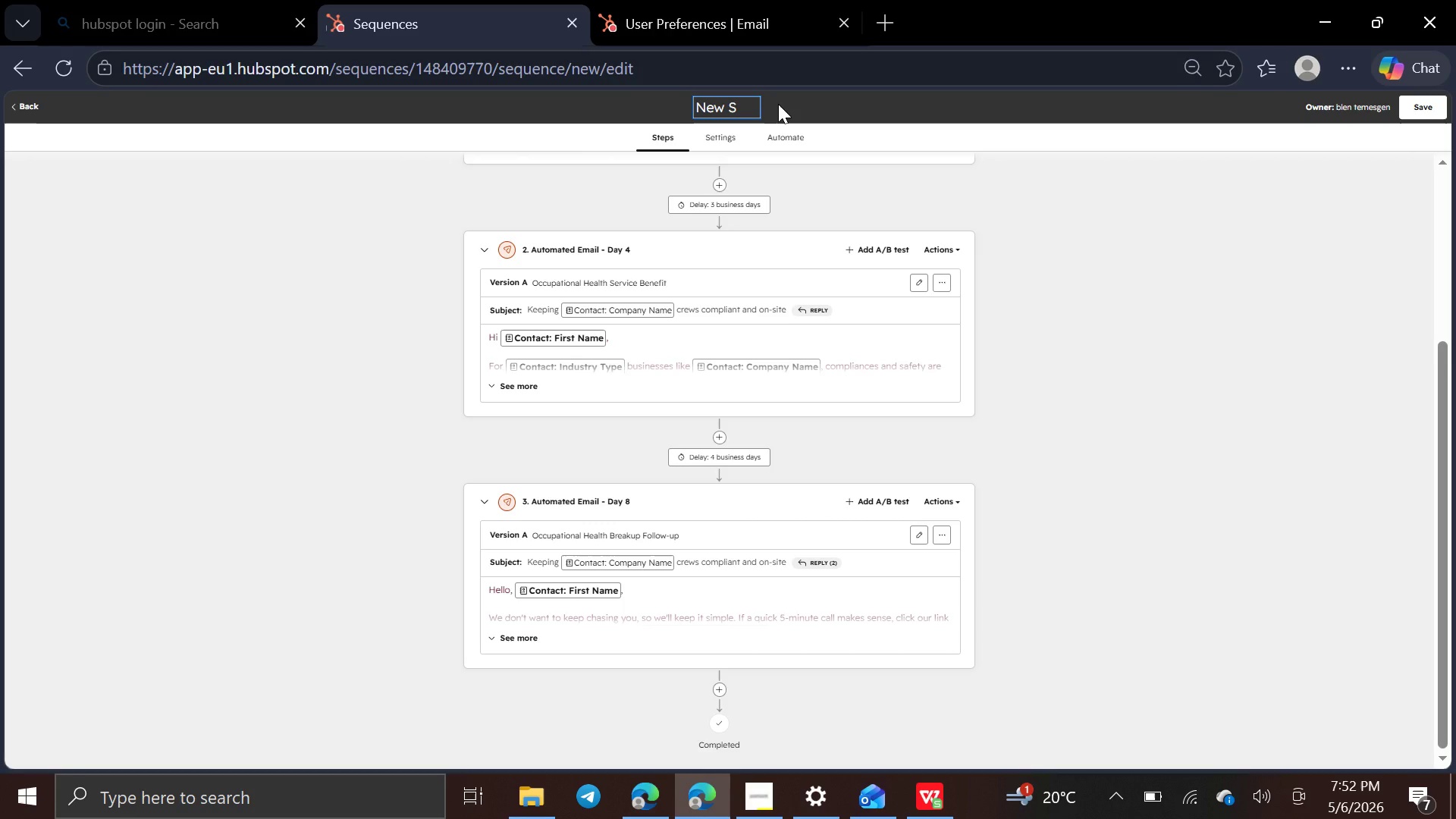 
key(Backspace)
 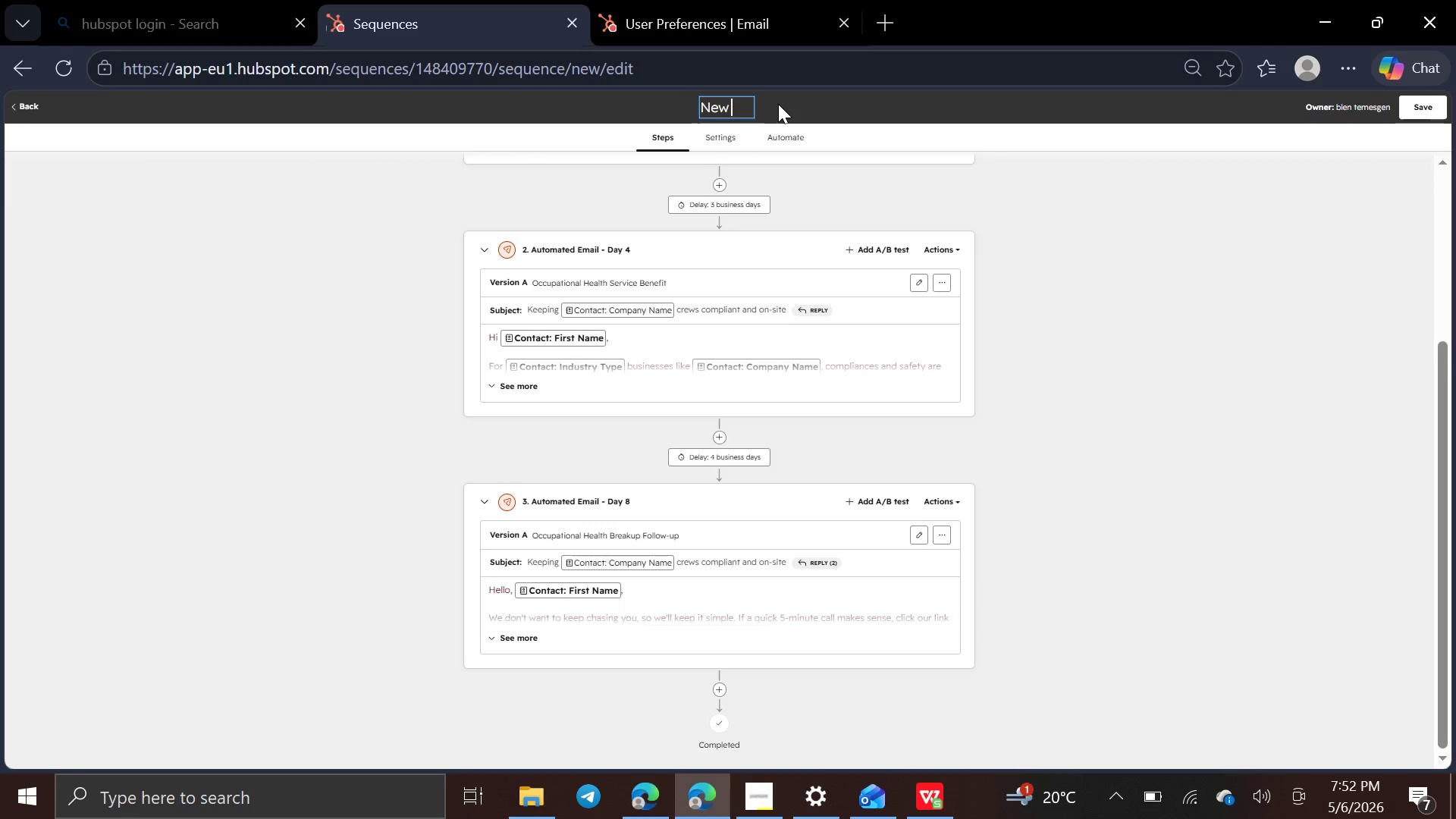 
key(Backspace)
 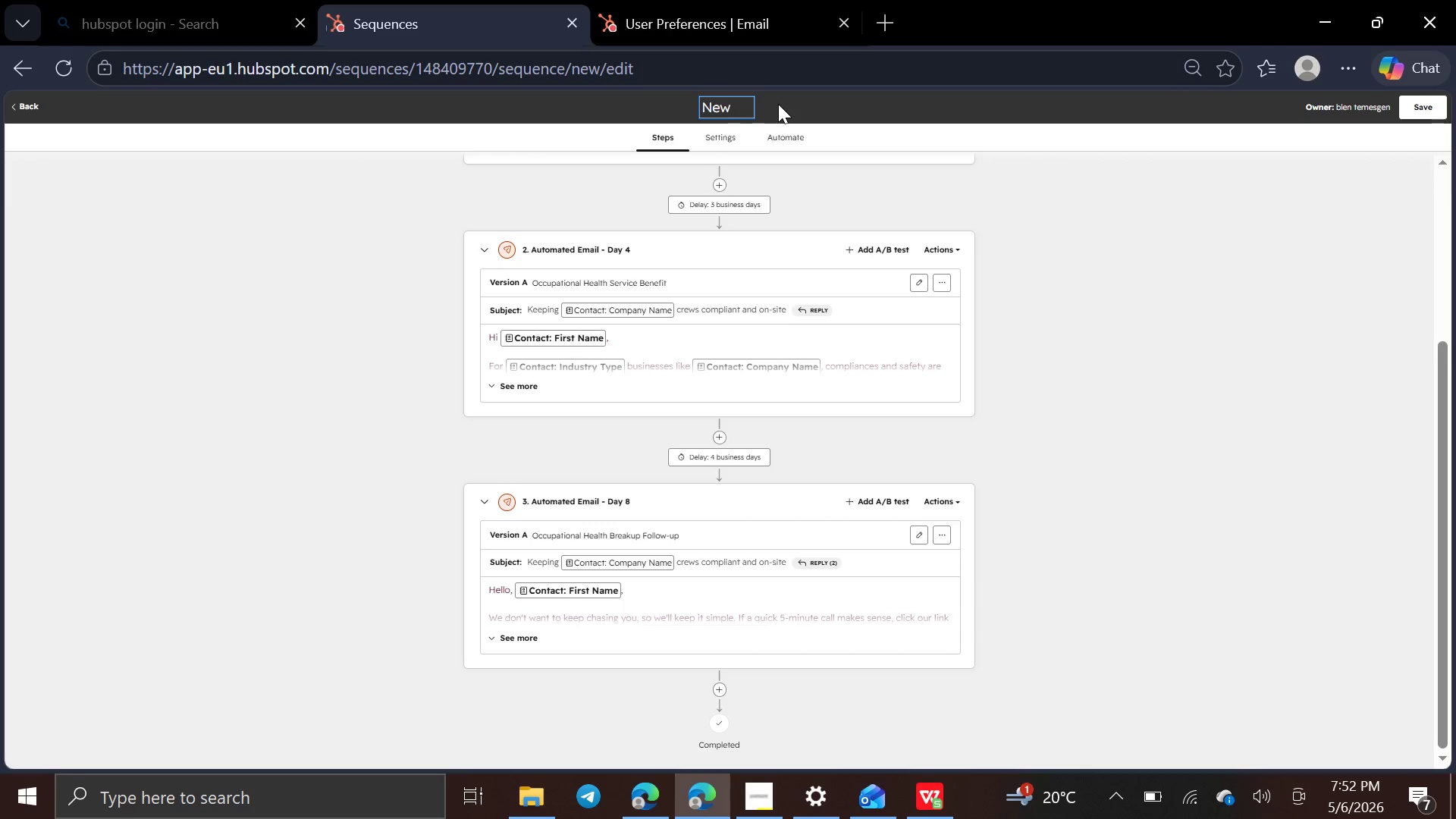 
key(Backspace)
 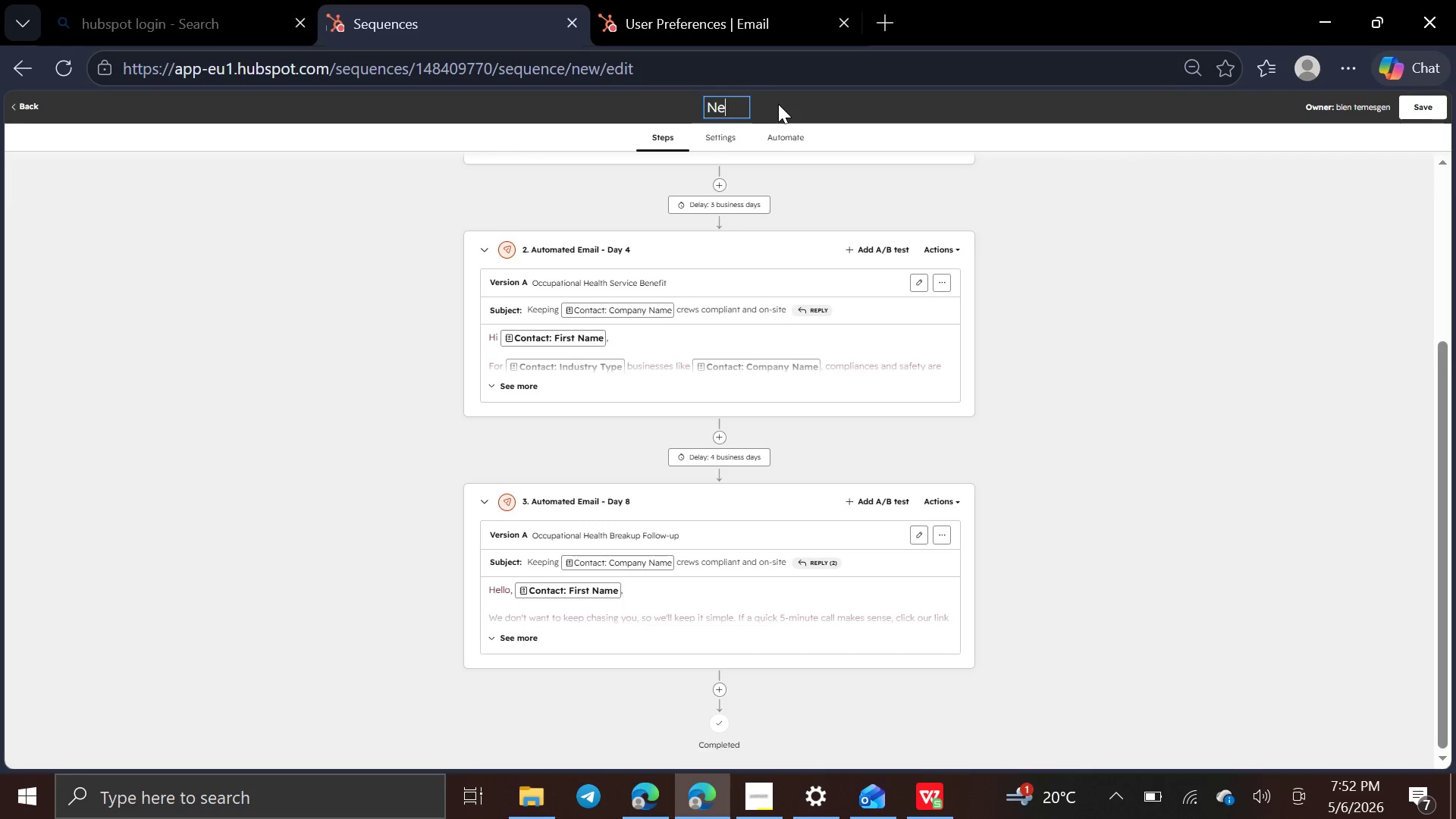 
key(Backspace)
 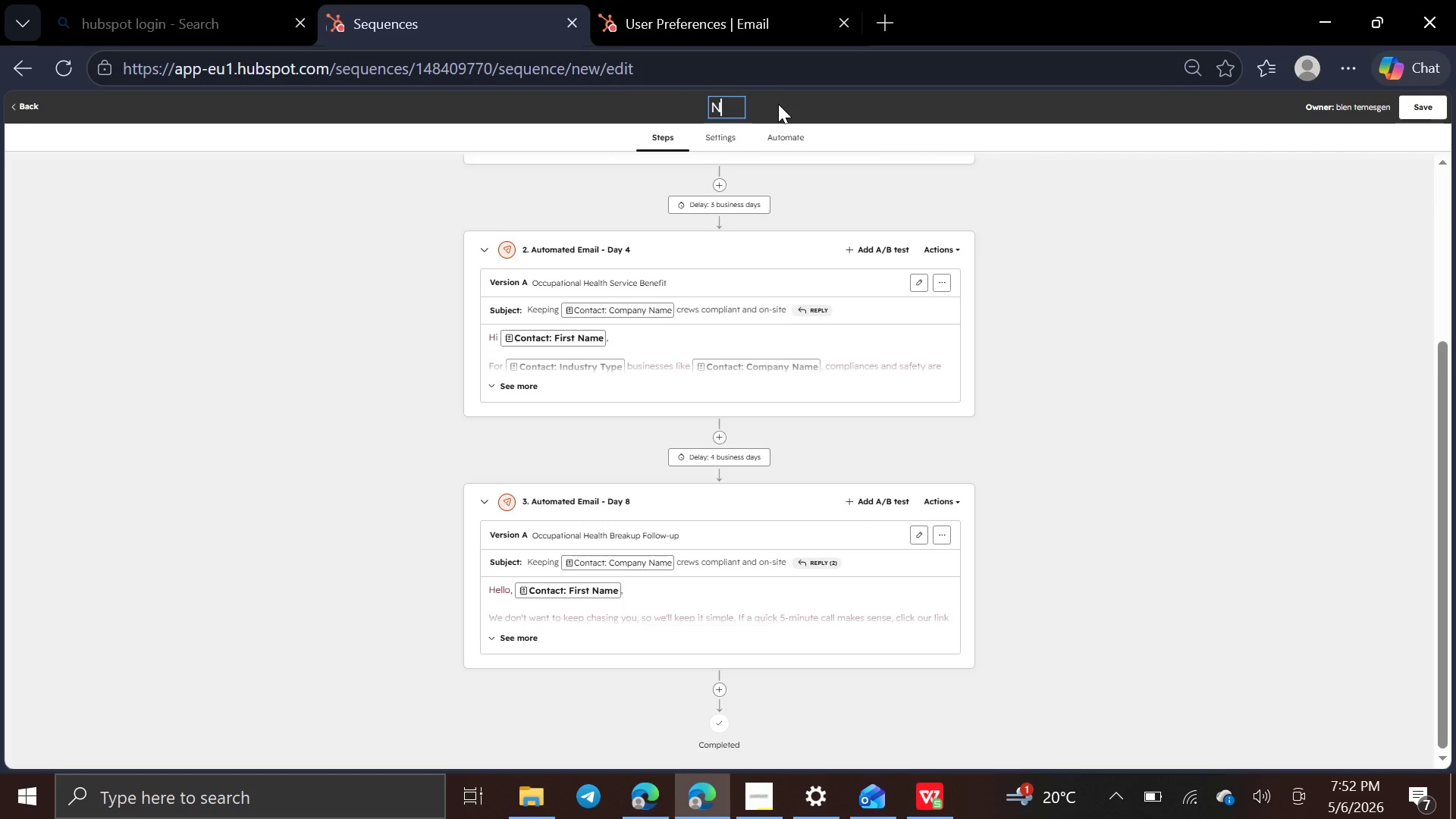 
key(Backspace)
 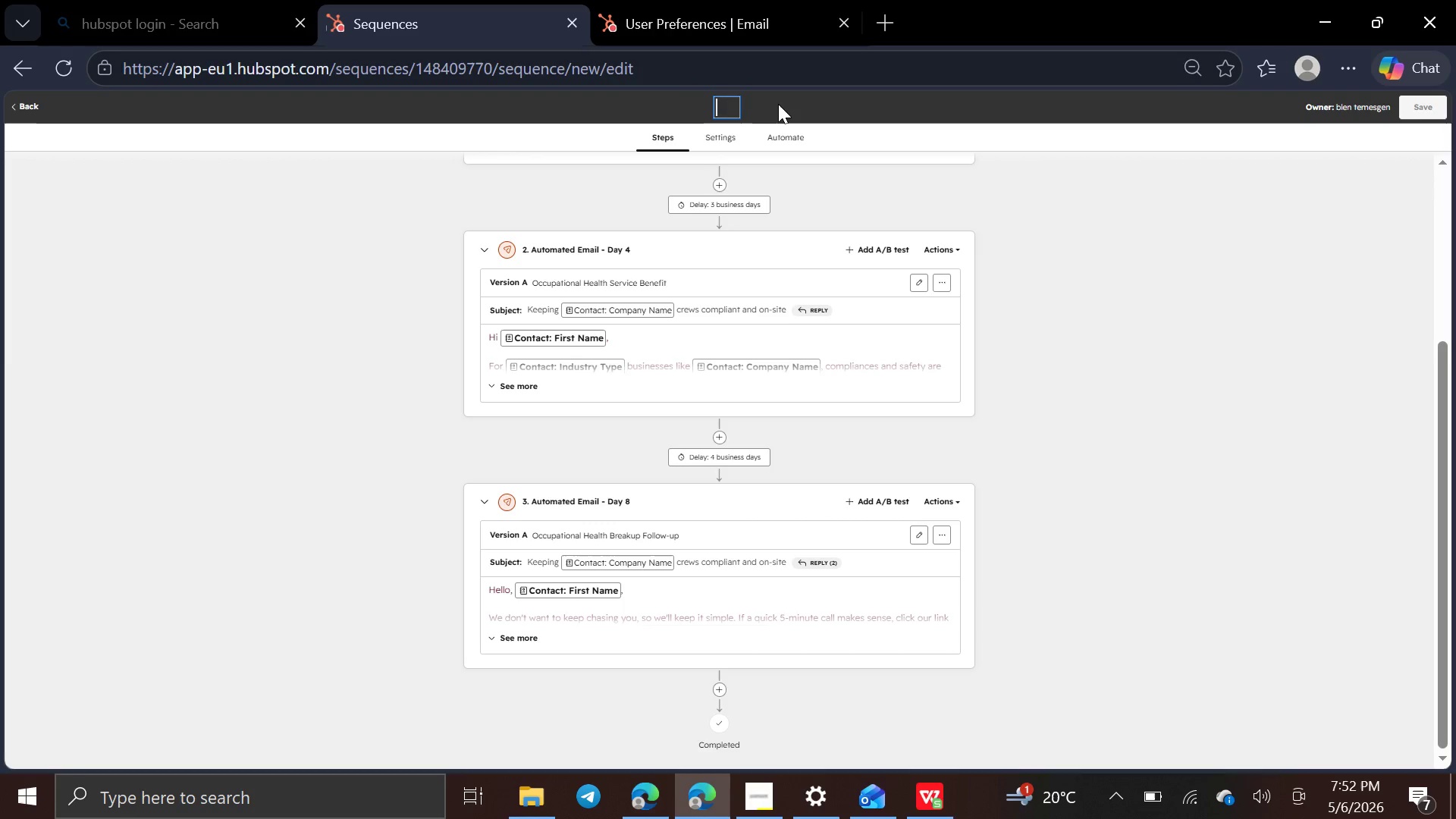 
key(Backspace)
 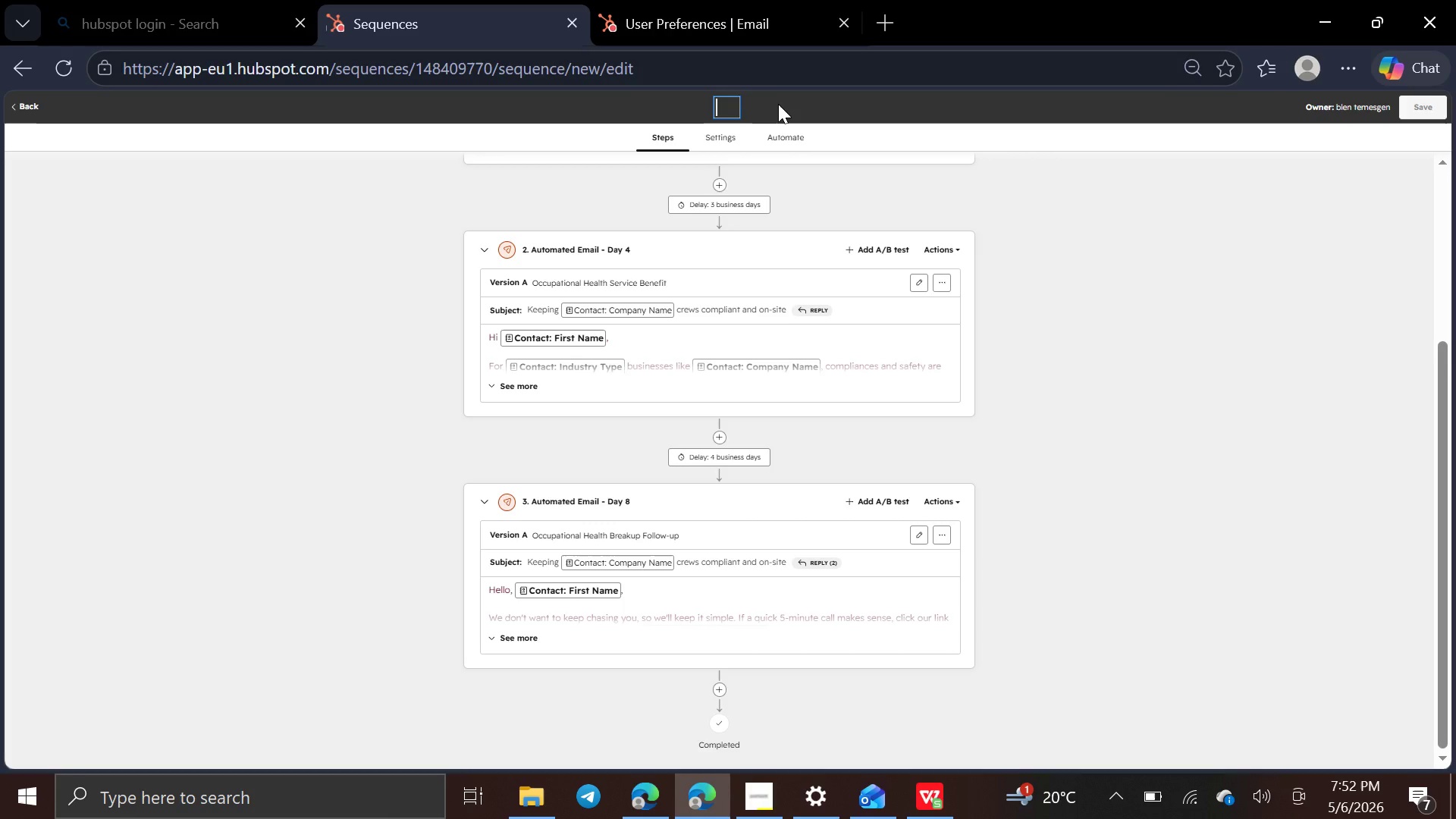 
key(Backspace)
 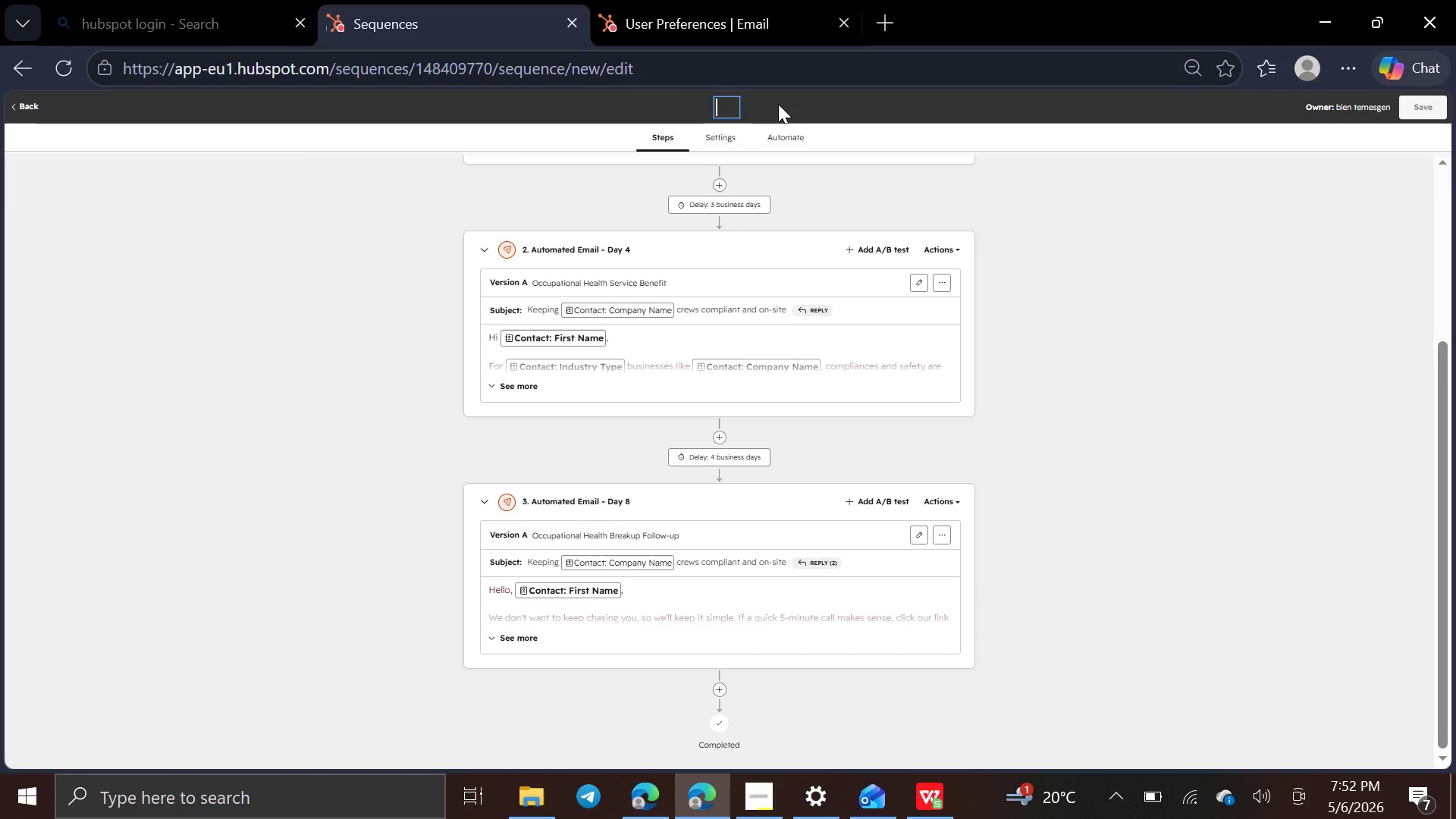 
key(CapsLock)
 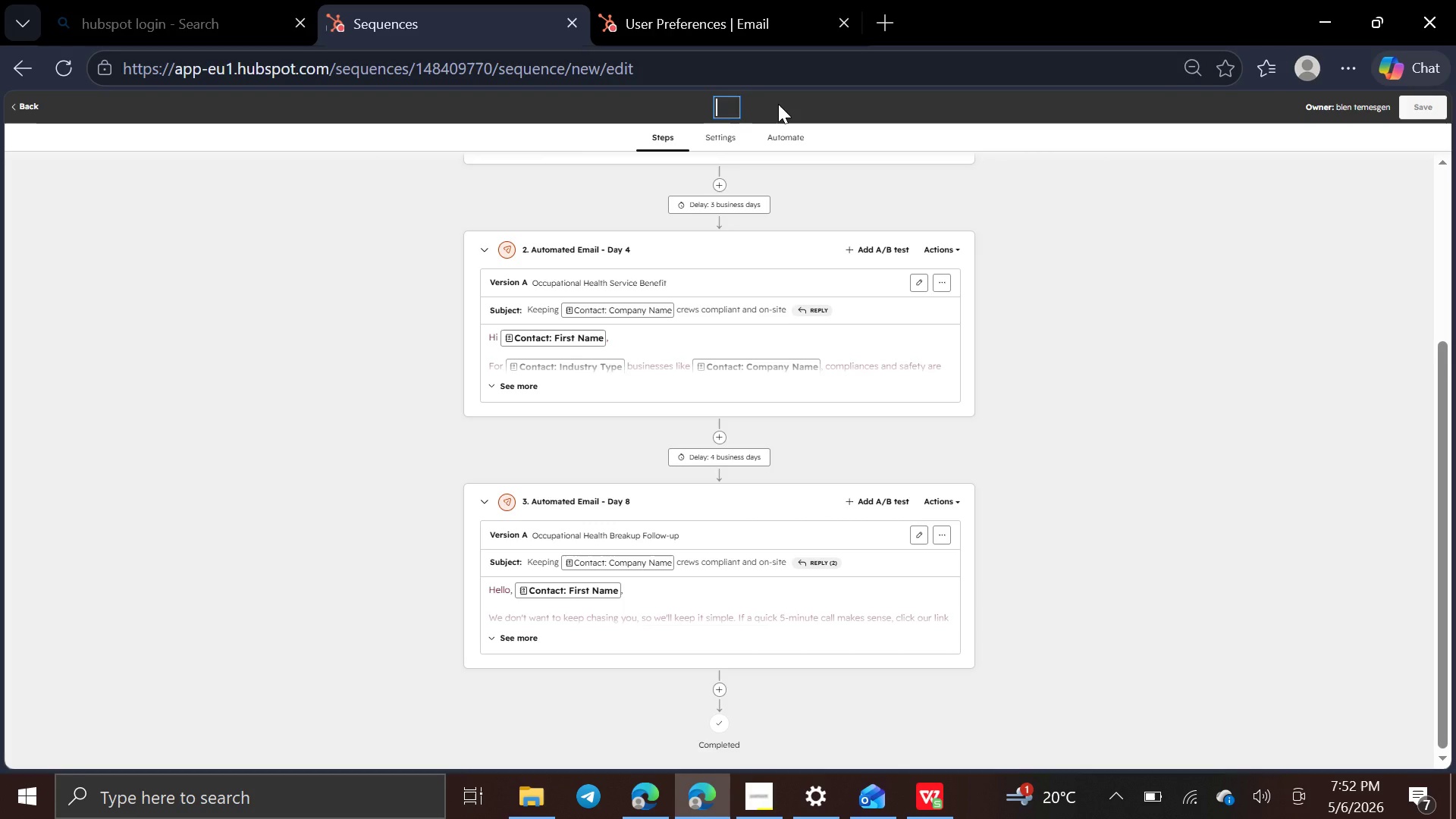 
key(O)
 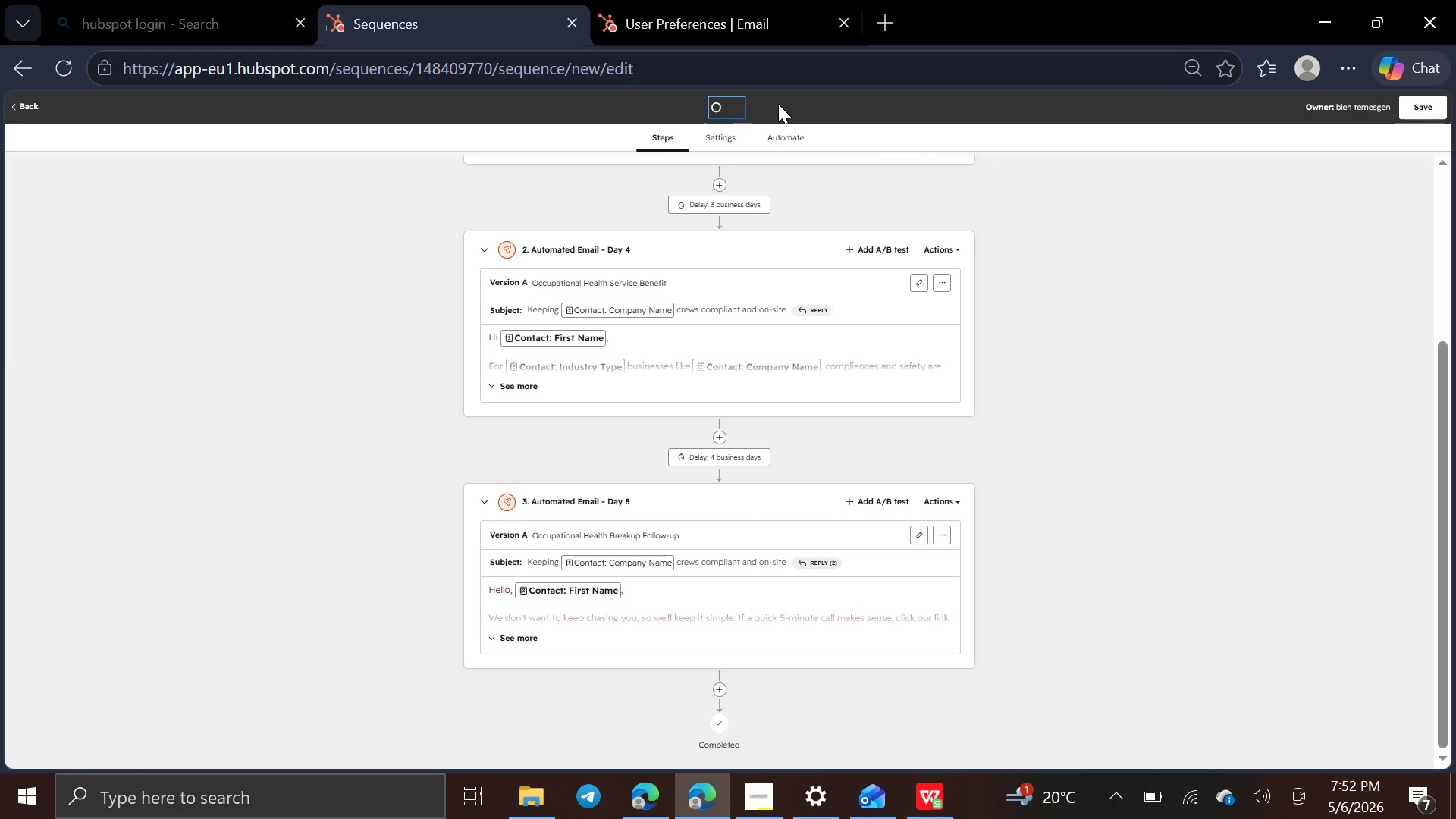 
key(CapsLock)
 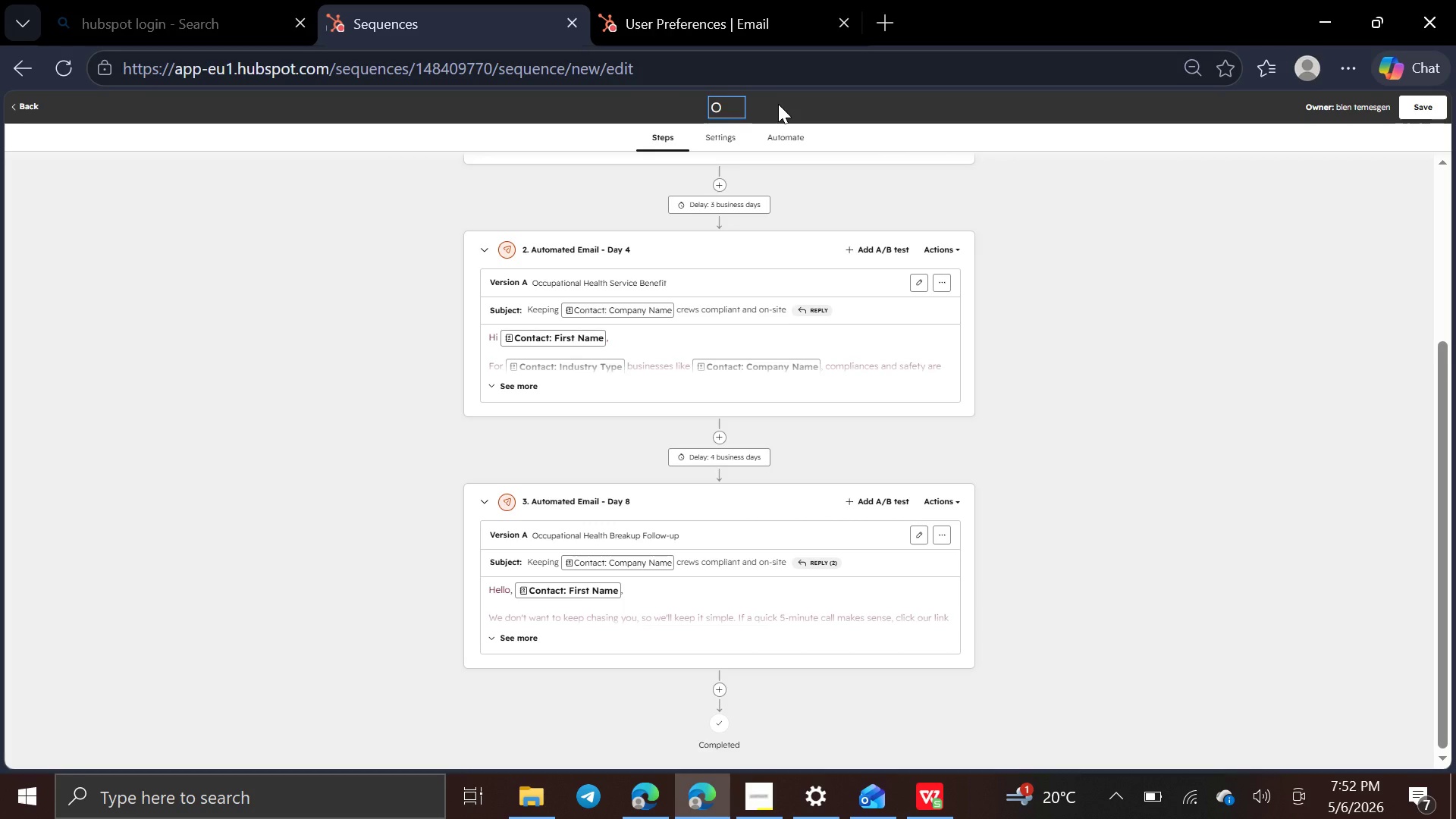 
wait(28.5)
 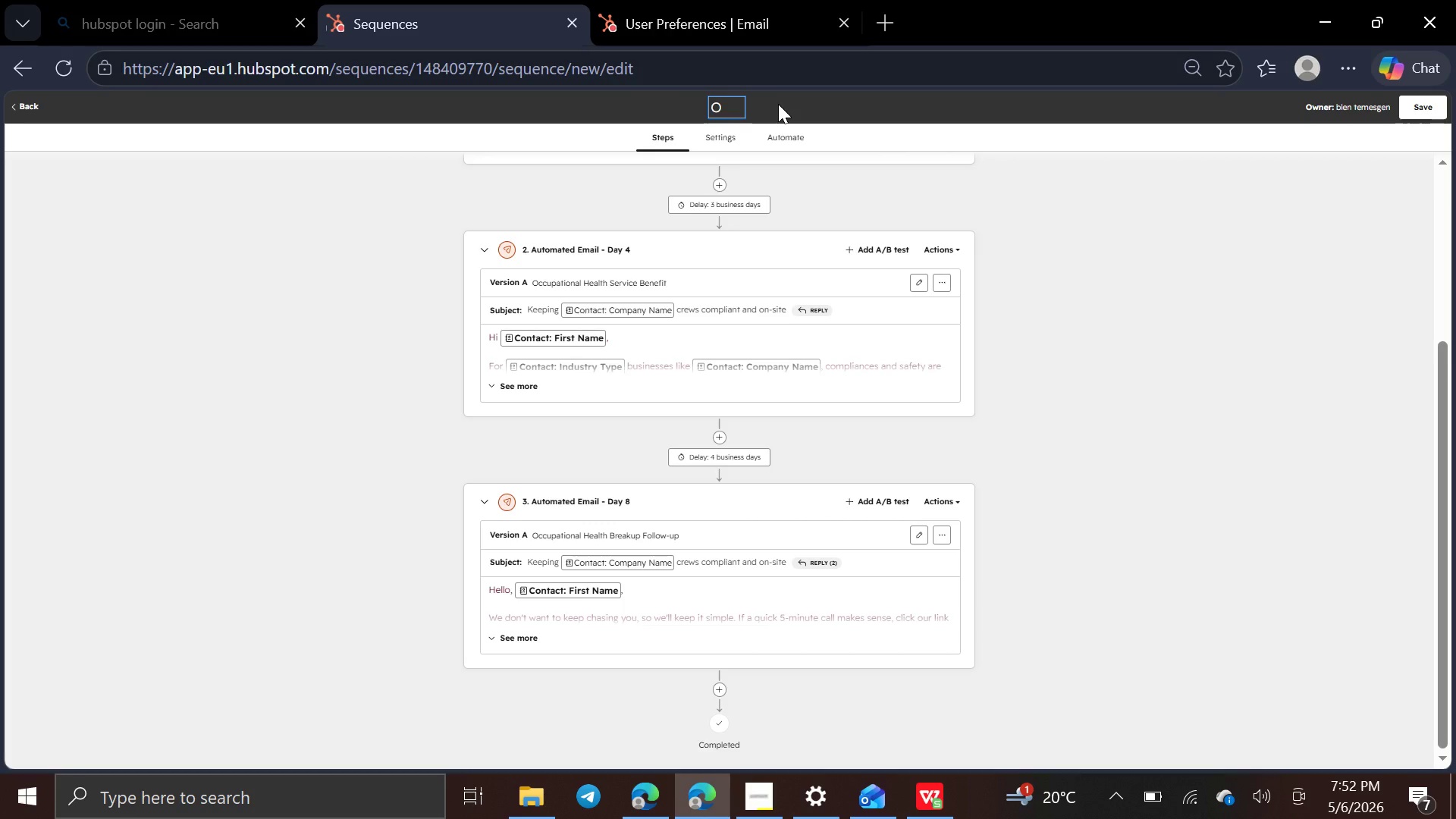 
key(C)
 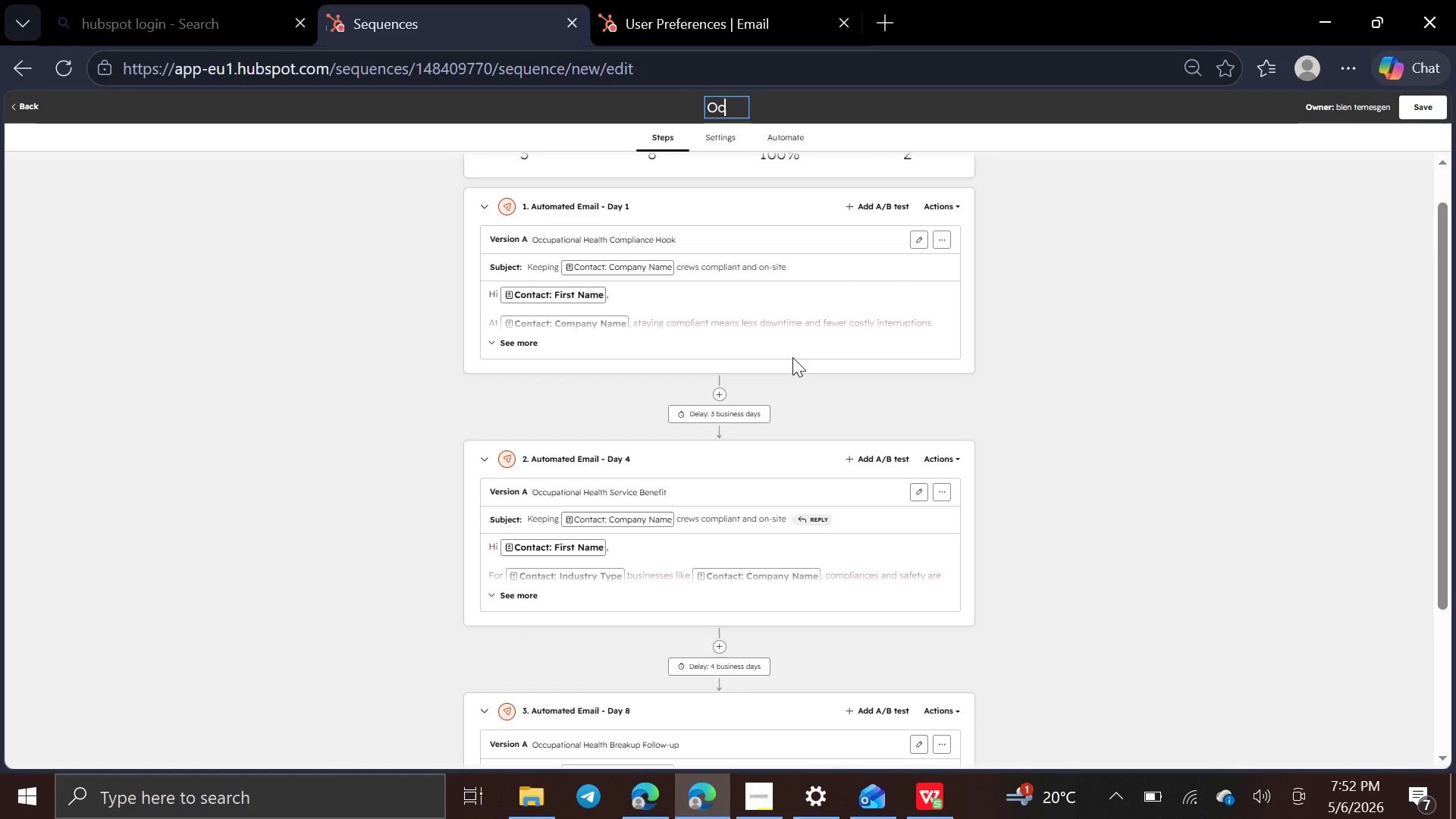 
wait(9.25)
 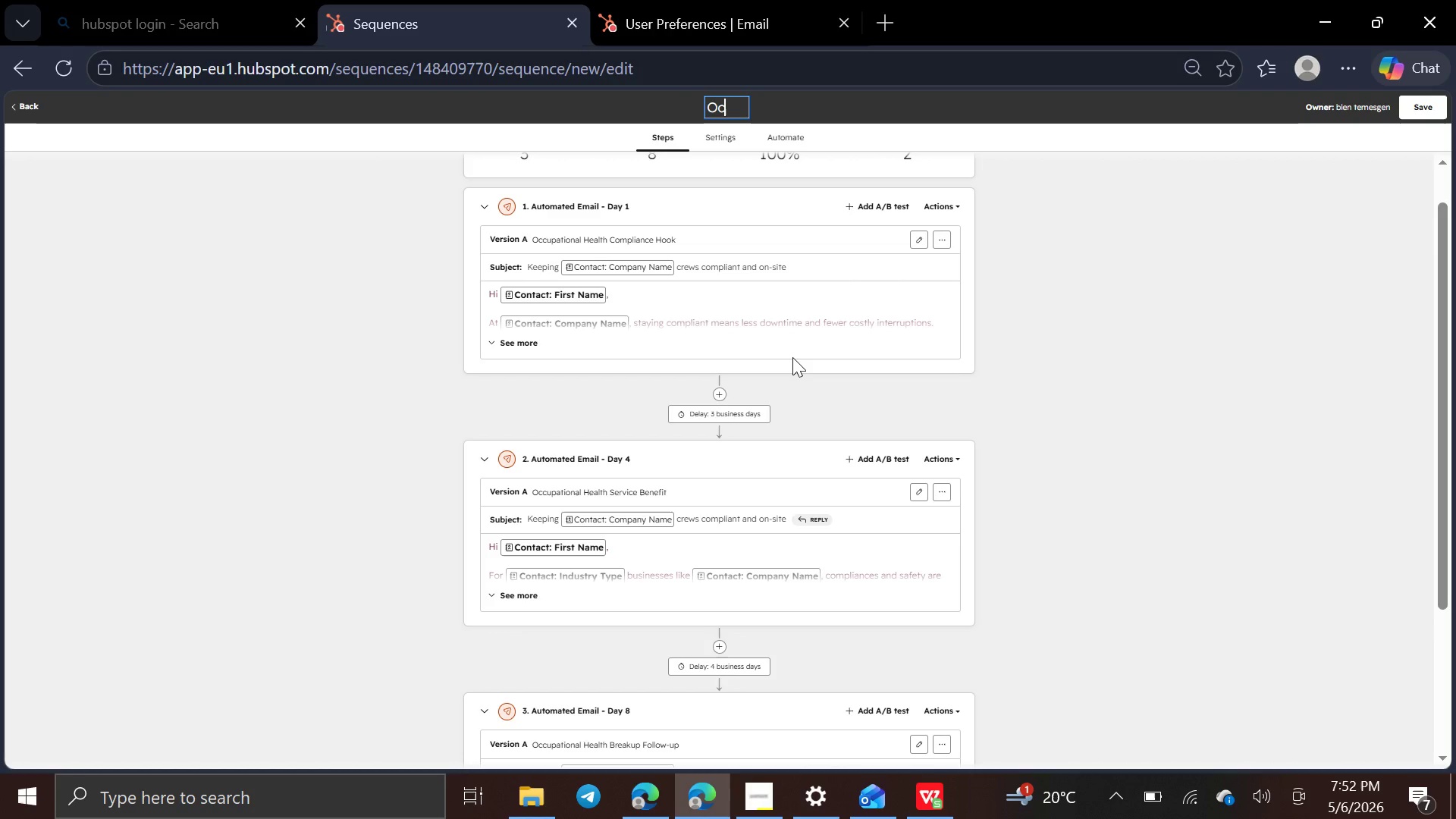 
type(cupational )
 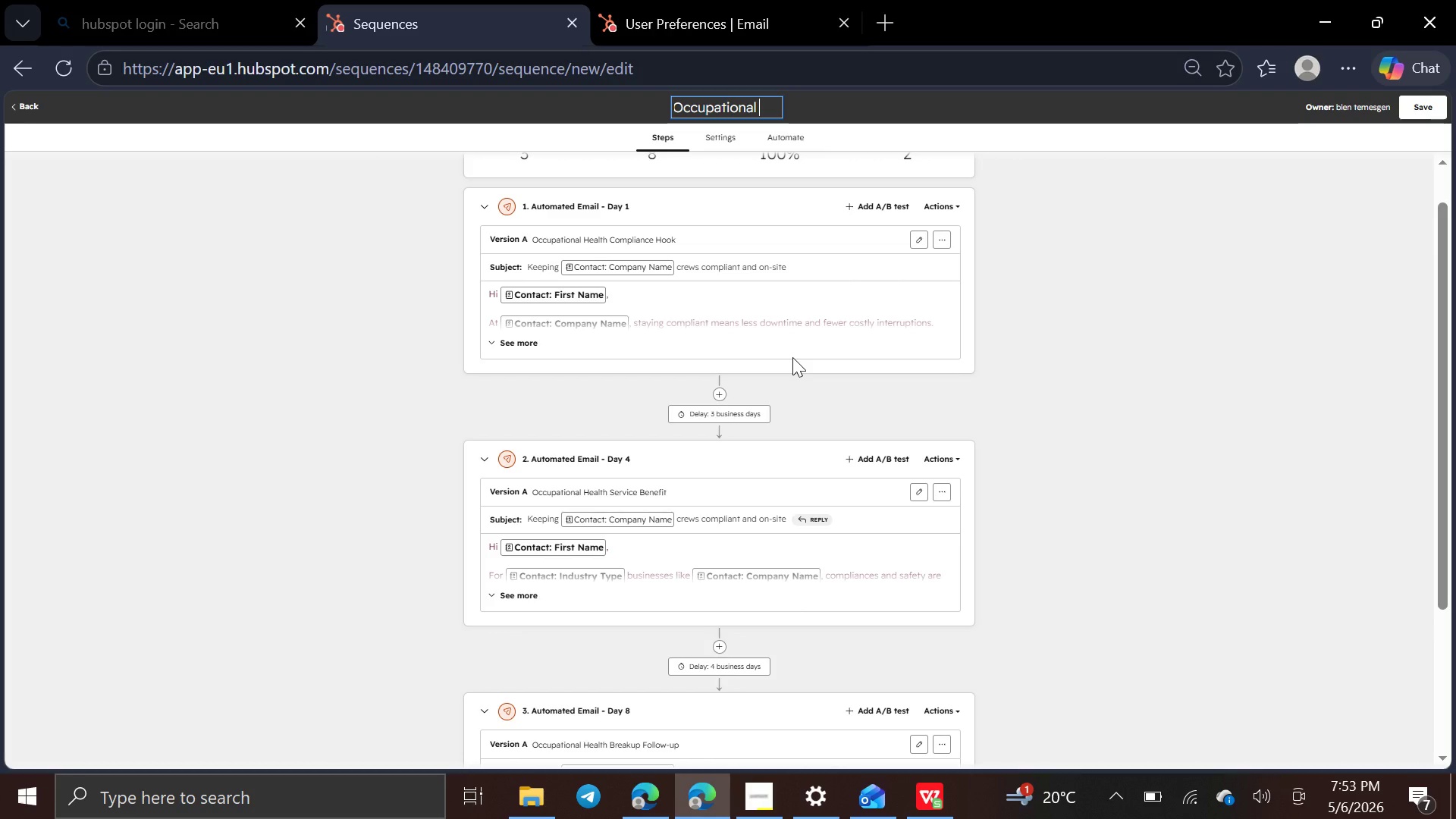 
wait(7.45)
 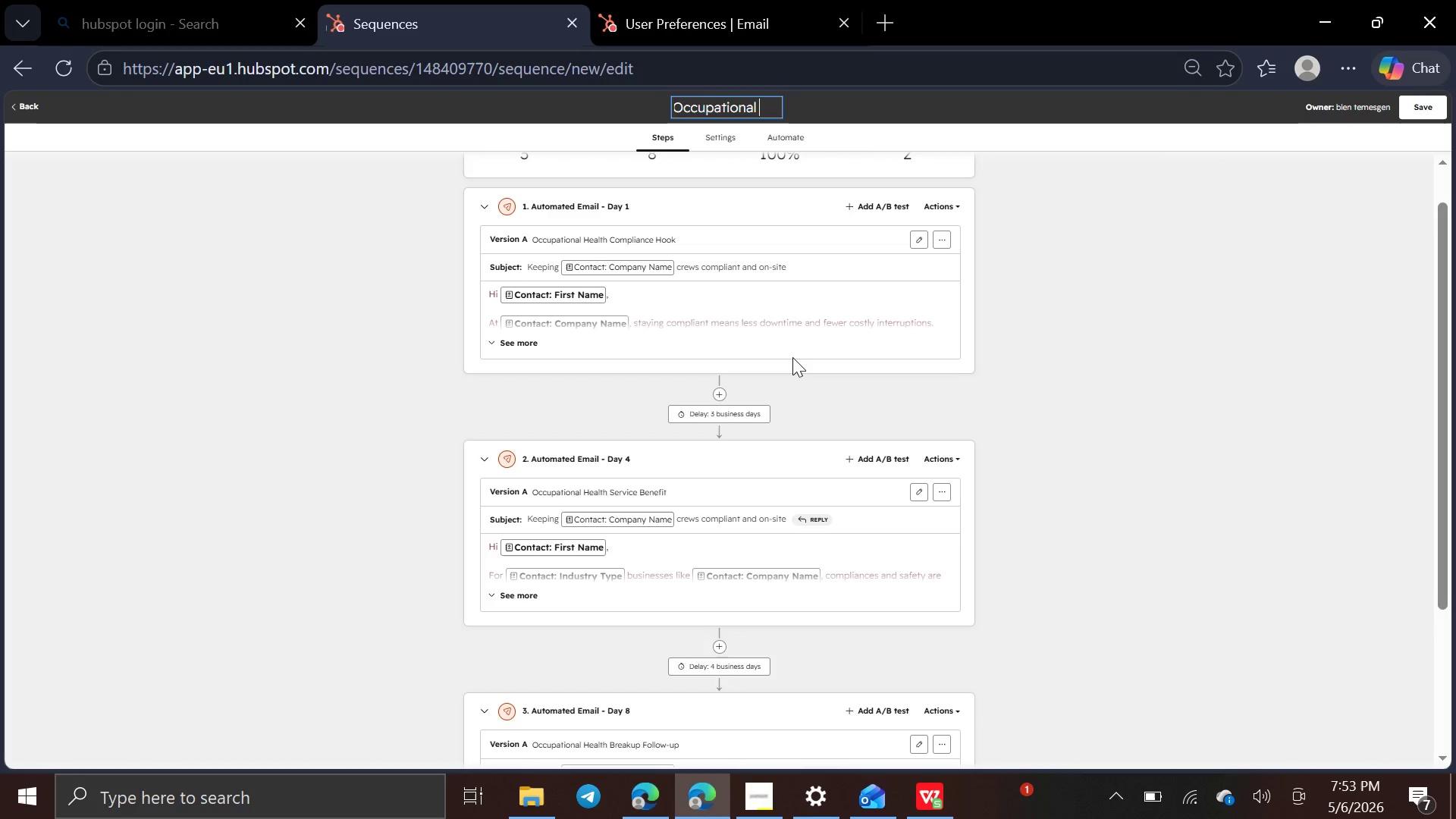 
type(Health)
 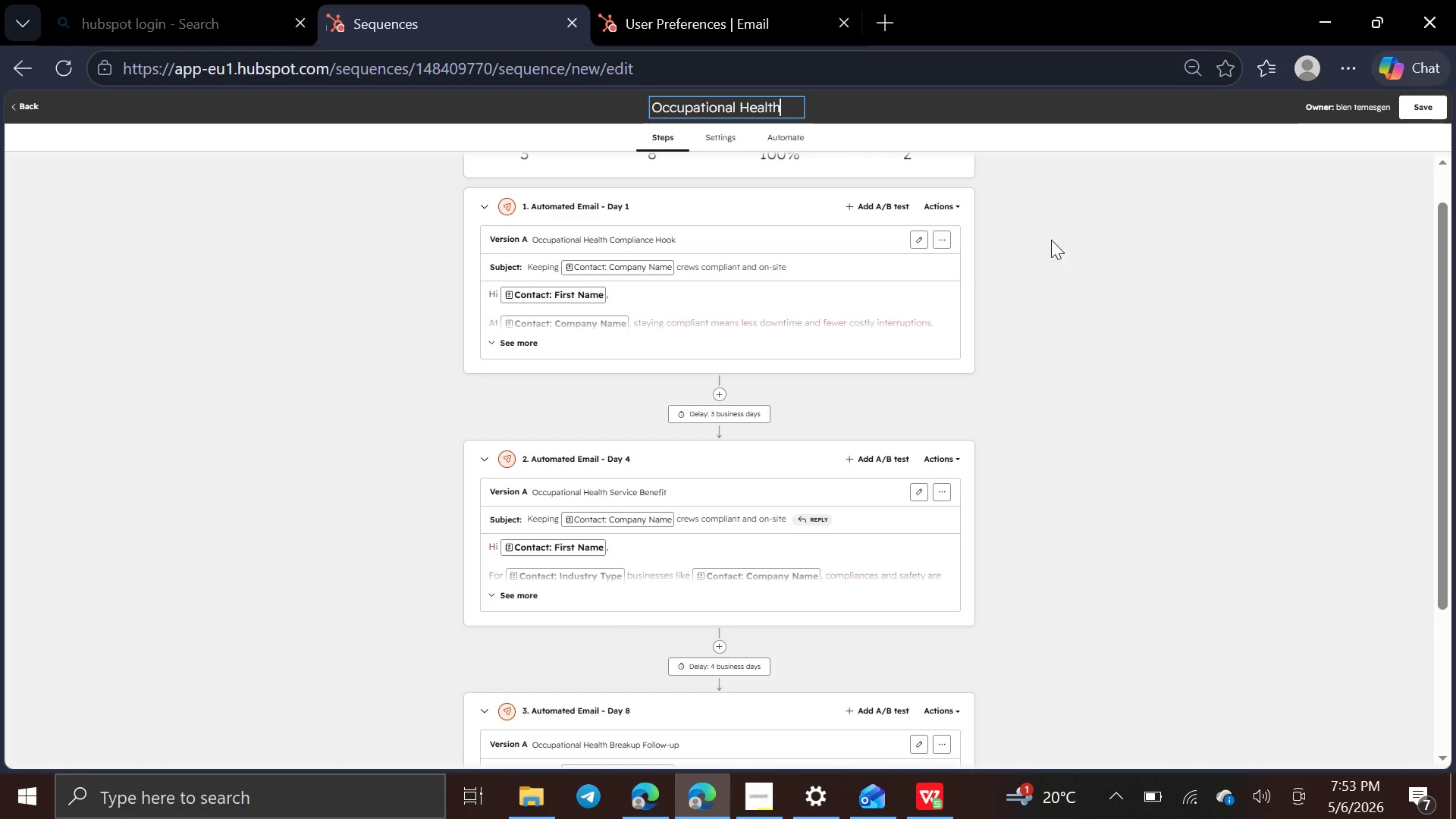 
left_click([1067, 261])
 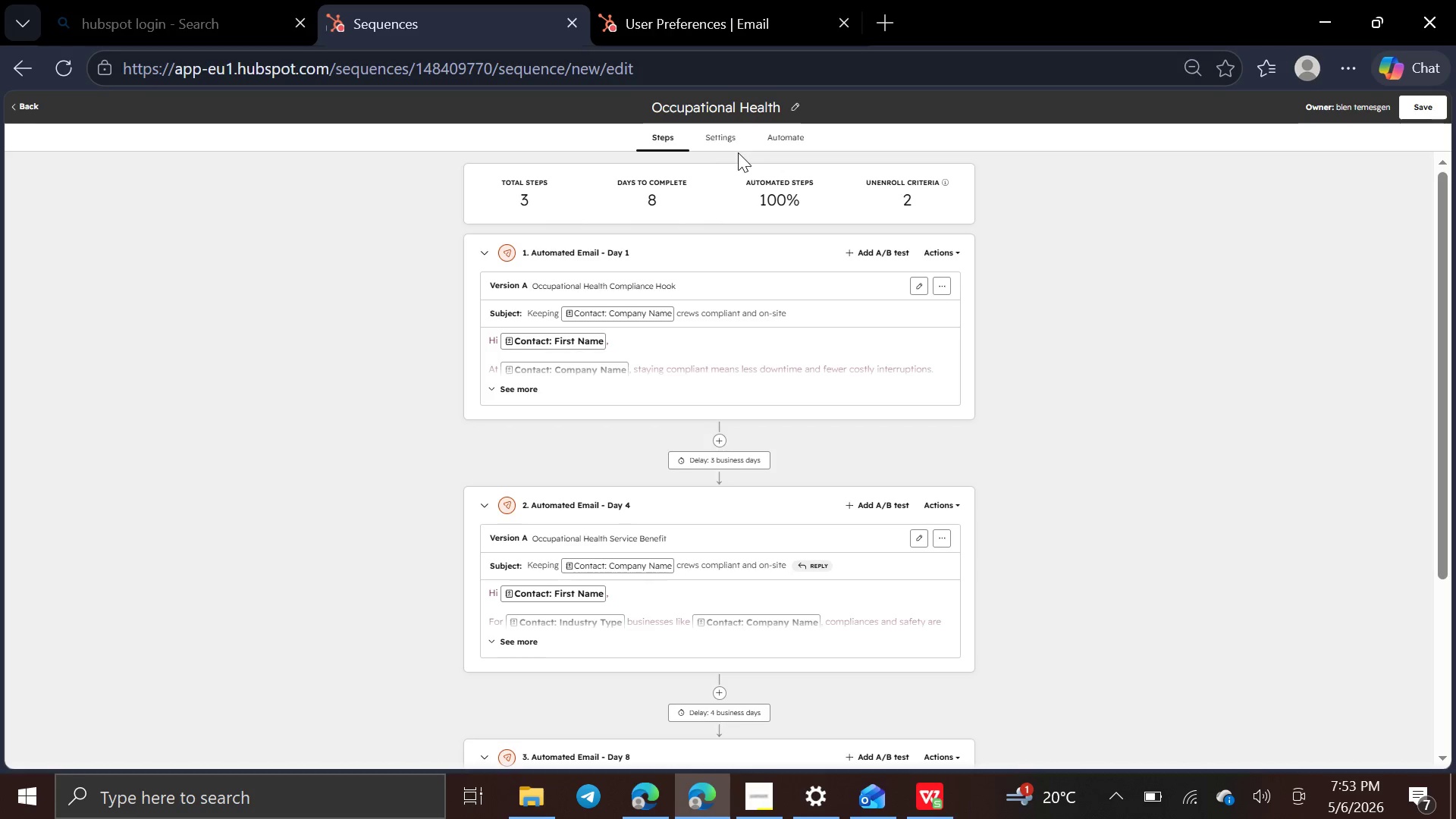 
wait(5.89)
 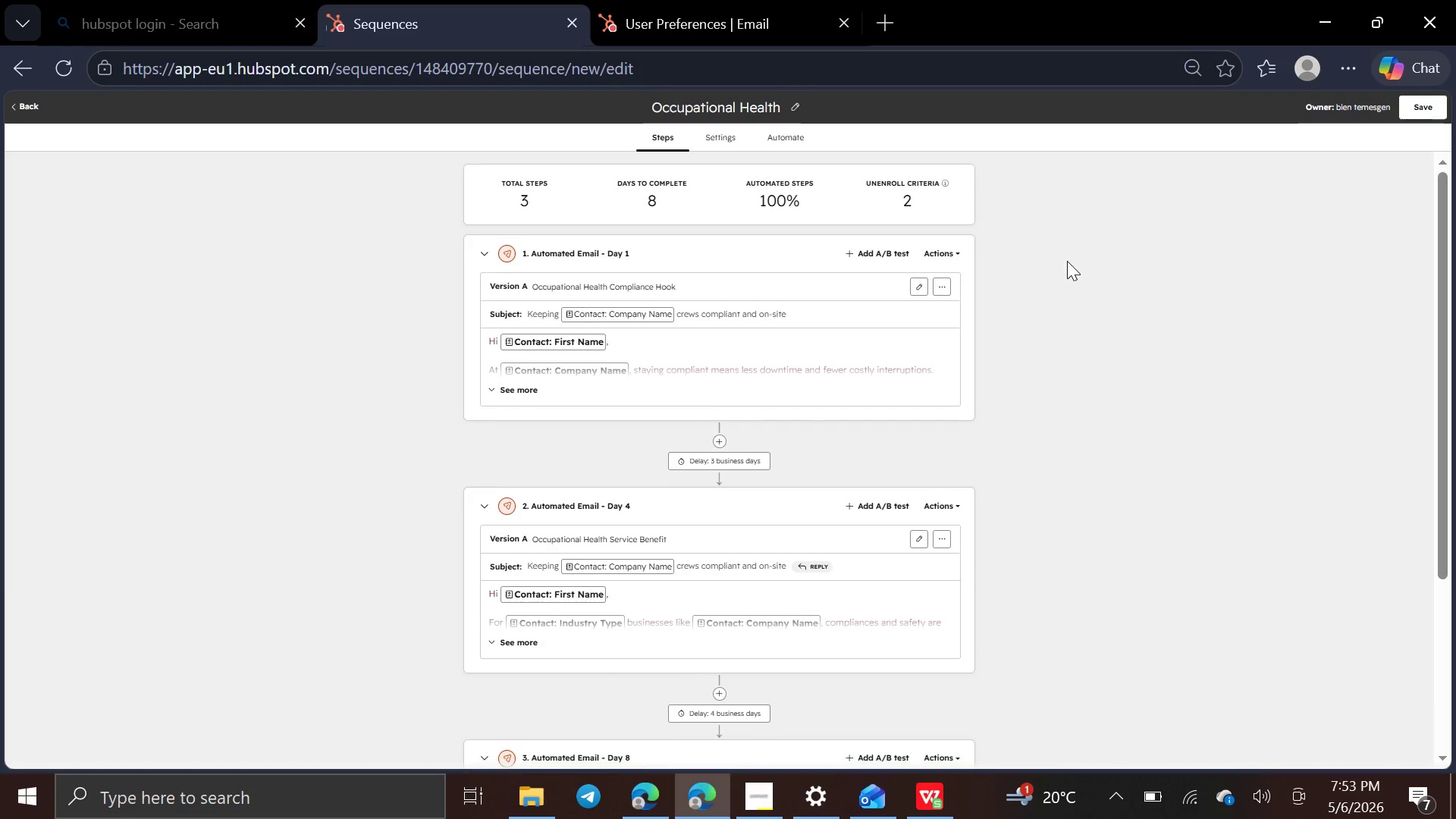 
left_click([786, 135])
 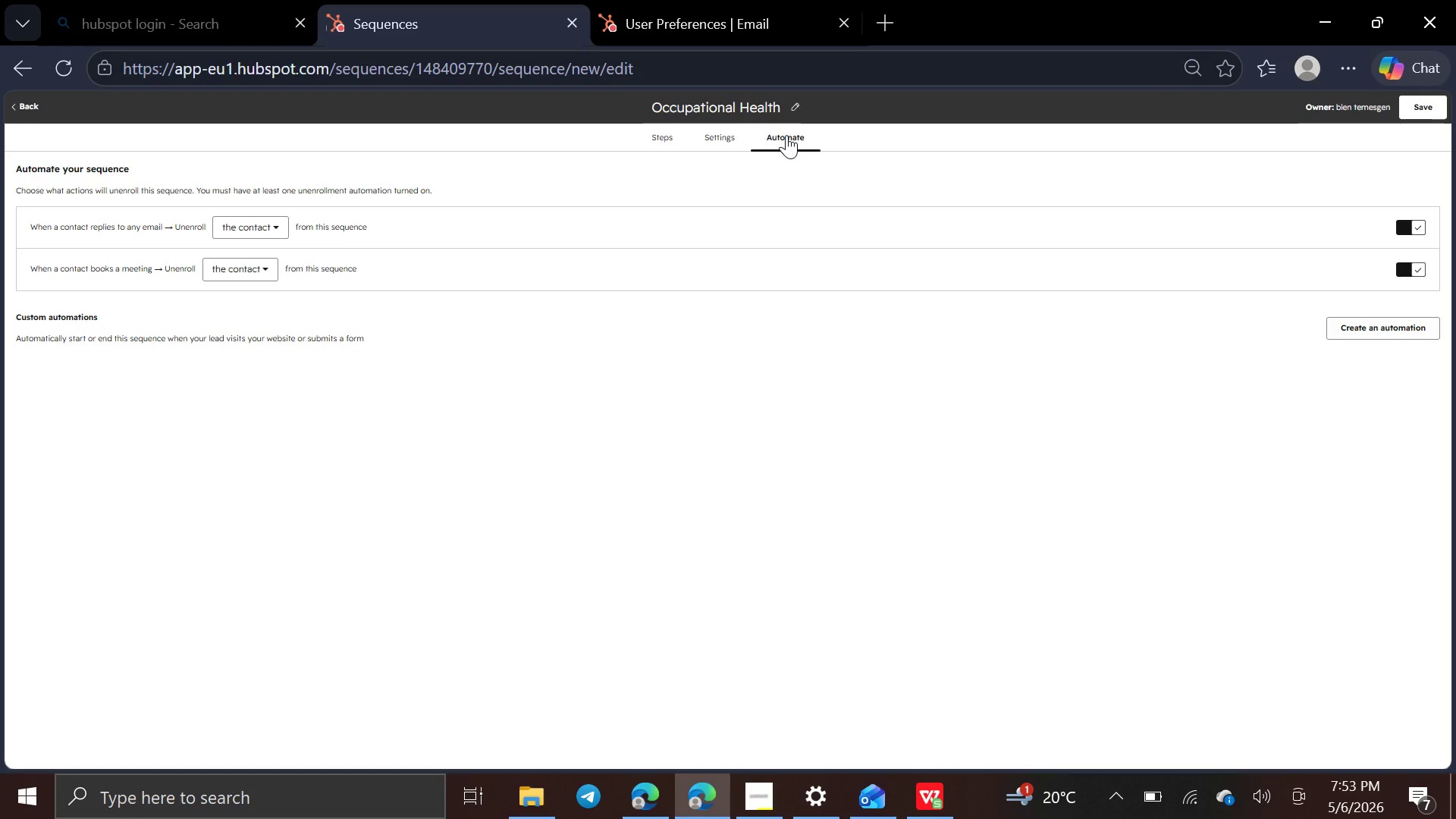 
wait(9.11)
 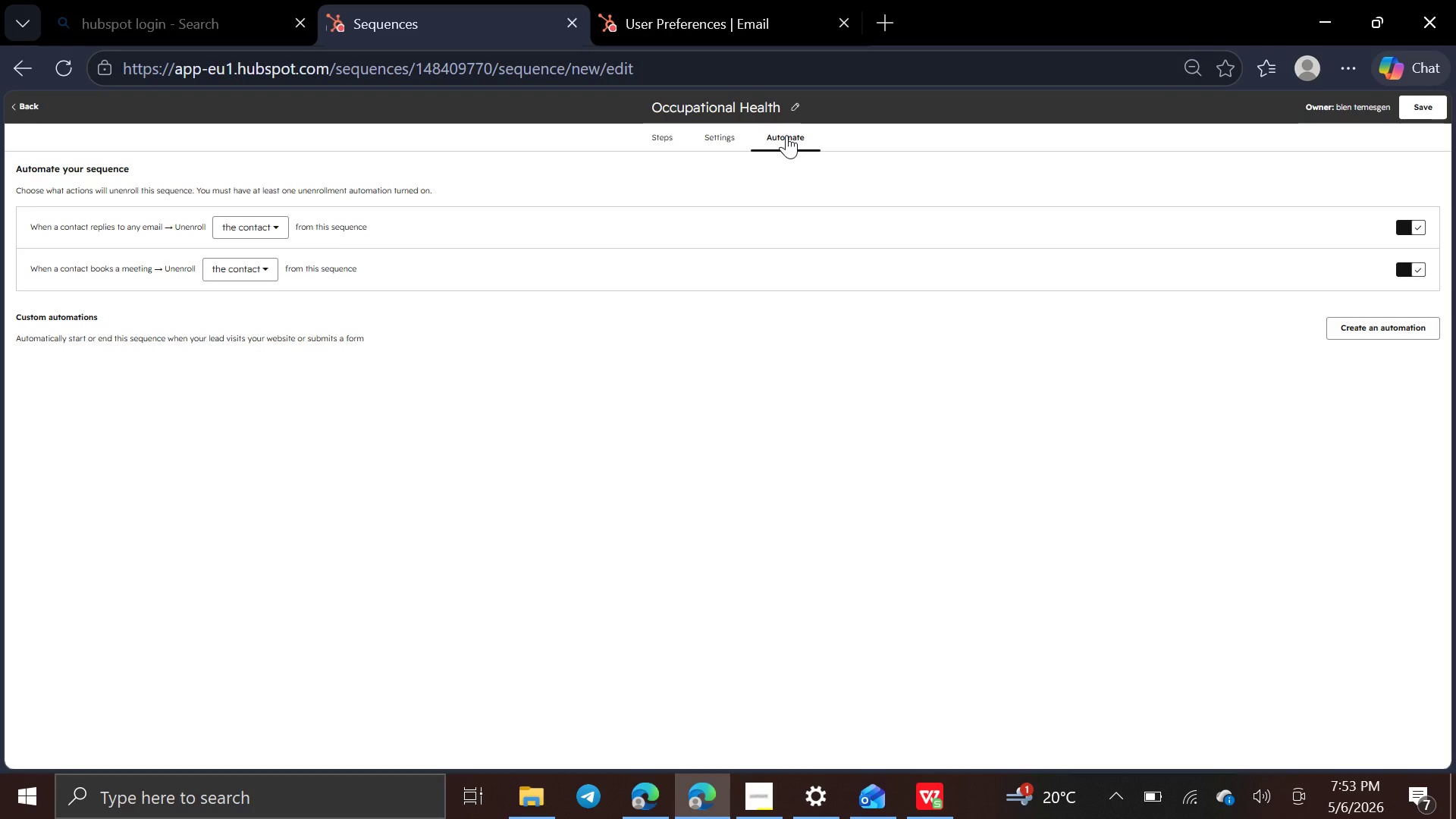 
left_click([273, 228])
 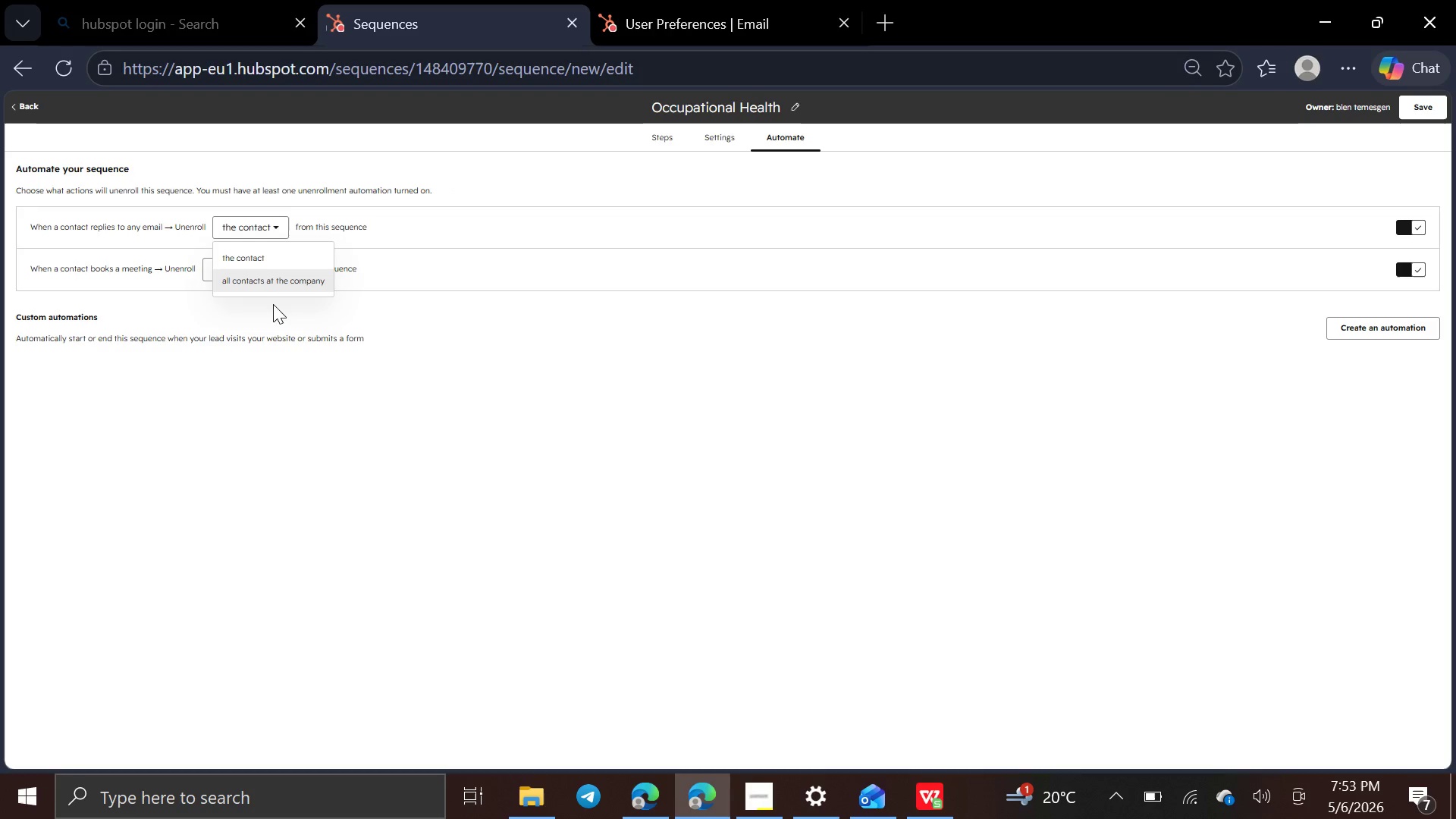 
left_click([271, 306])
 